 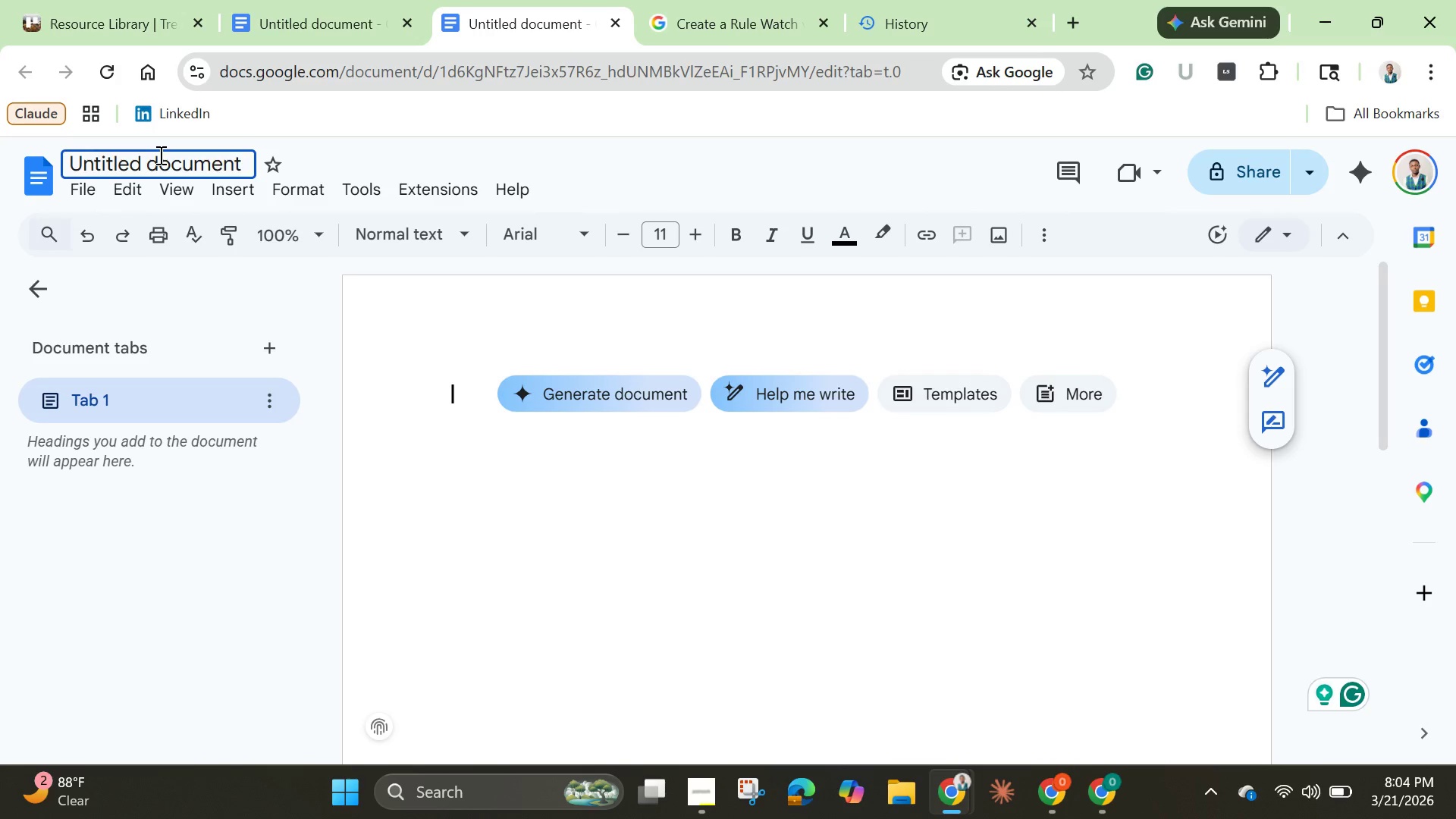 
key(Shift+A)
 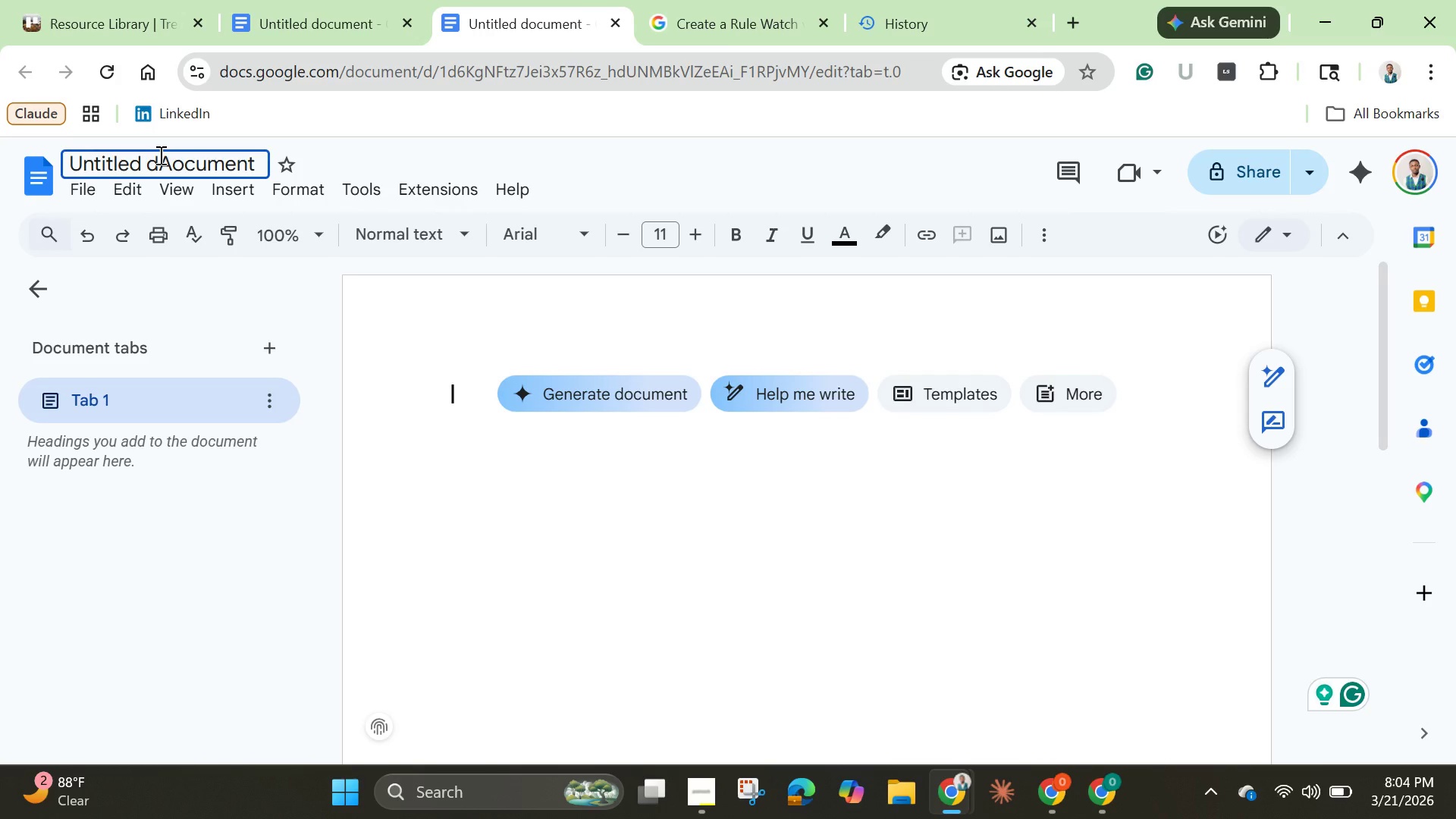 
key(Shift+ShiftLeft)
 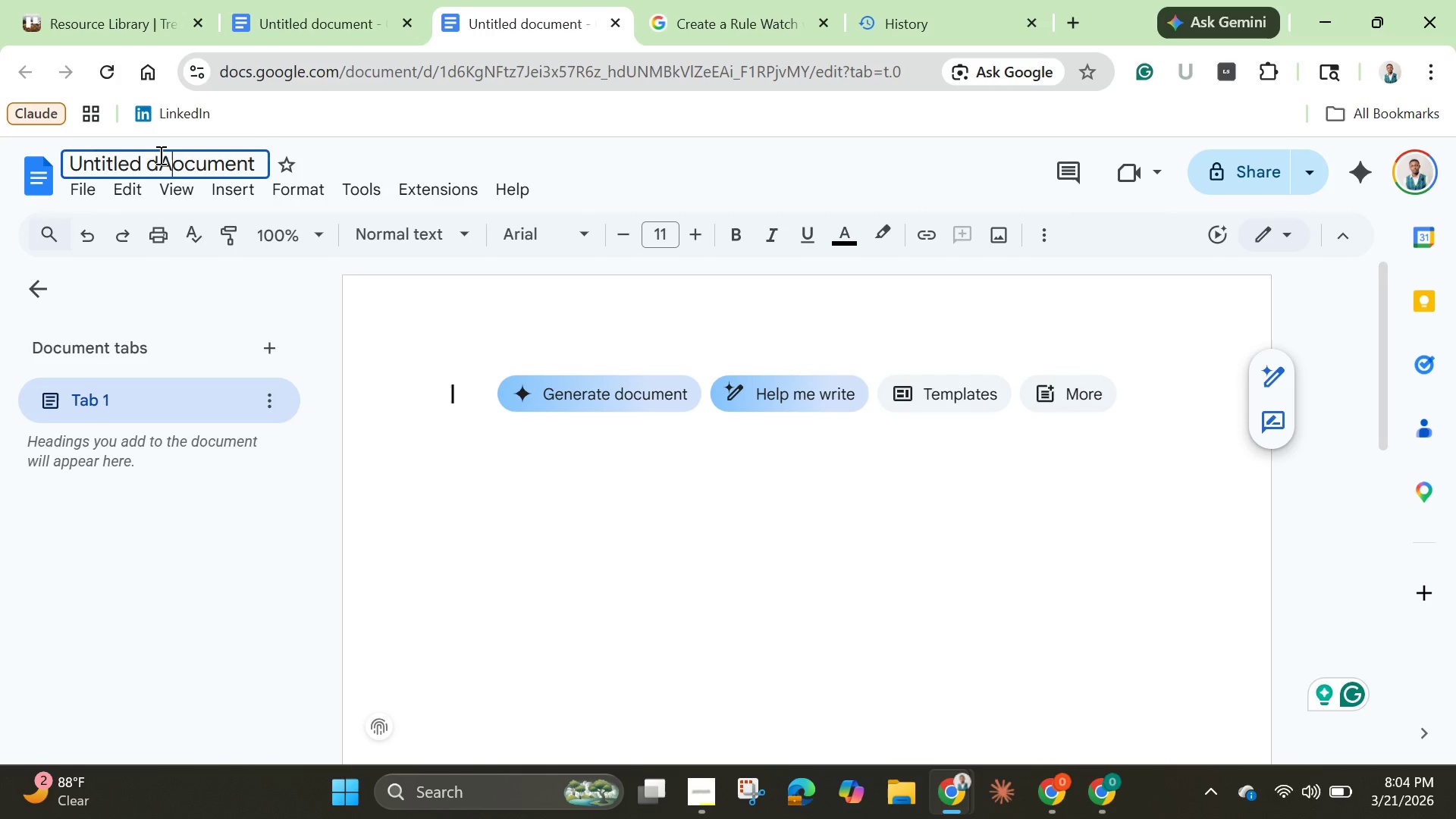 
key(Control+A)
 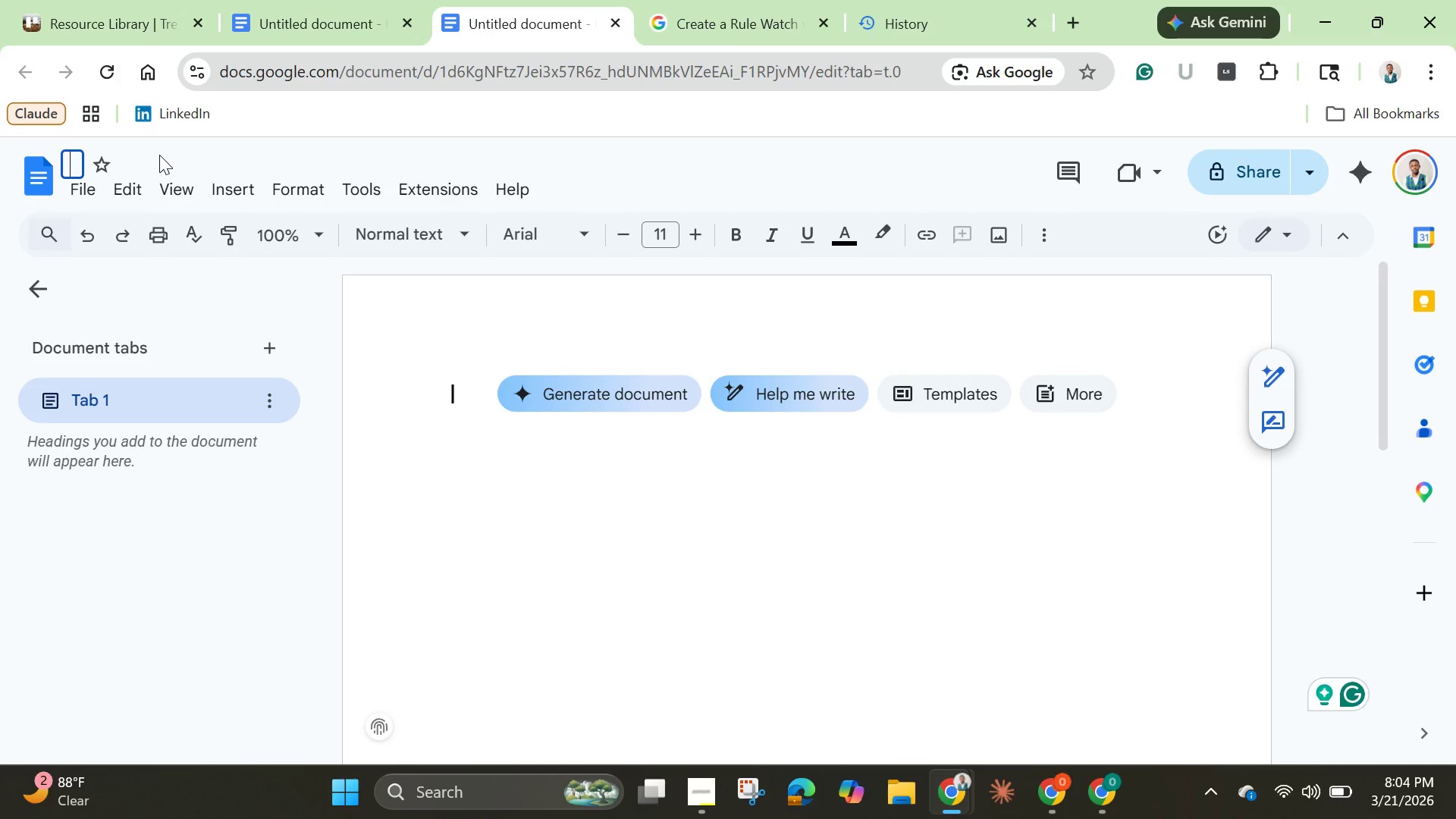 
key(Backspace)
type(Standard Operating Proced)
 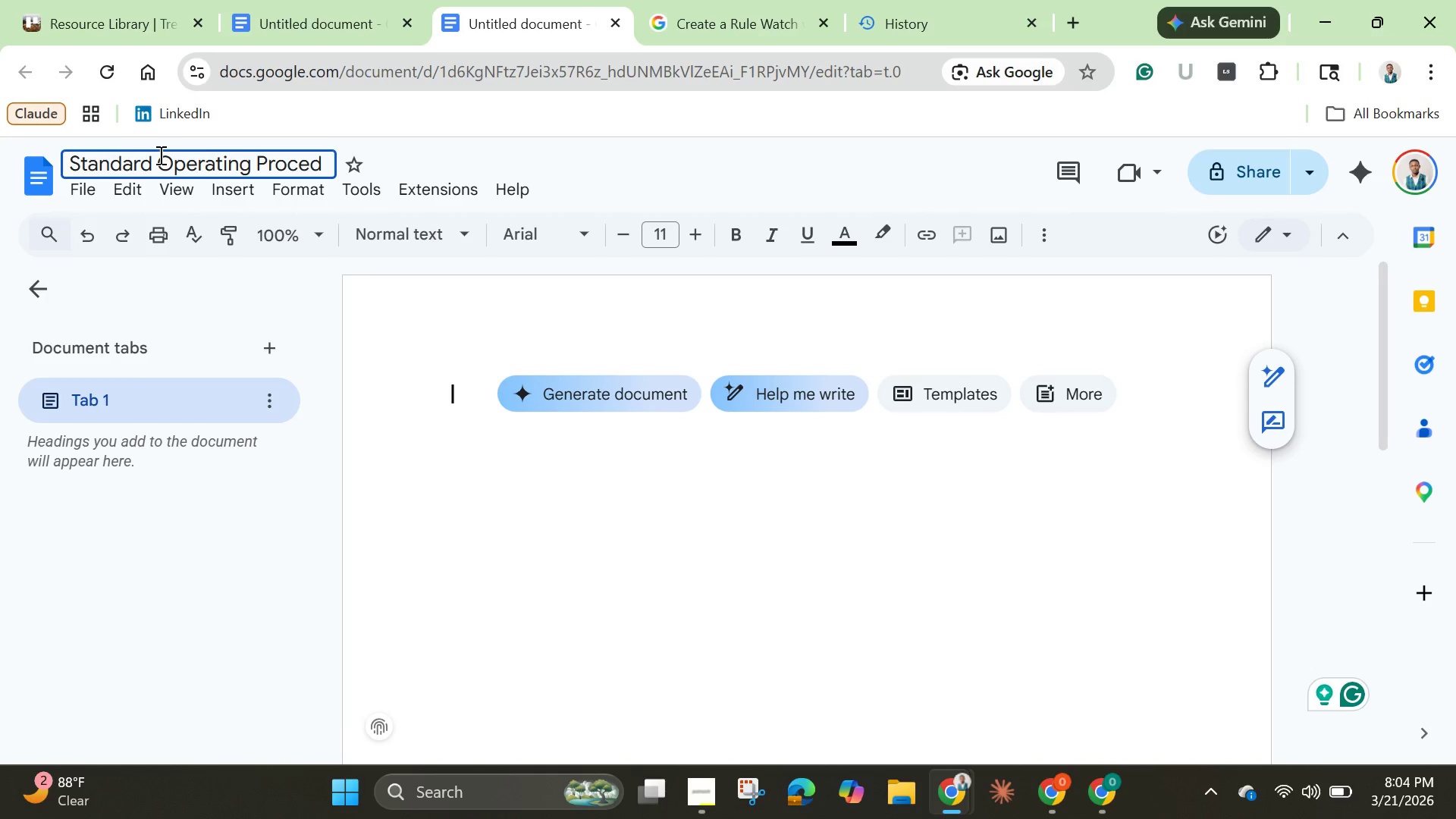 
type(ure (Sop)
key(Backspace)
key(Backspace)
type(OP) Guide)
 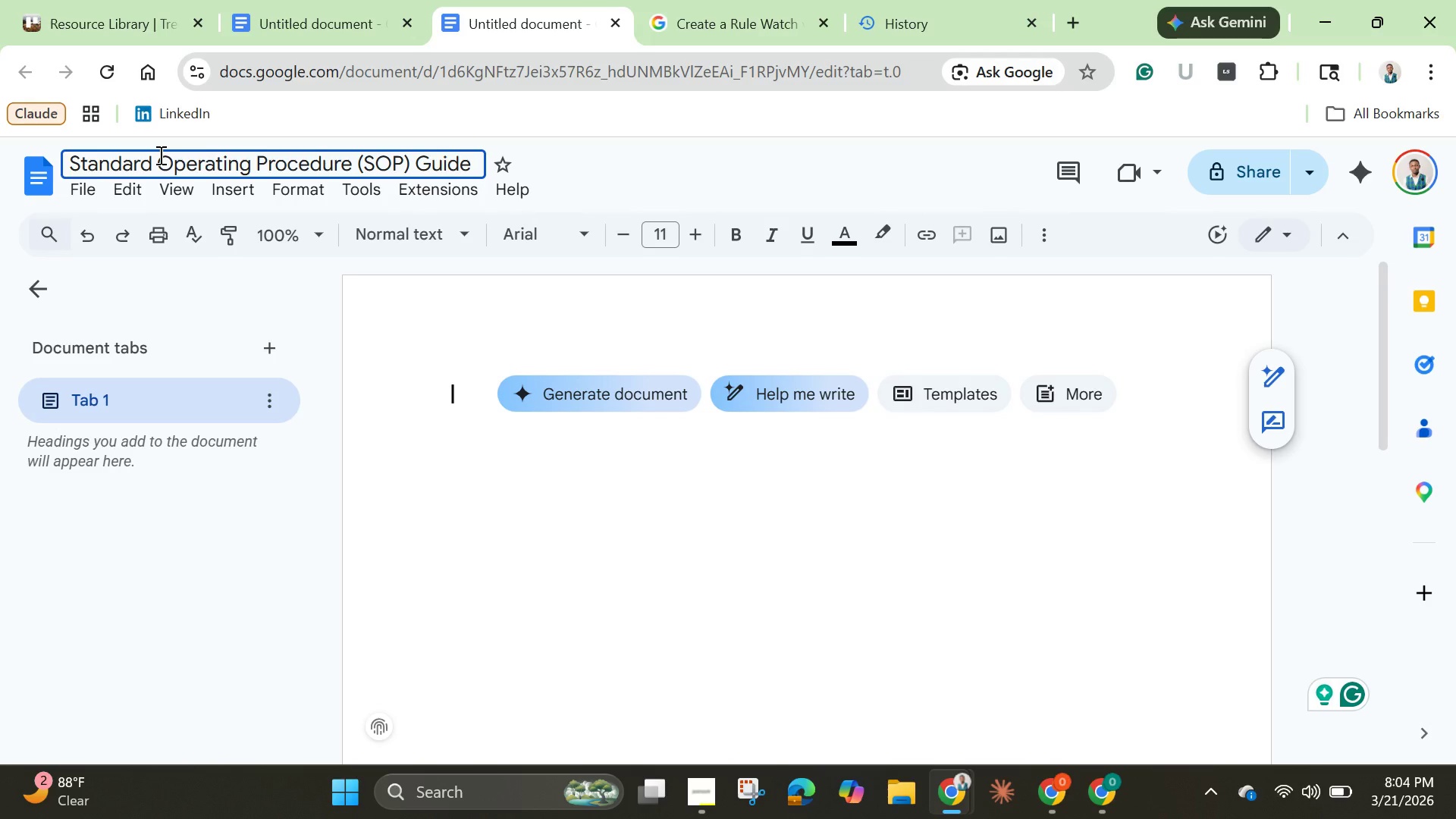 
wait(5.97)
 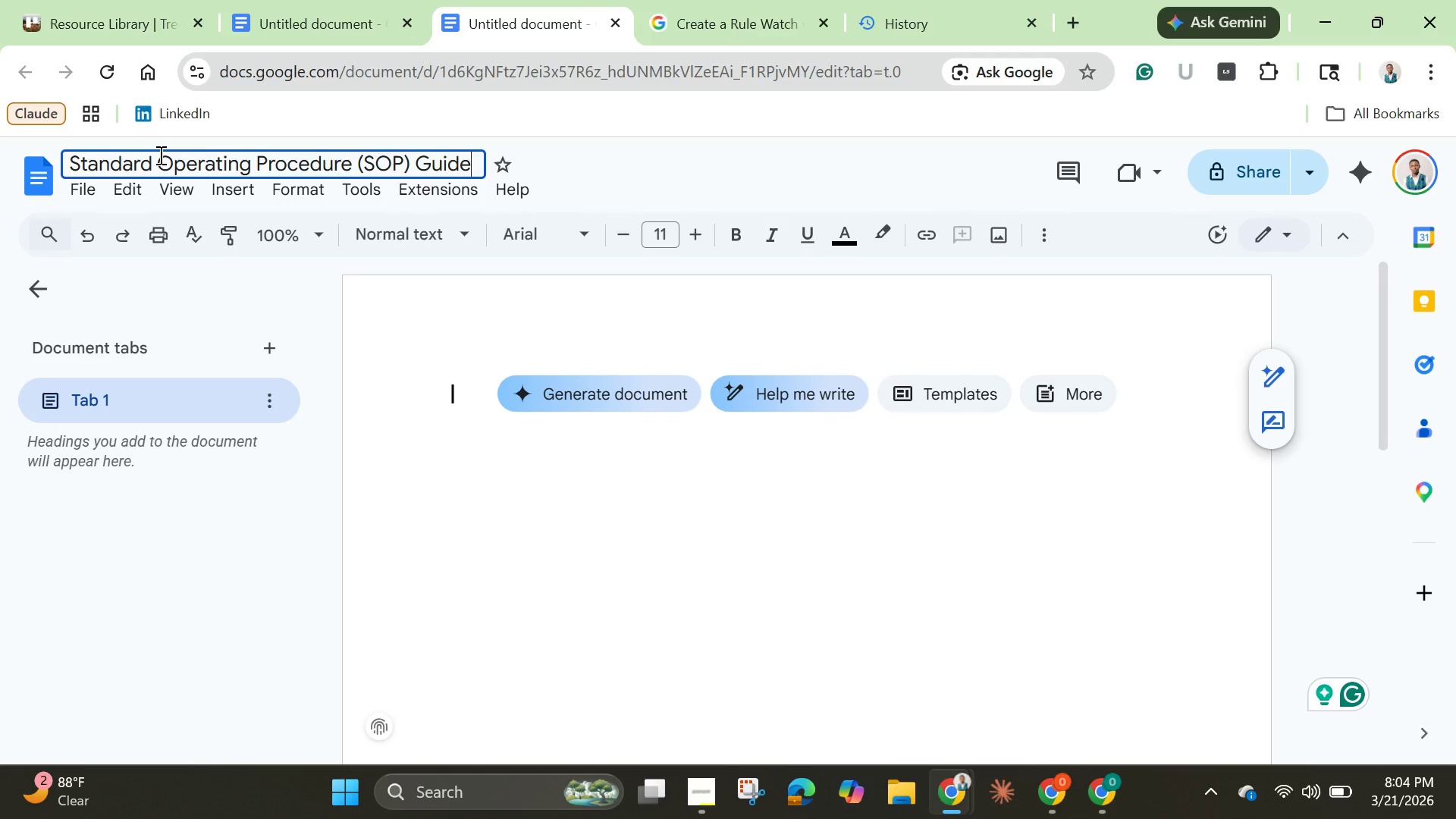 
left_click([469, 425])
 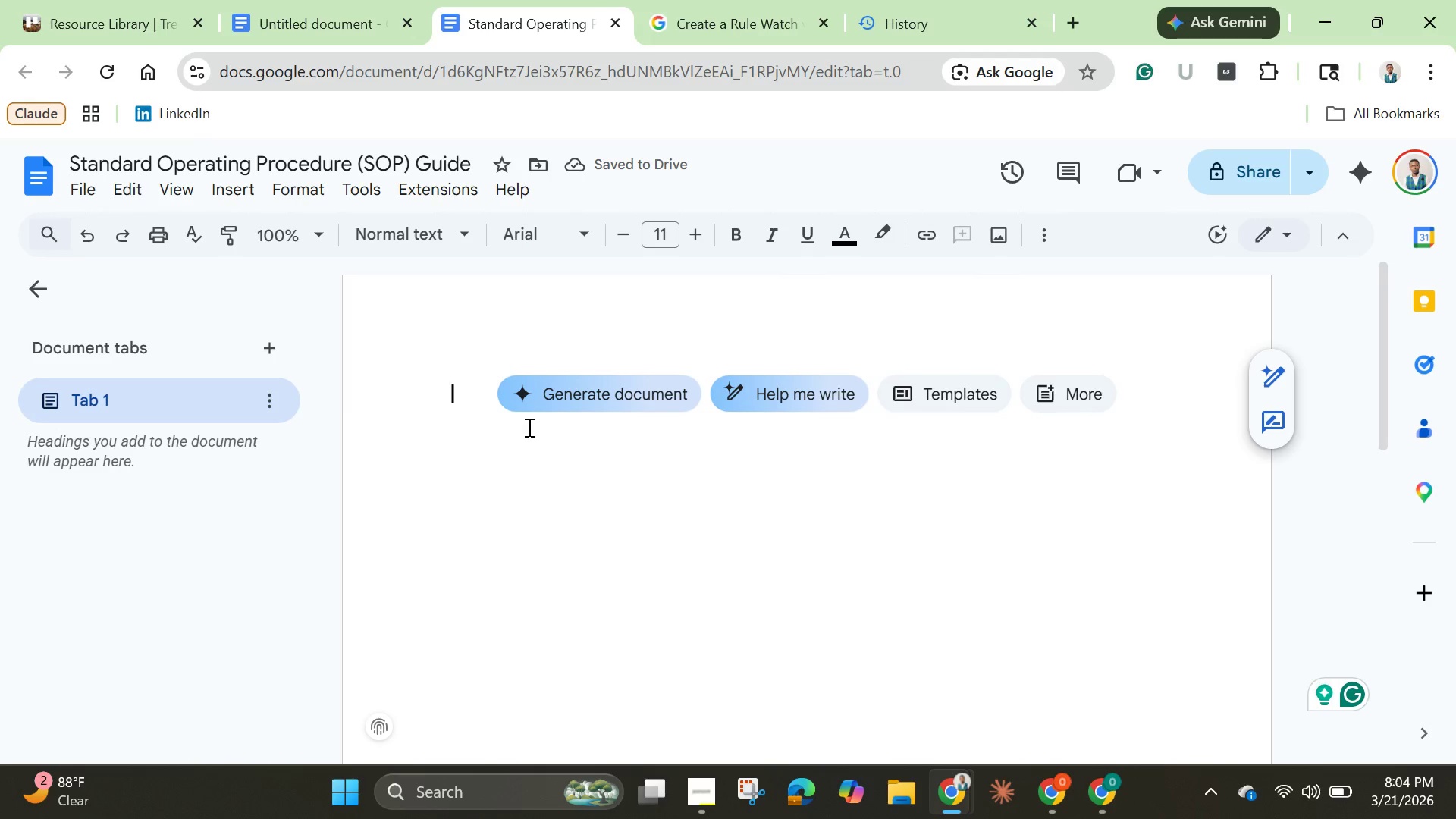 
type(We)
 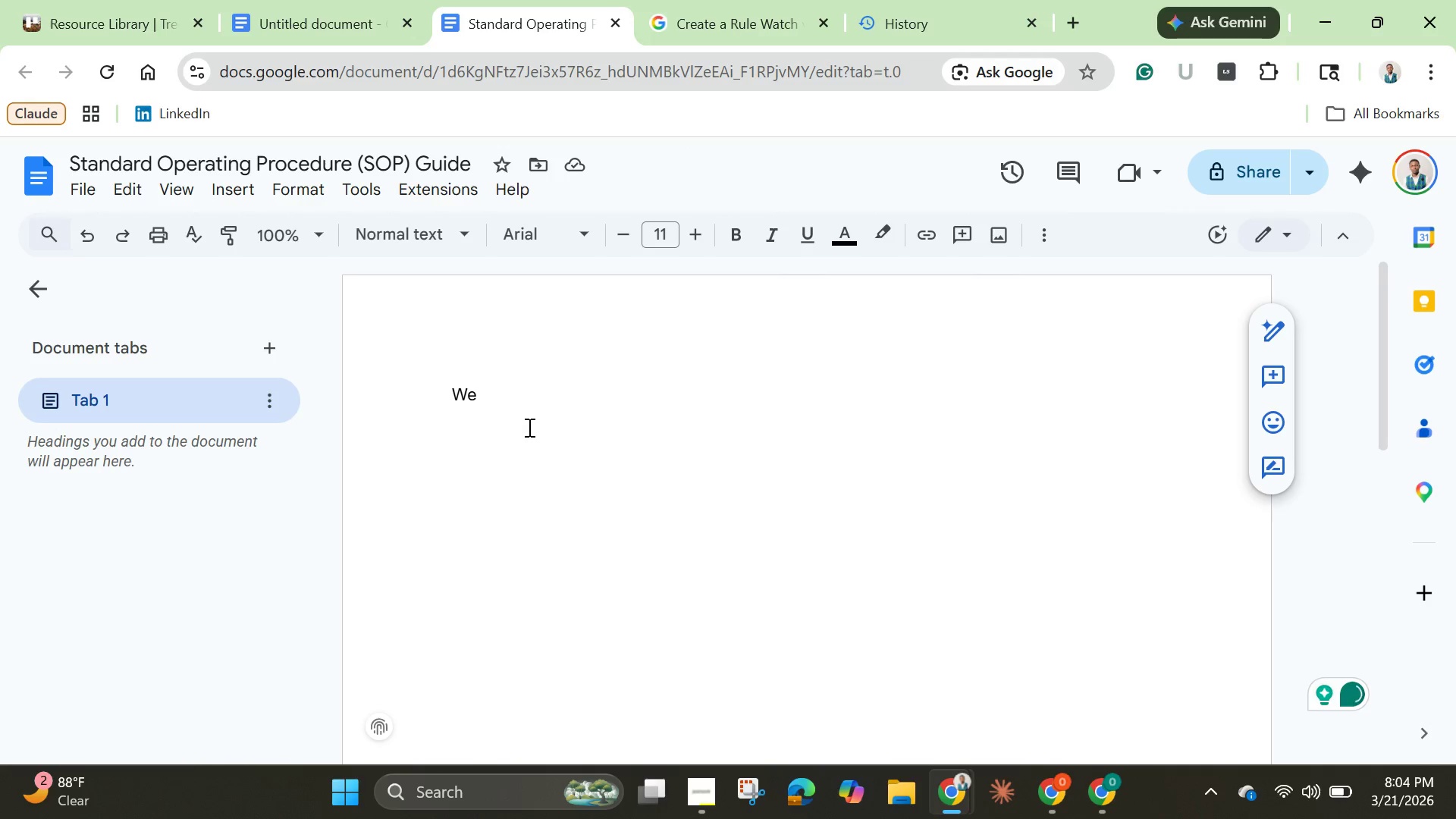 
wait(10.56)
 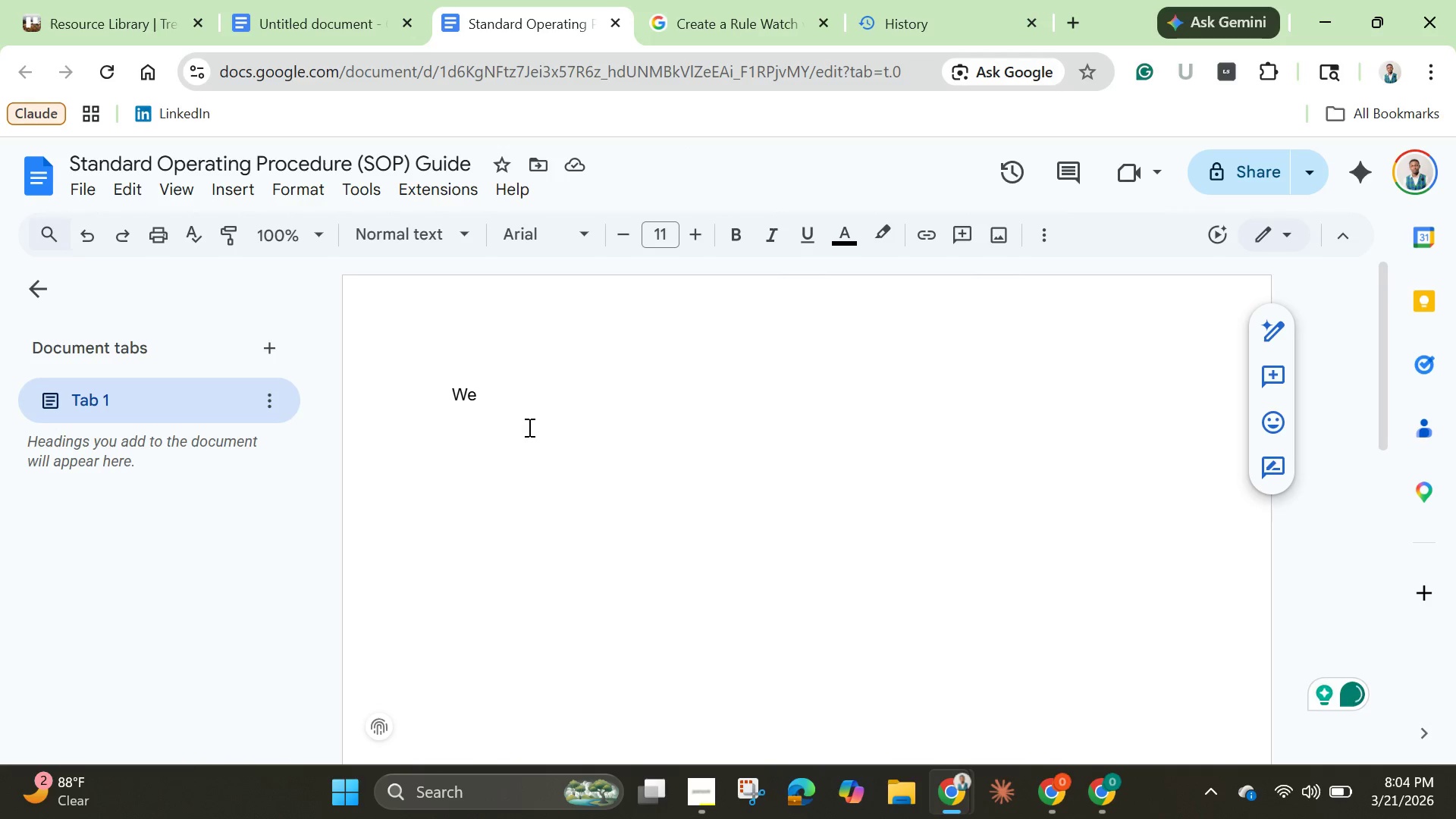 
hold_key(key=Backspace, duration=1.12)
 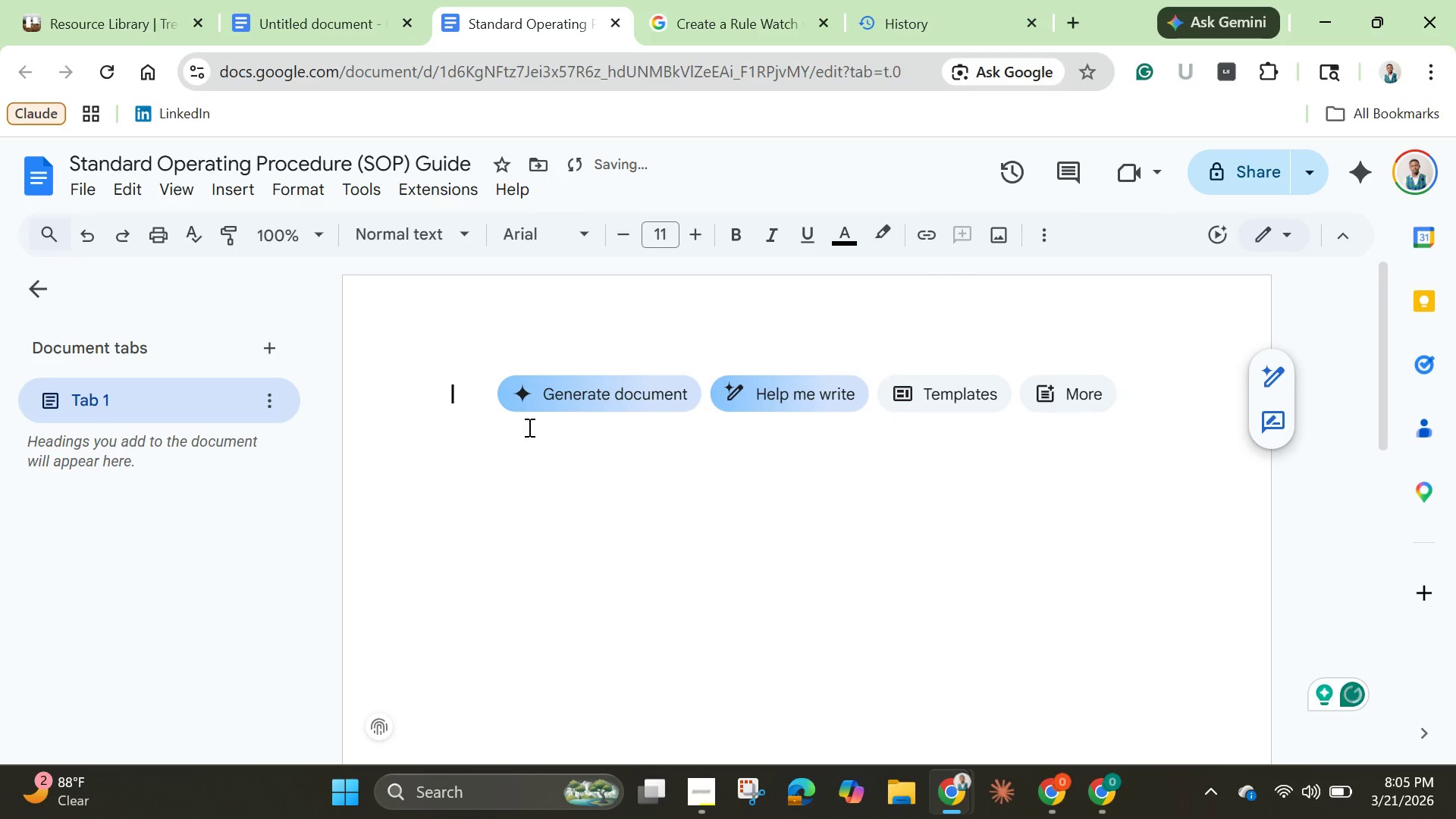 
type(Standard Opery)
key(Backspace)
 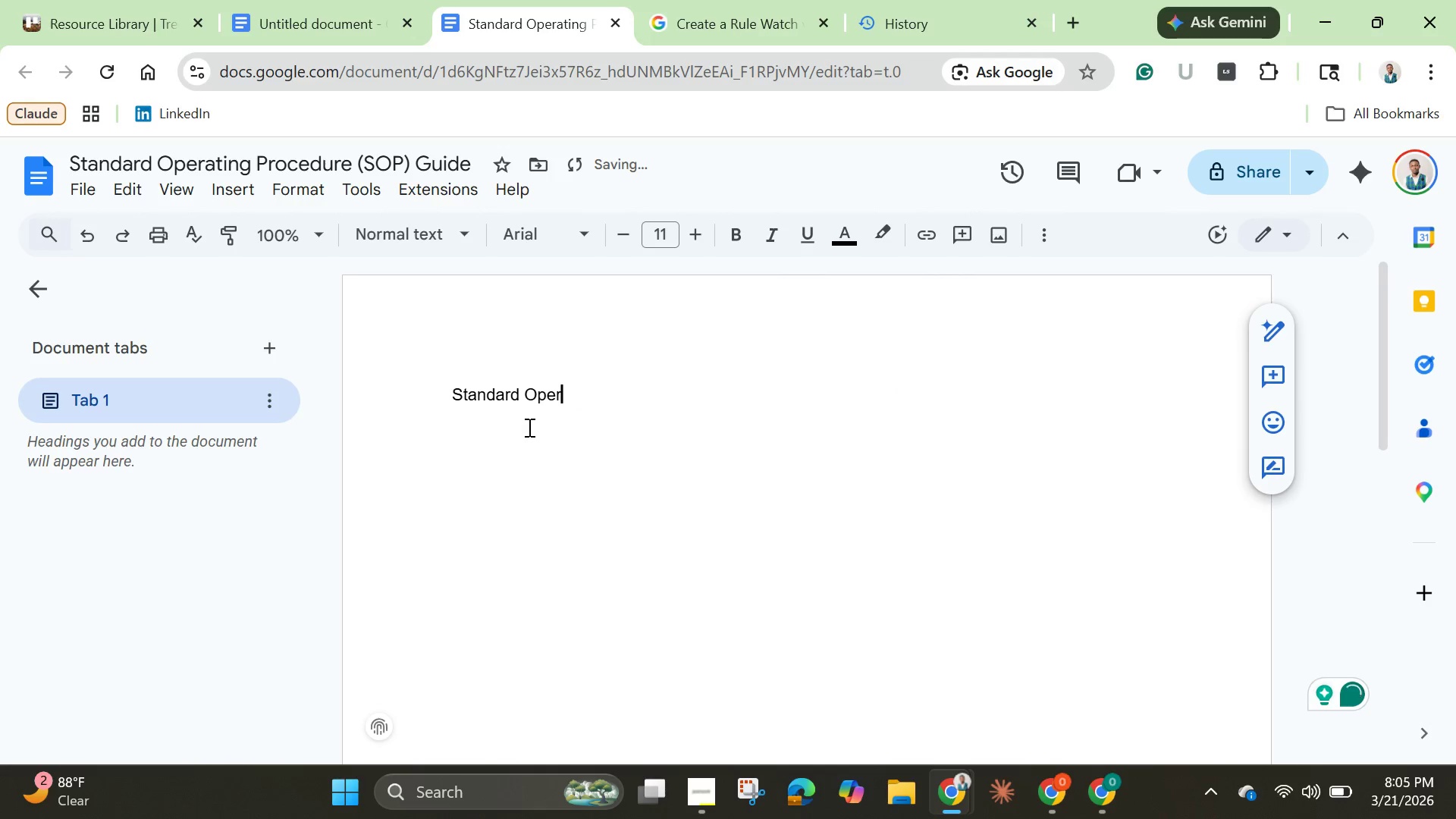 
type(ating )
 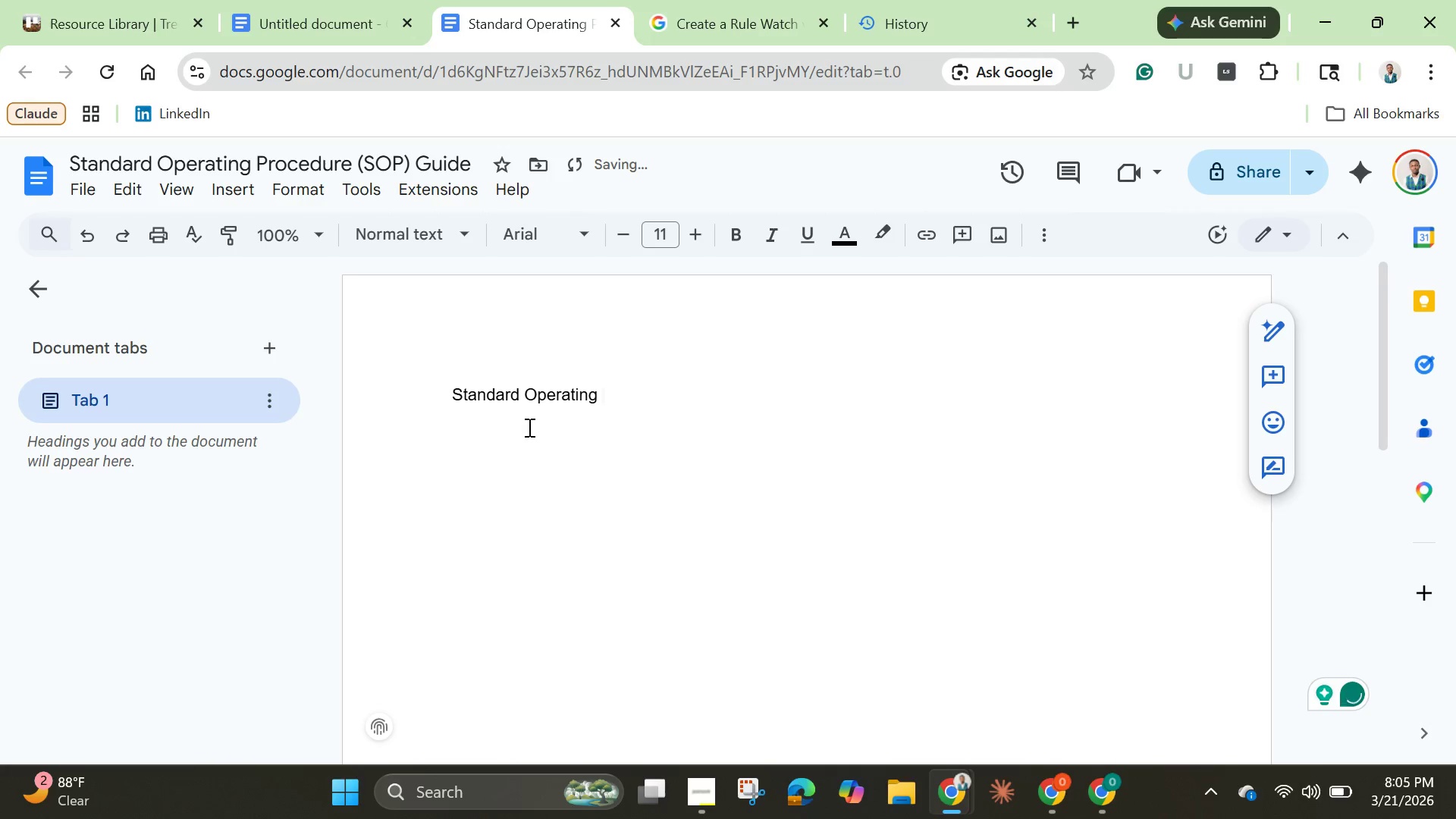 
type(Procedure *SOP))
 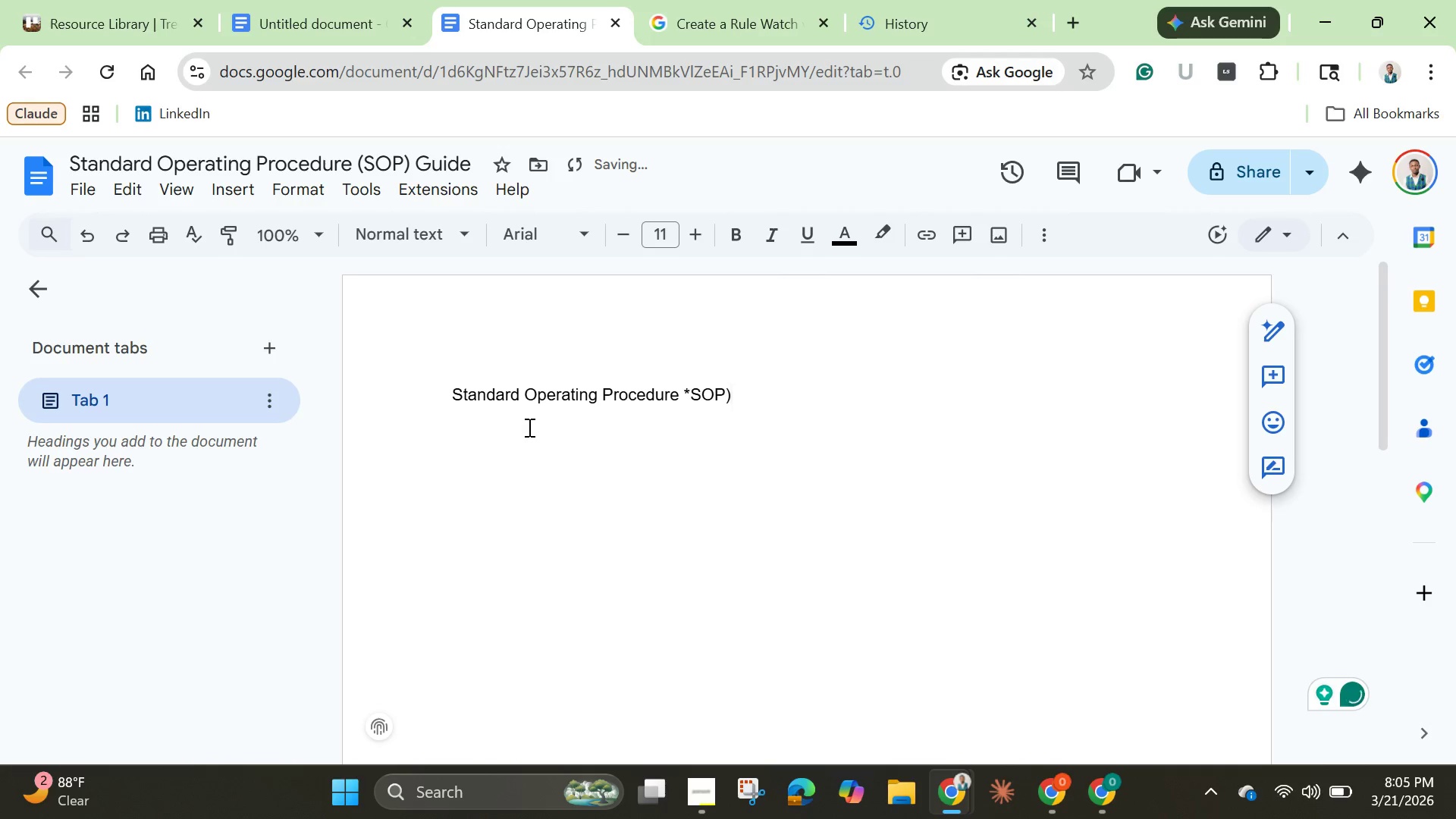 
key(ArrowLeft)
 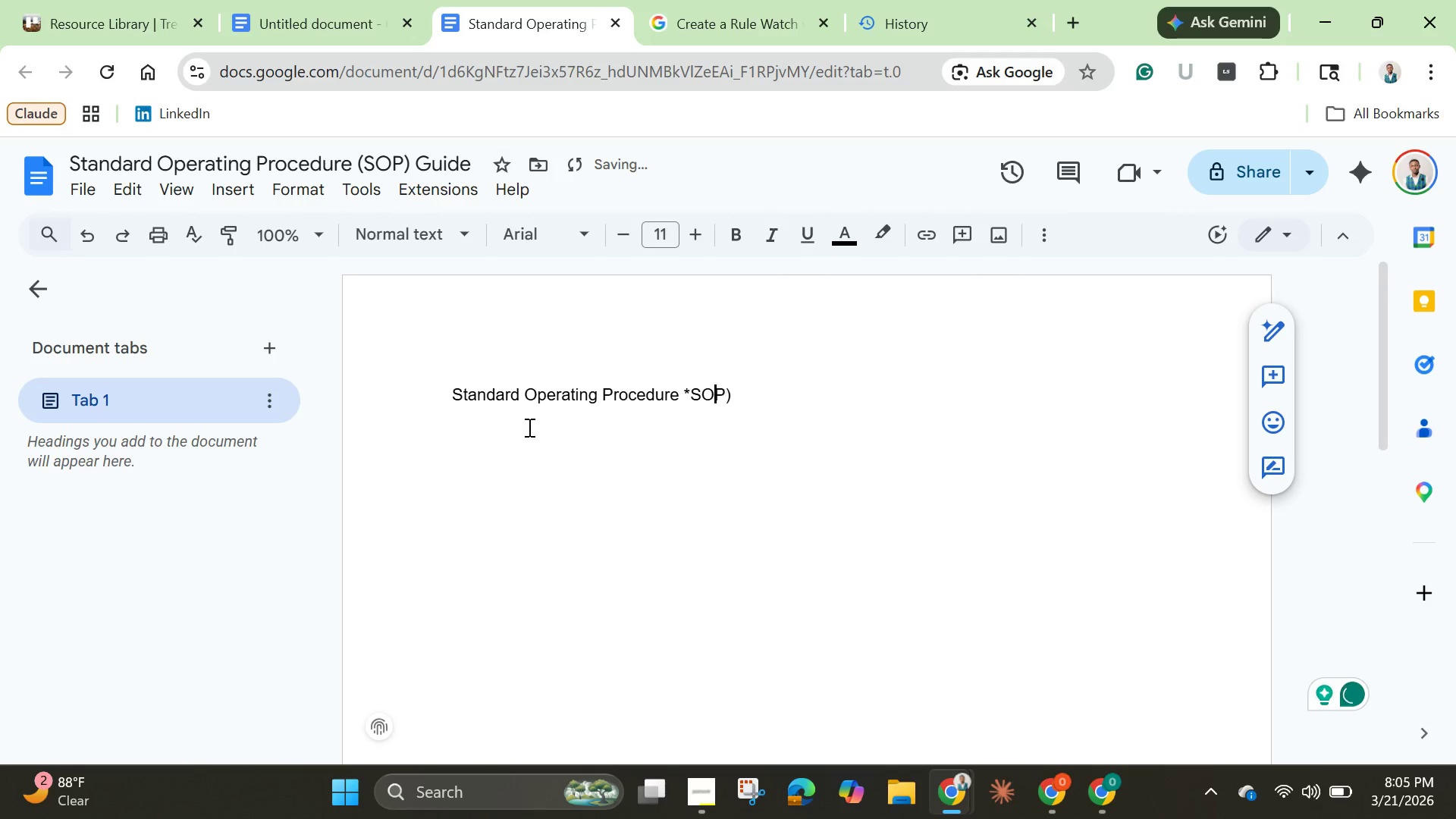 
key(ArrowLeft)
 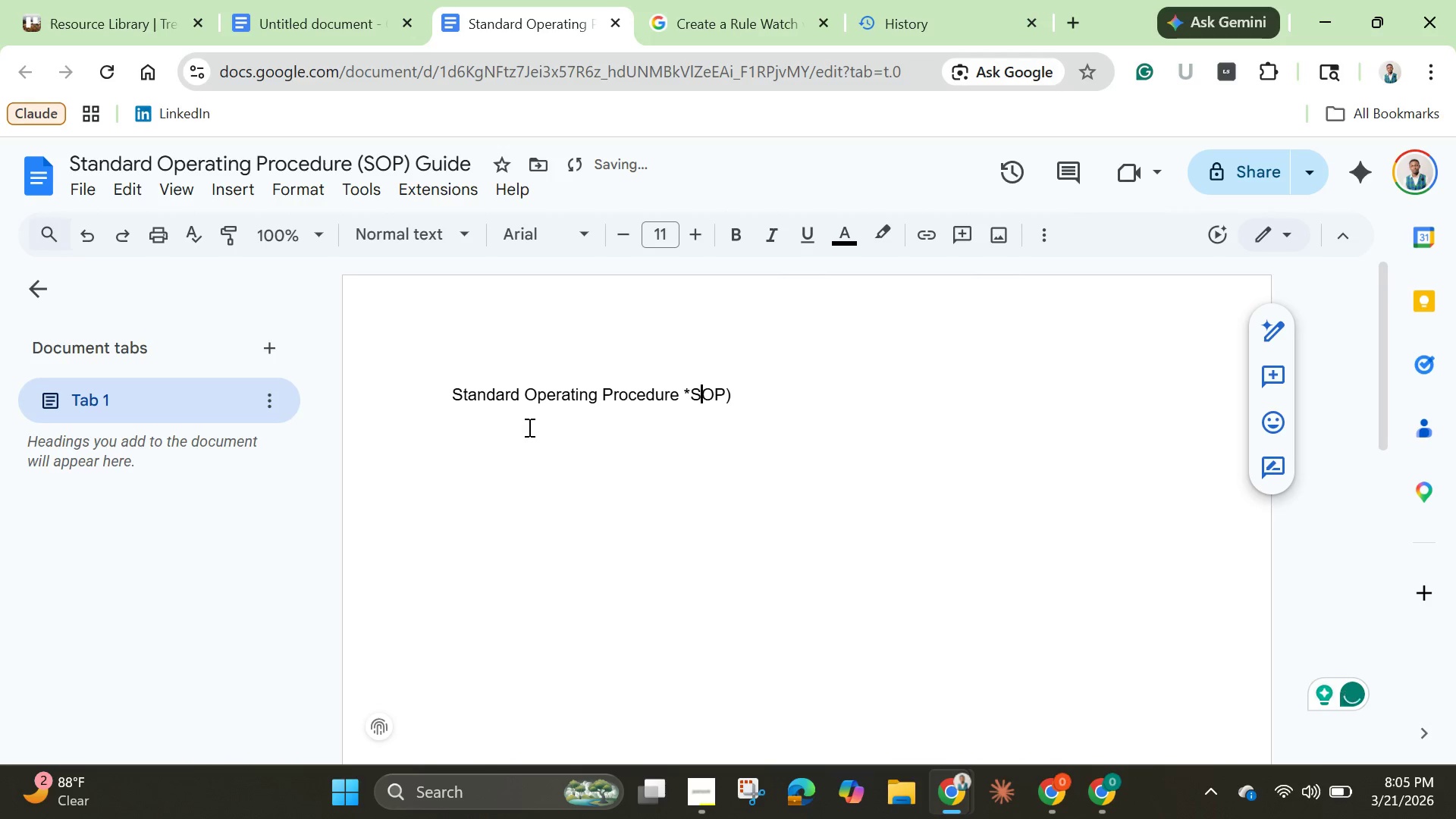 
key(ArrowLeft)
 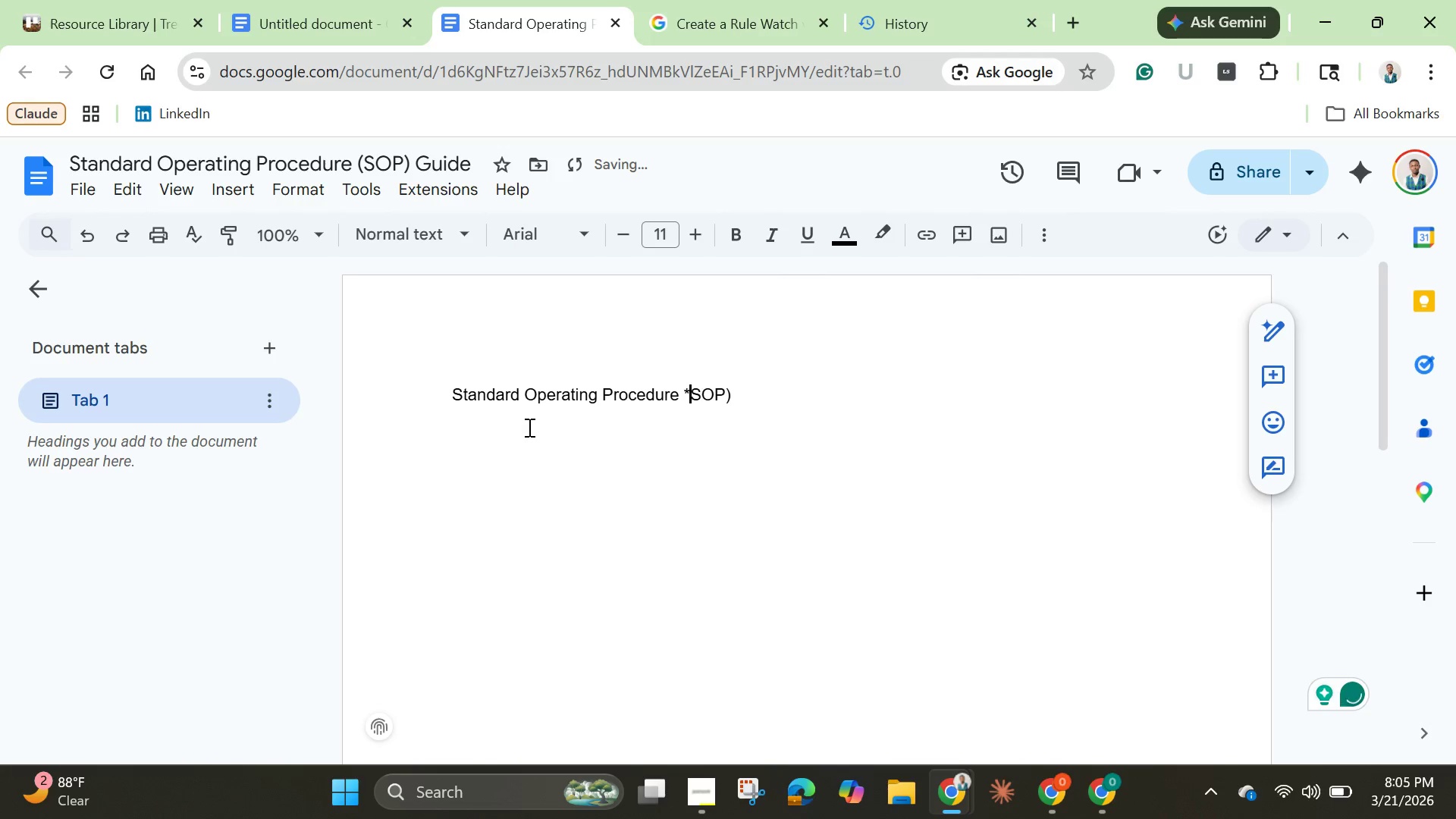 
key(ArrowLeft)
 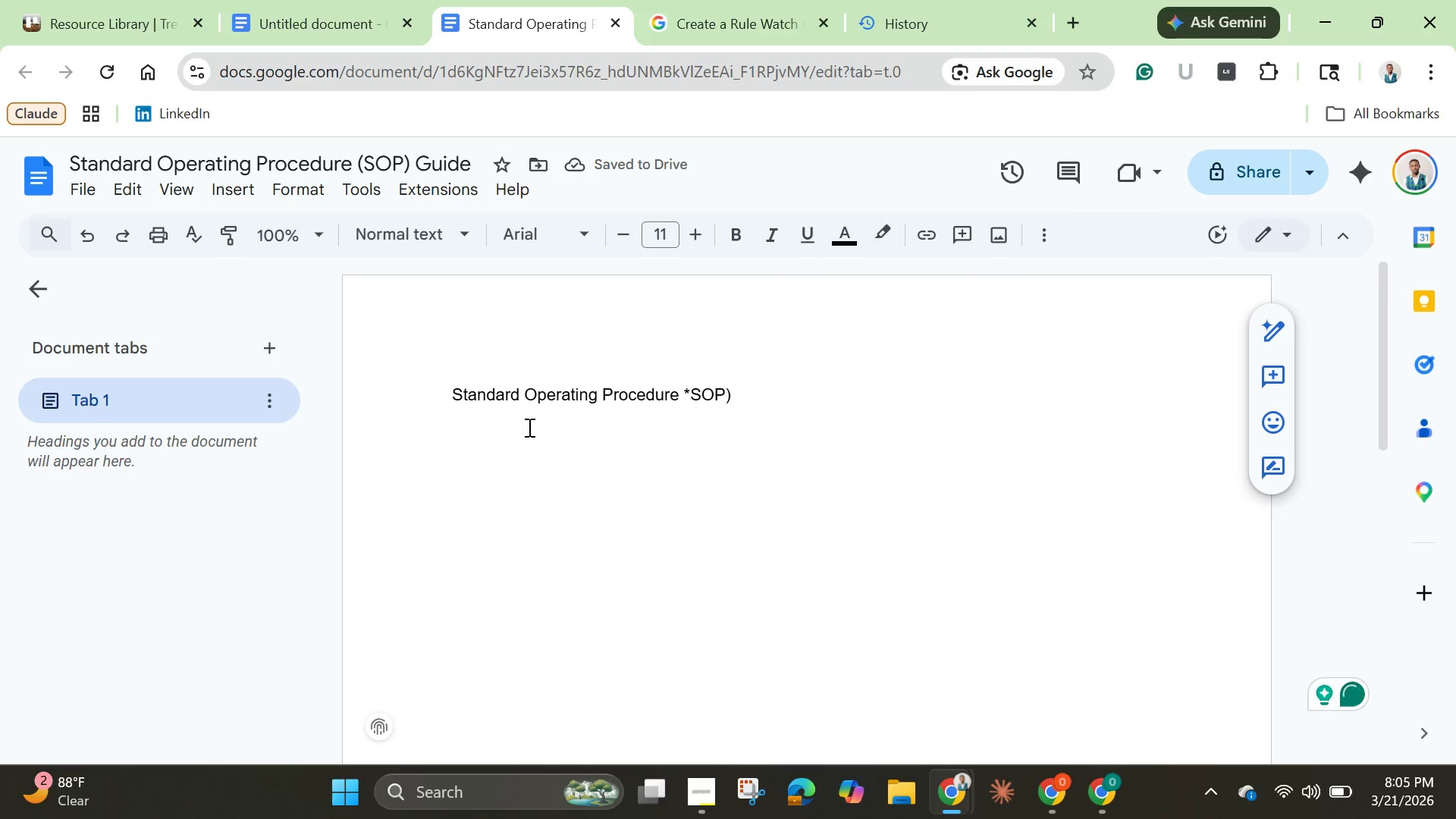 
key(Backspace)
 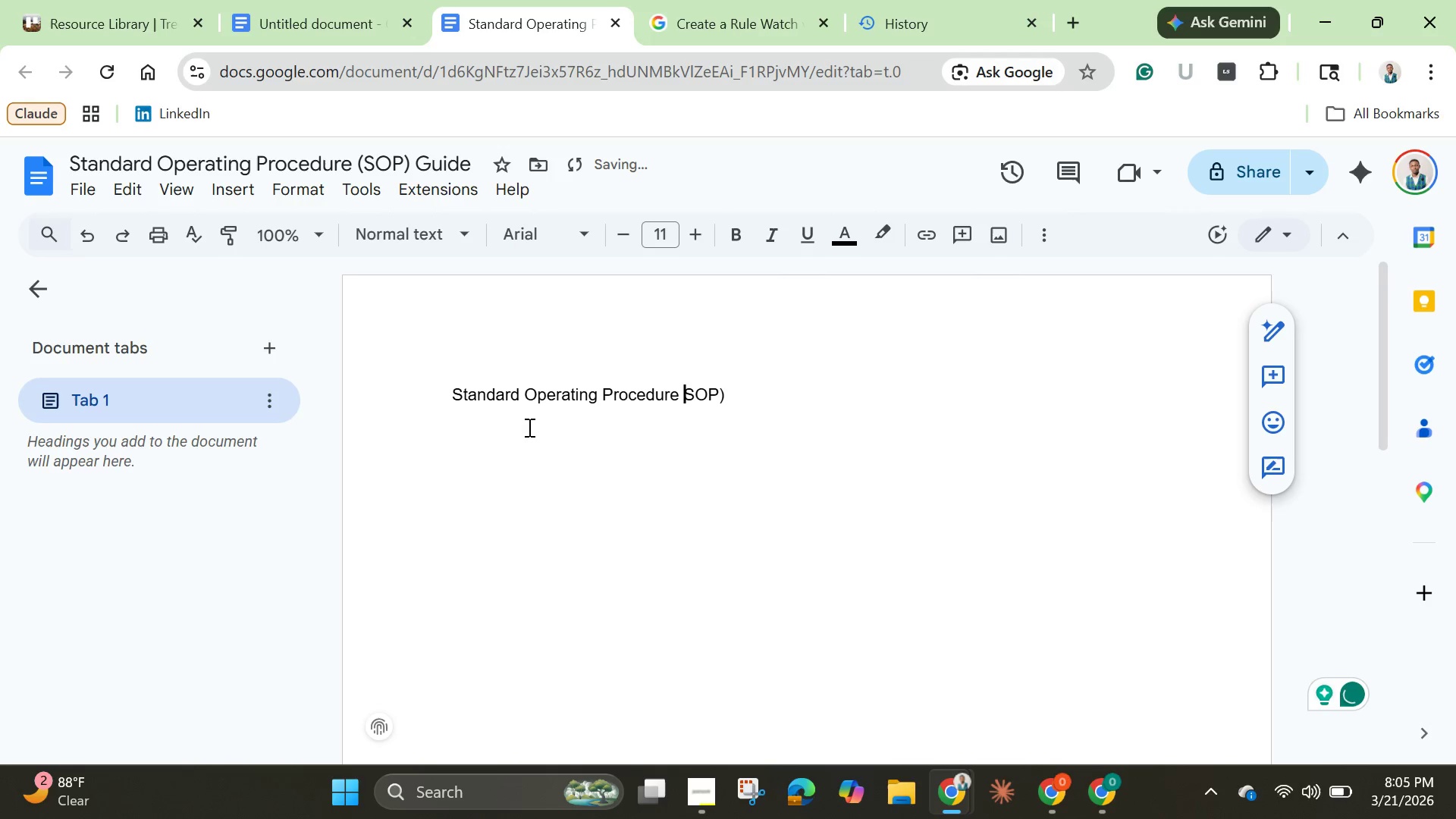 
key(Shift+9)
 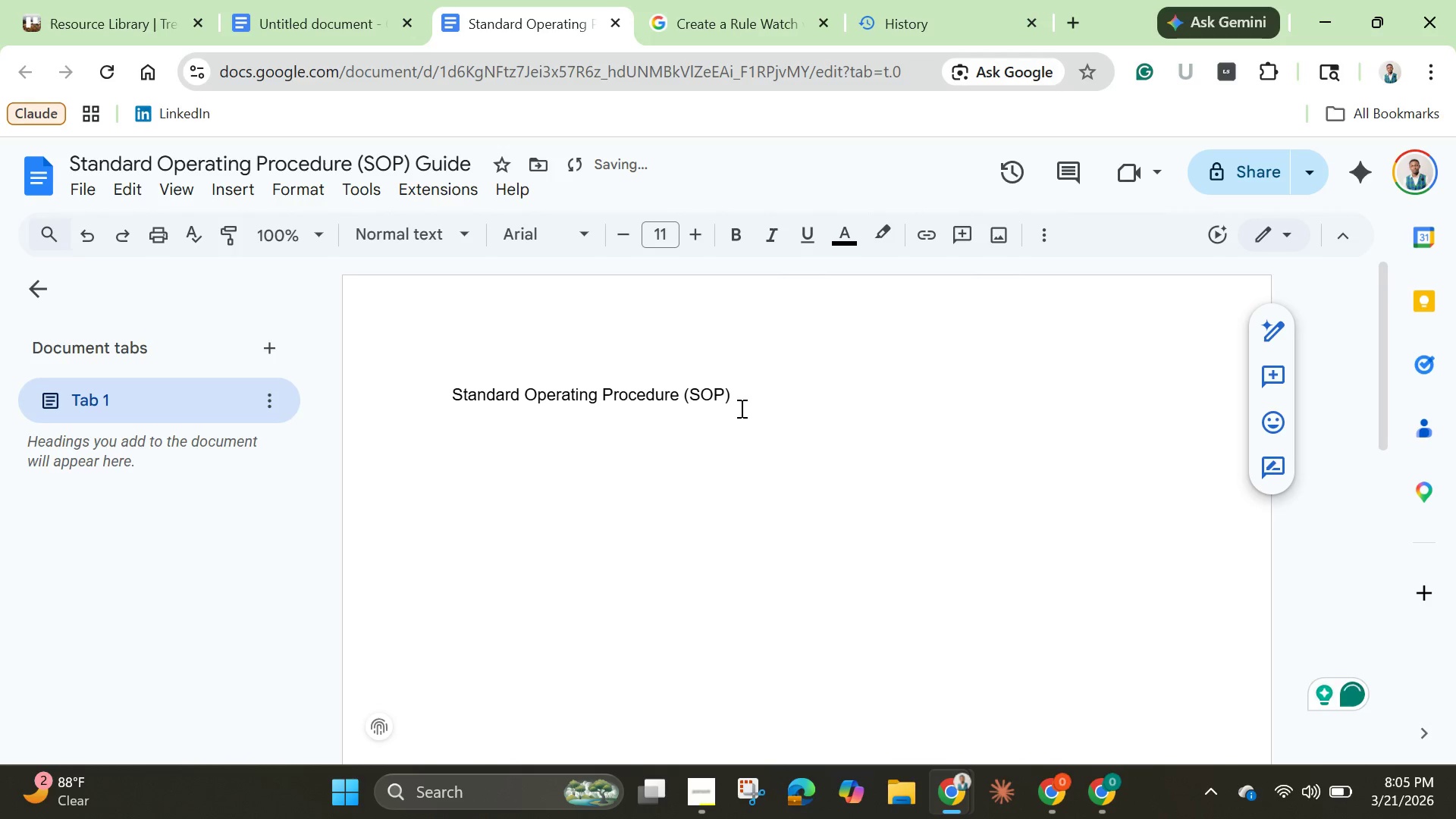 
left_click([748, 391])
 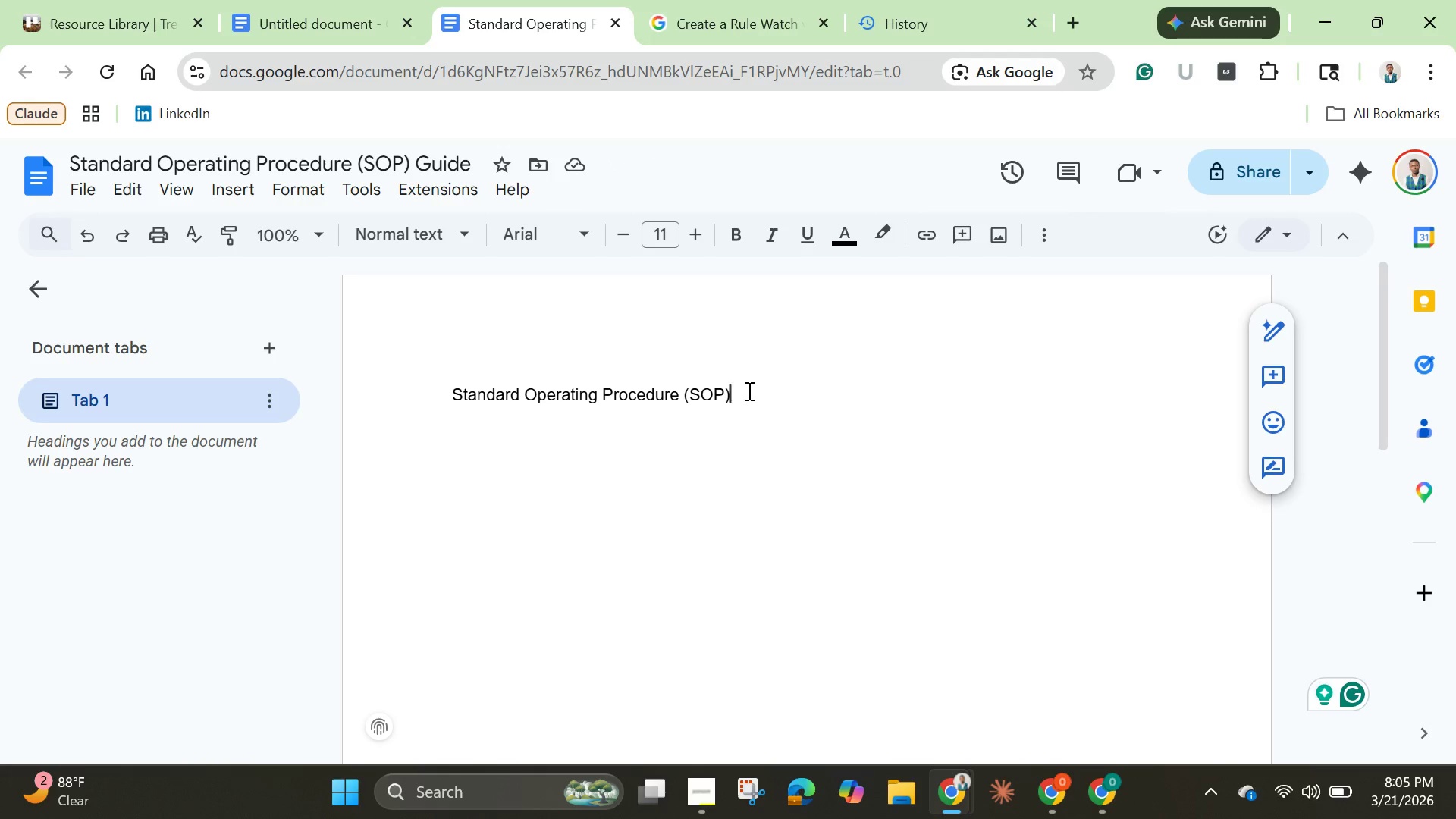 
wait(5.19)
 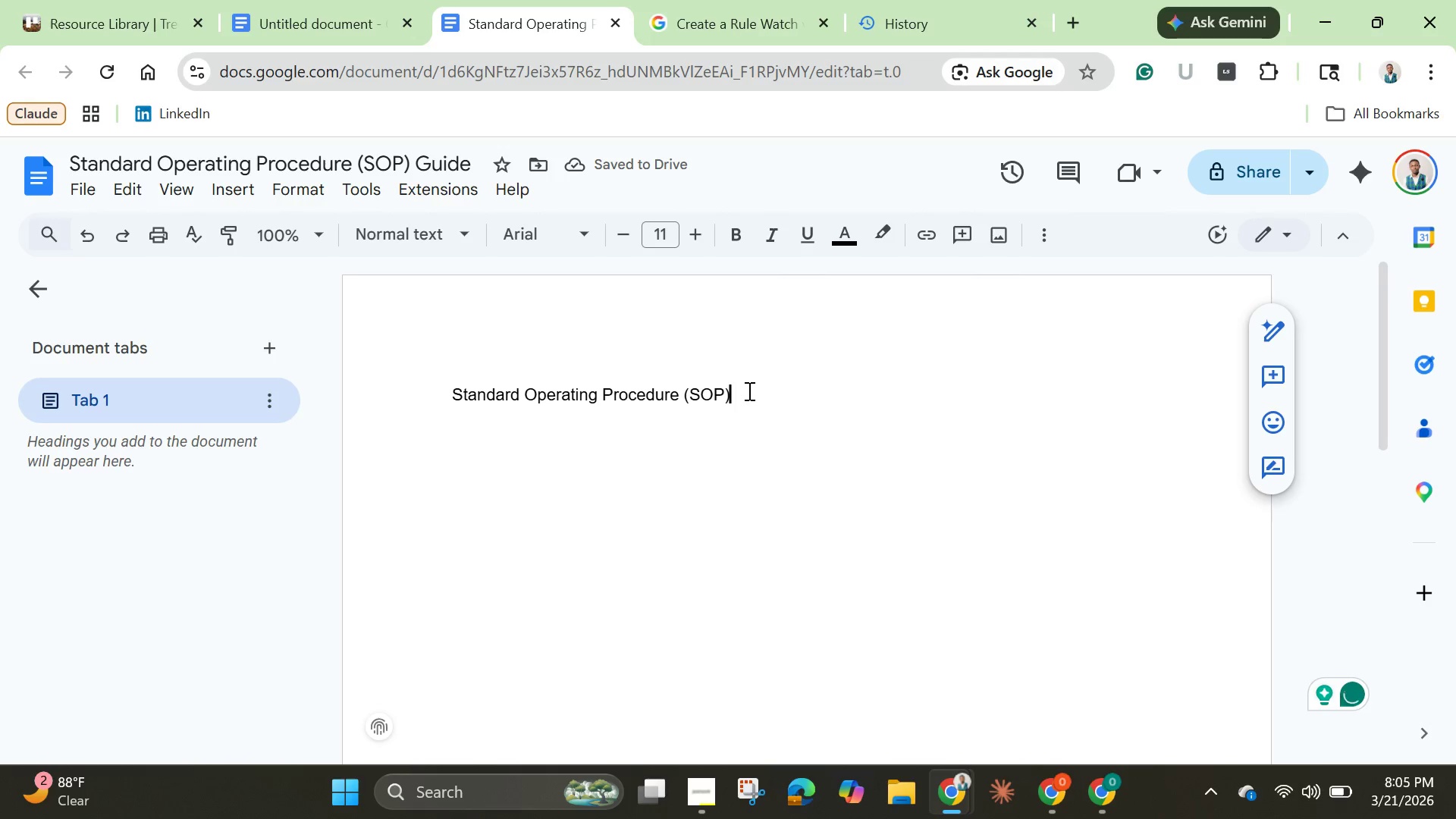 
type( Guide _)
key(Backspace)
type(- Glaze ^)
key(Backspace)
type(& )
 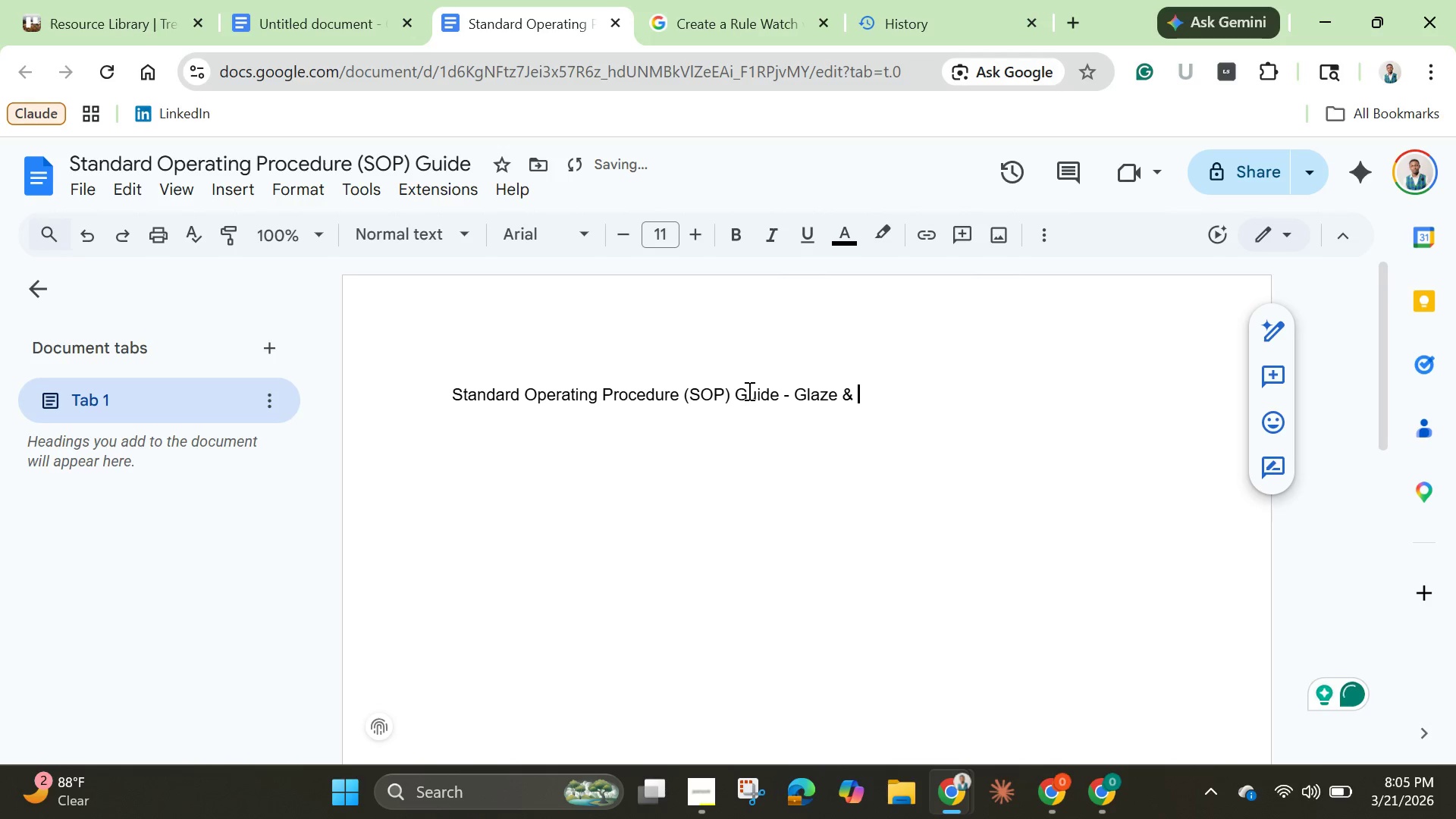 
hold_key(key=ShiftLeft, duration=1.53)
 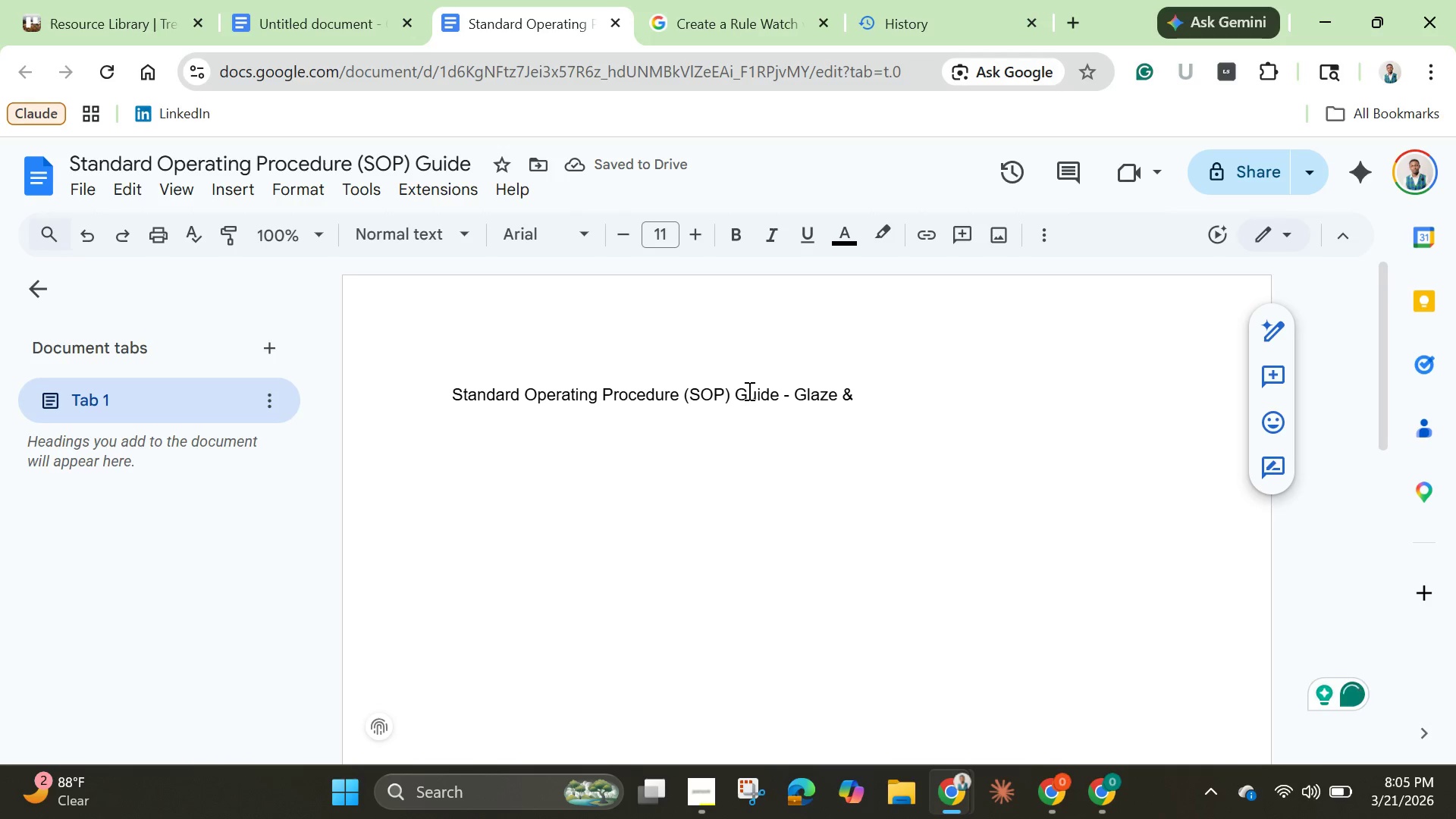 
type(Galaxy)
 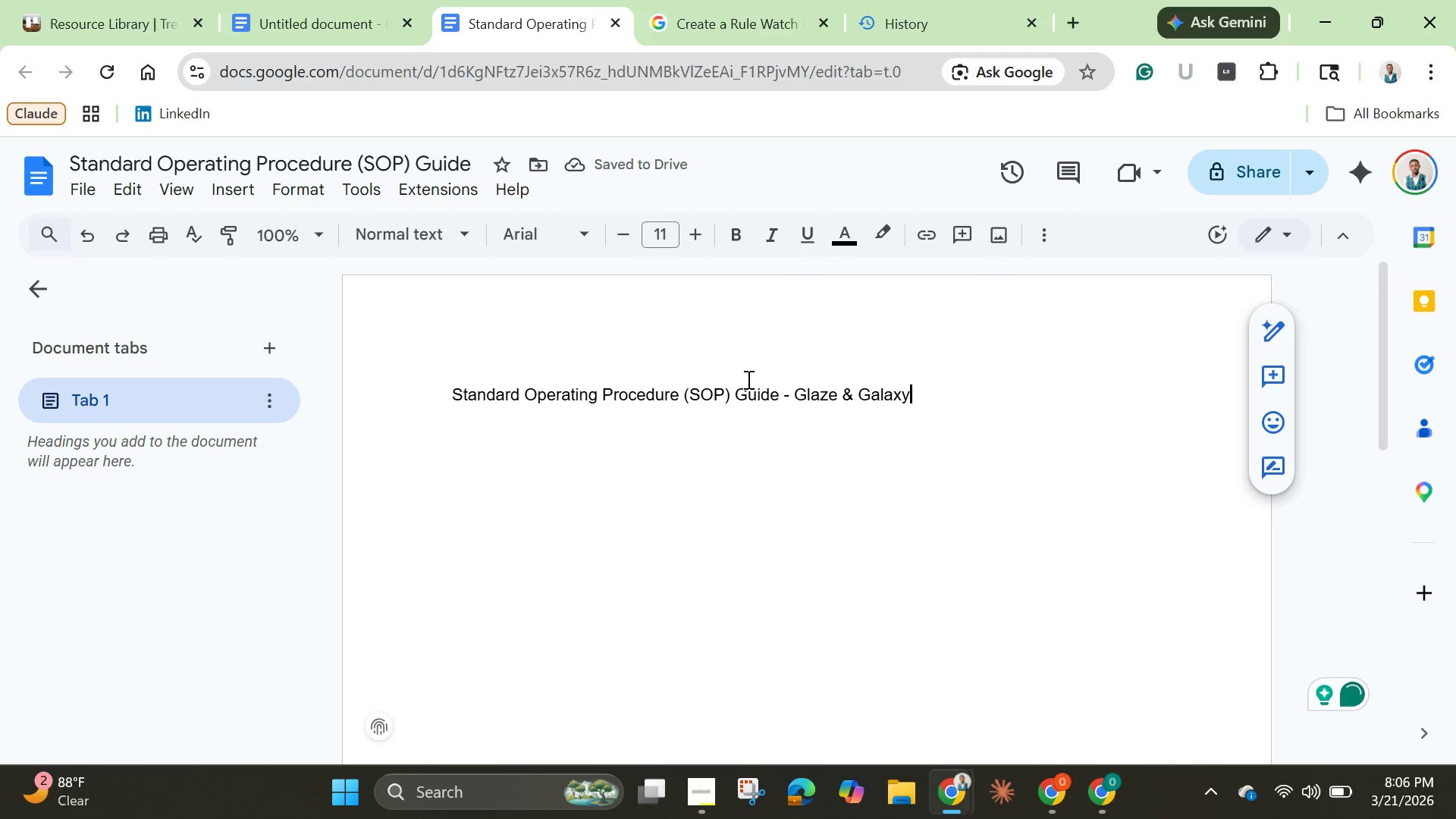 
wait(6.95)
 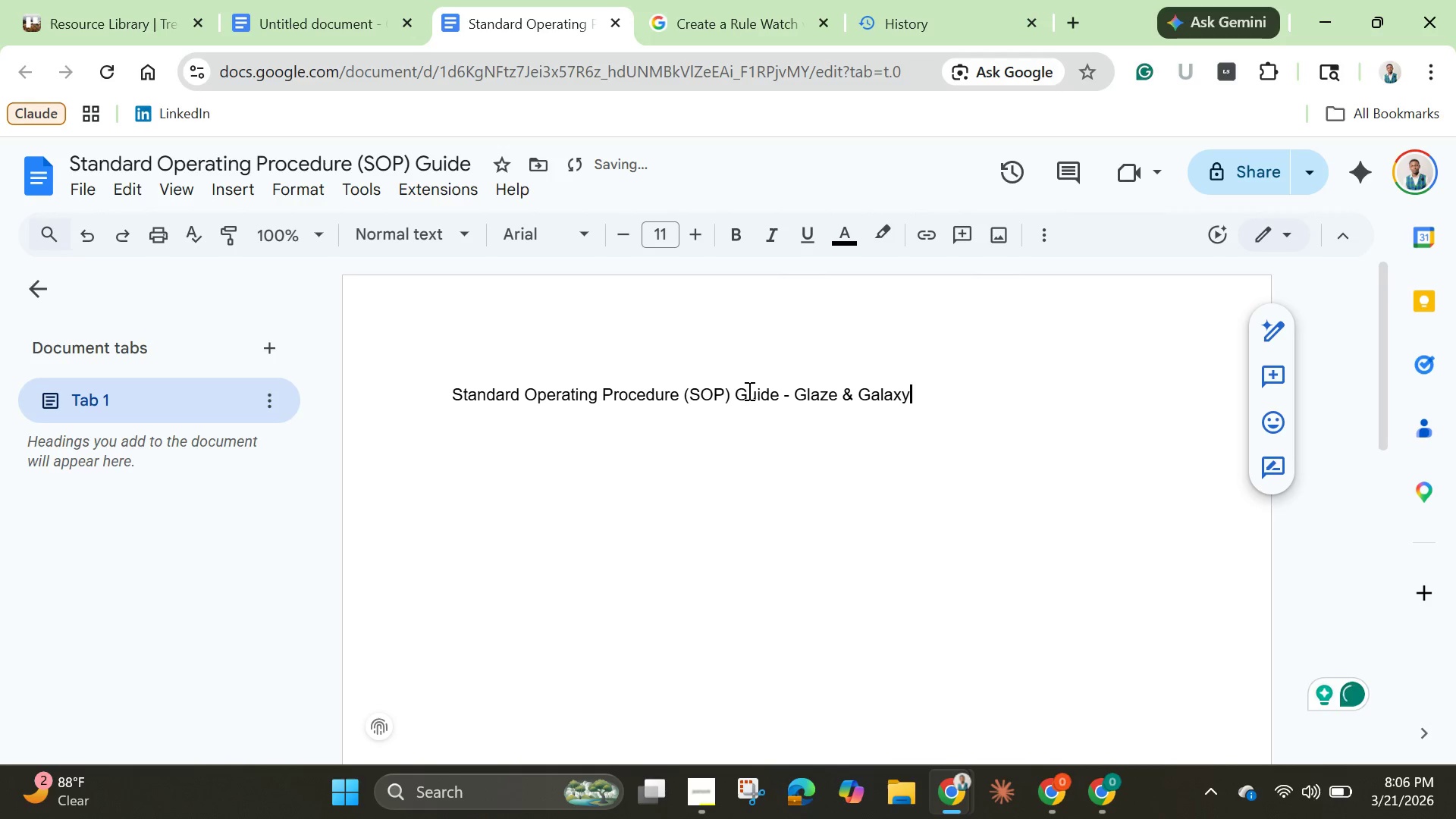 
left_click_drag(start_coordinate=[453, 391], to_coordinate=[1012, 392])
 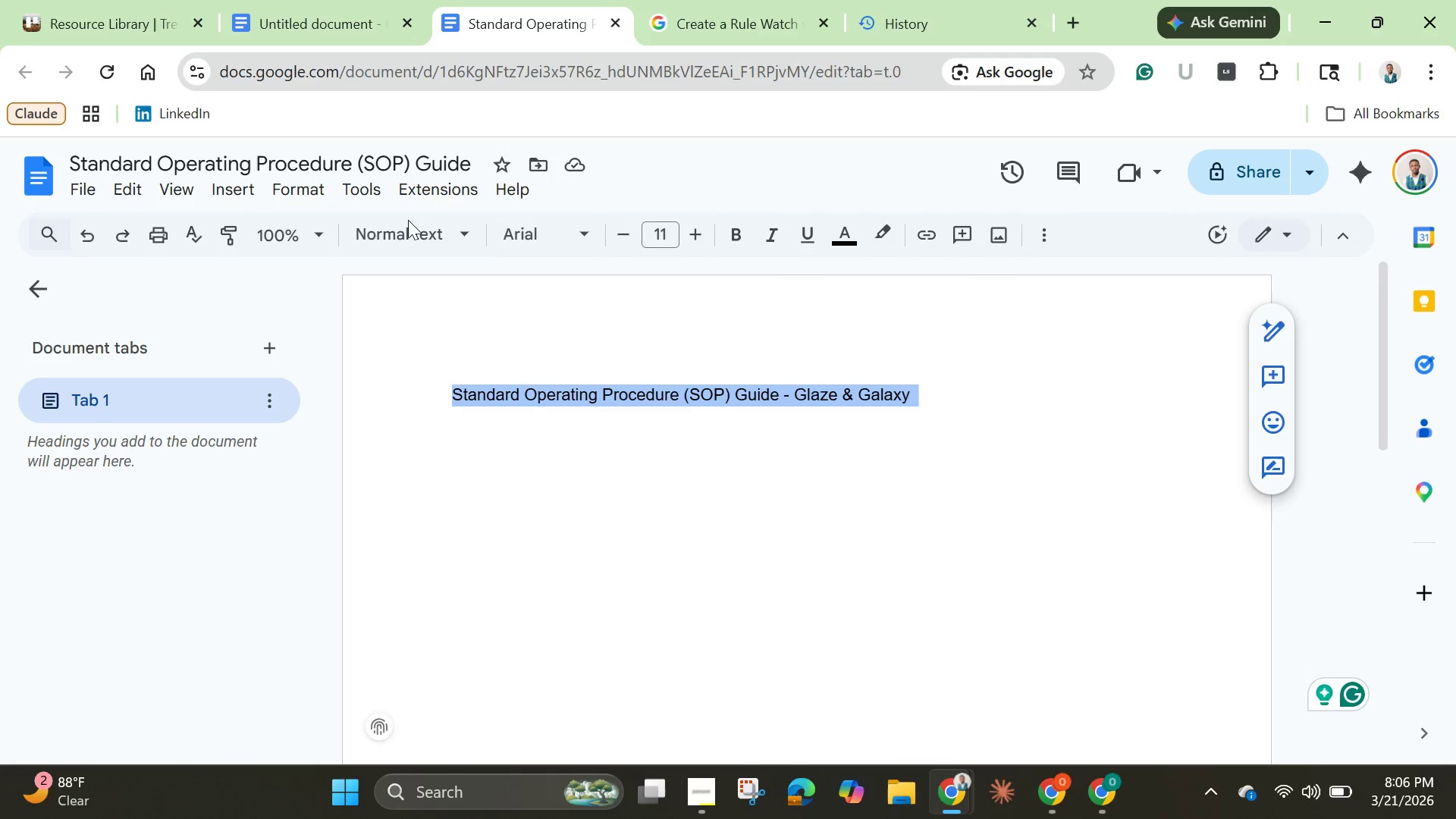 
left_click([425, 230])
 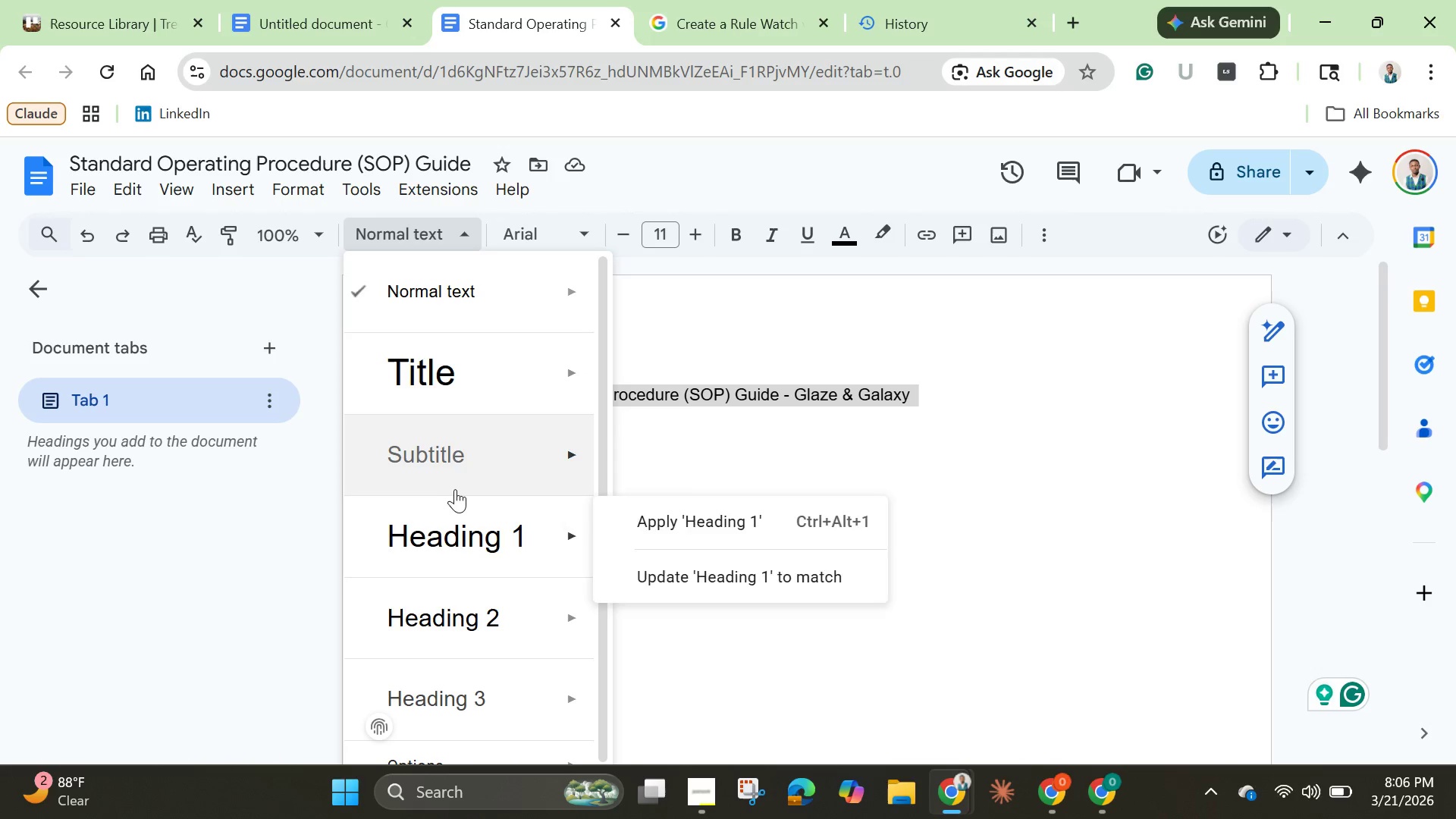 
left_click([453, 542])
 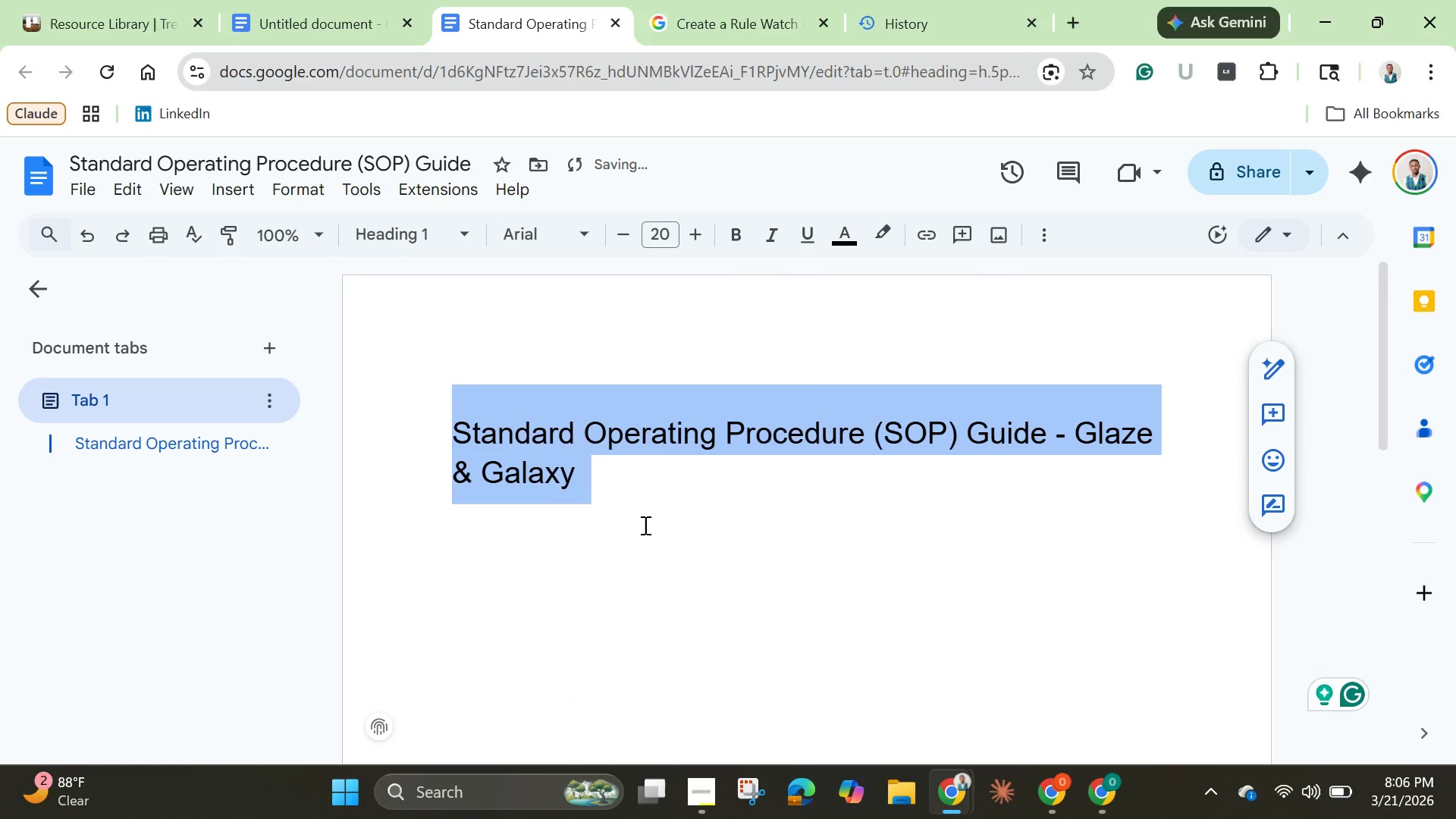 
left_click([644, 525])
 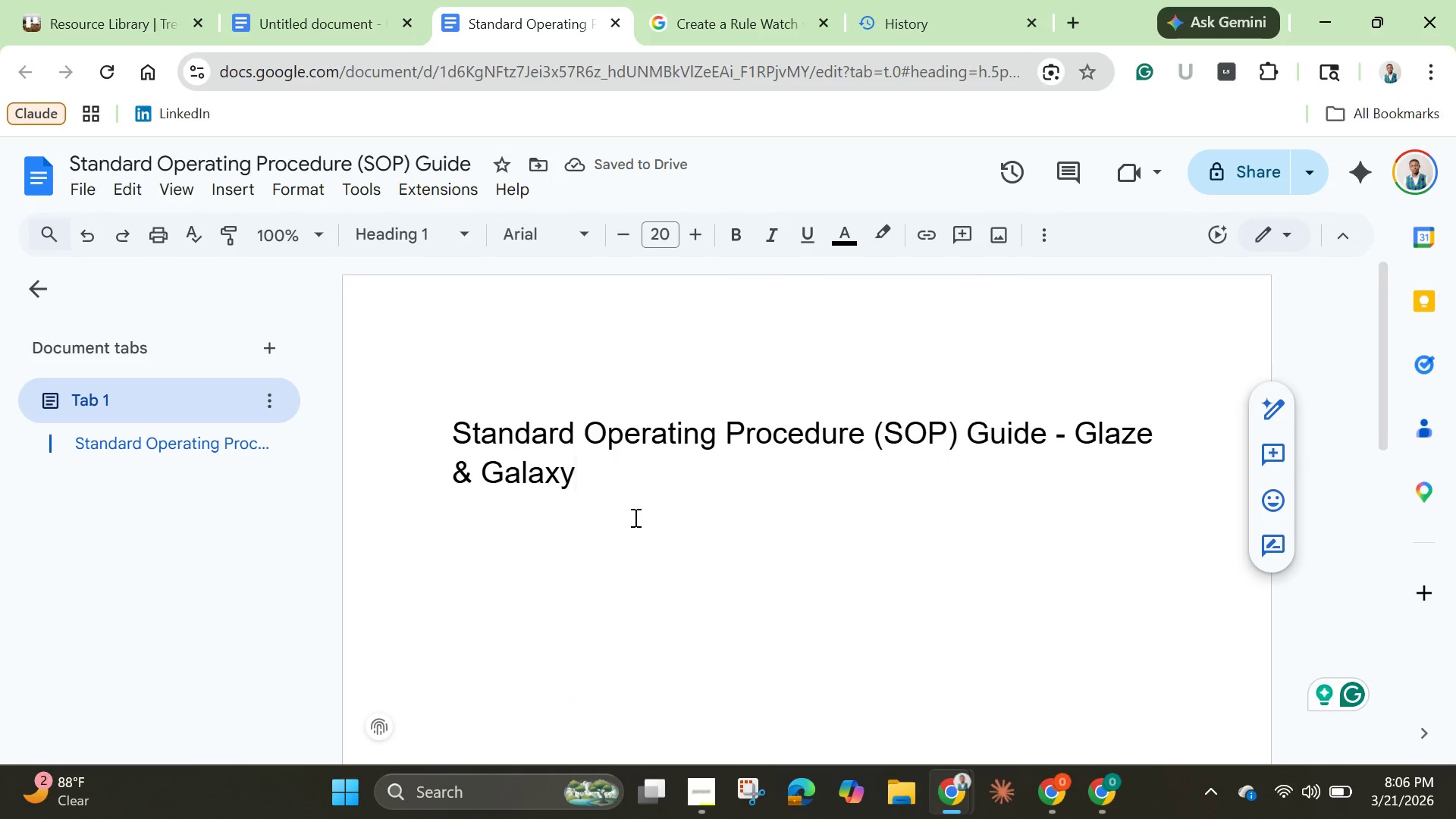 
key(Enter)
 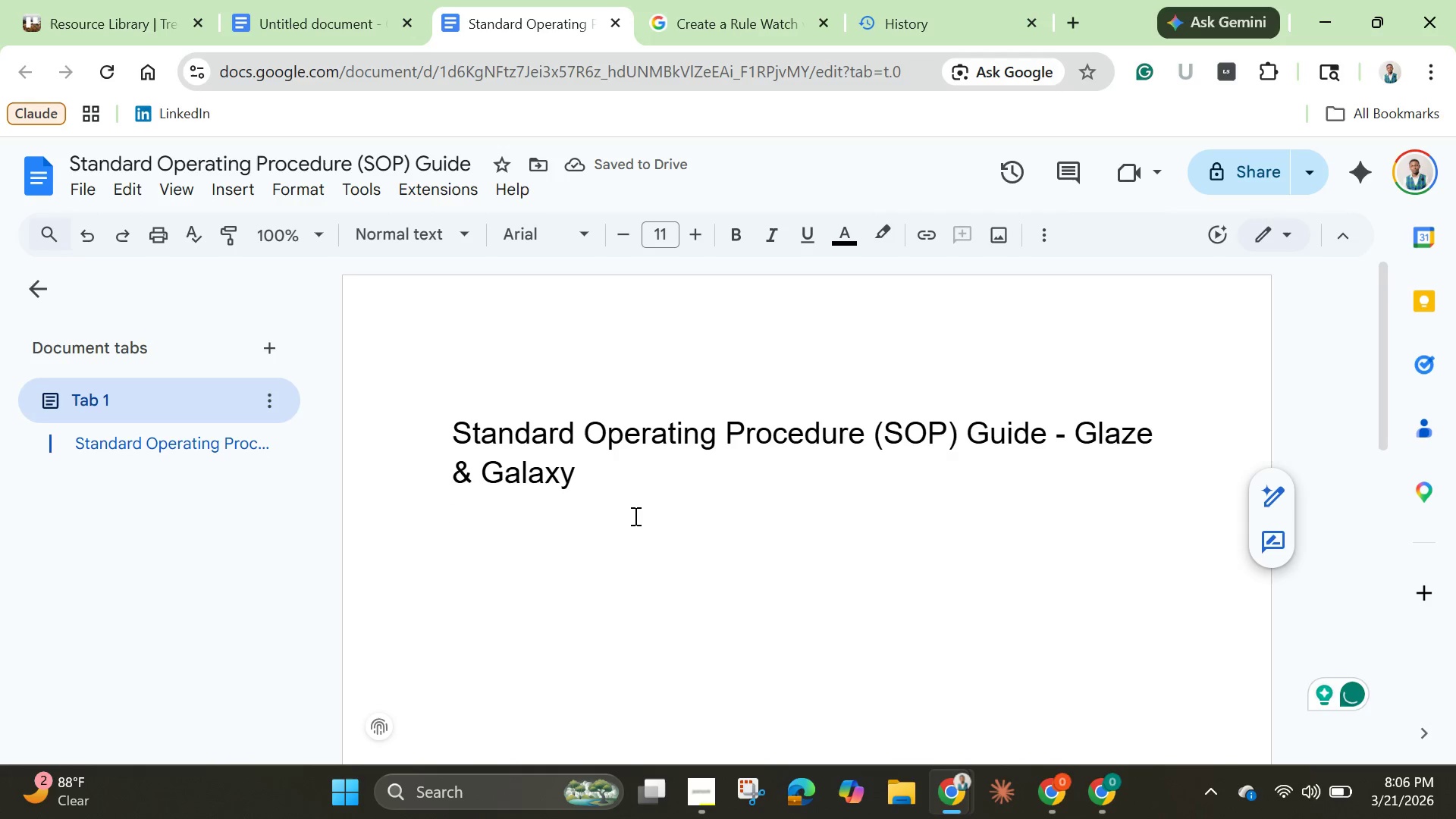 
type(E)
key(Backspace)
type(Welcome to the team.)
 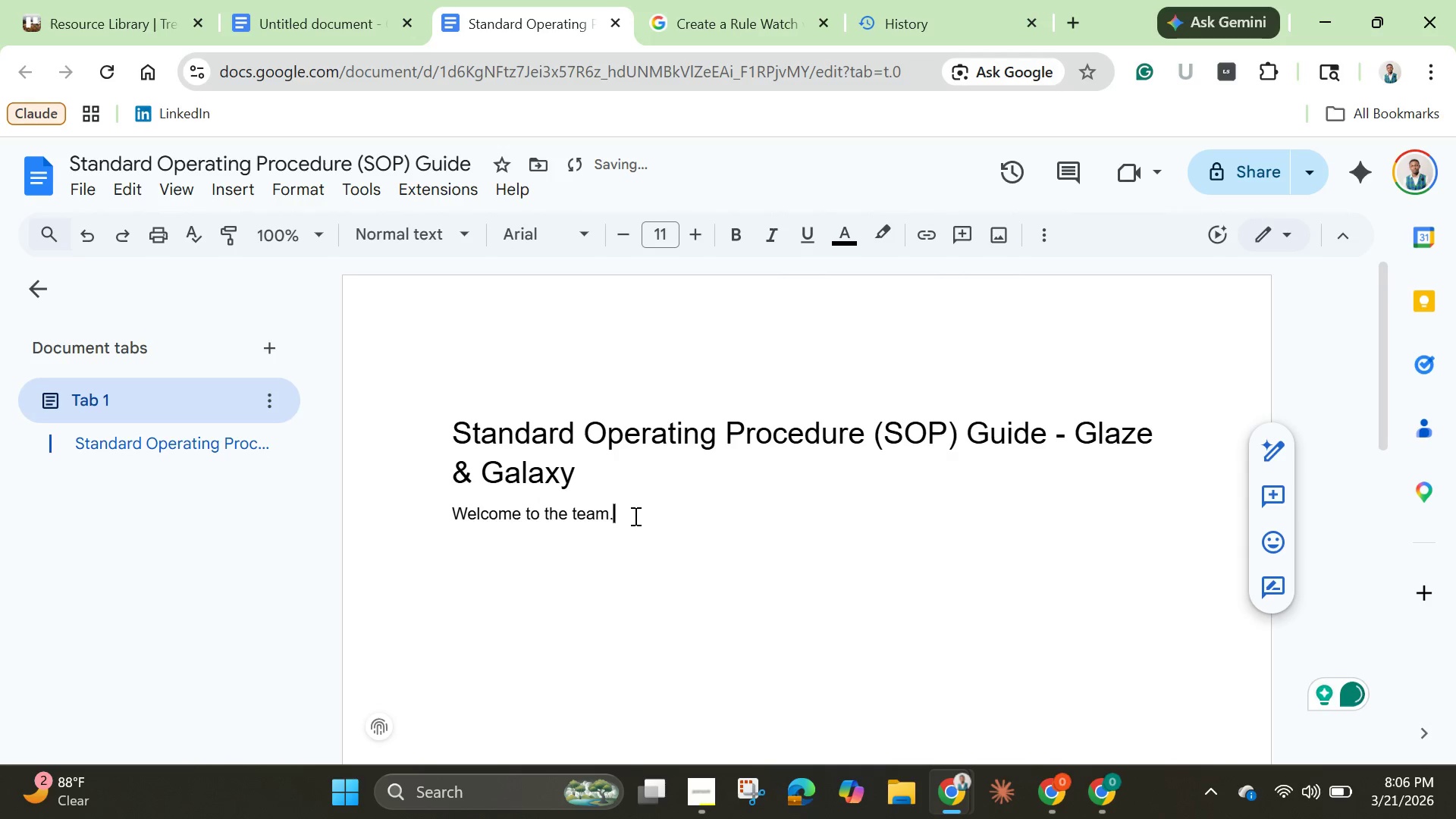 
wait(5.17)
 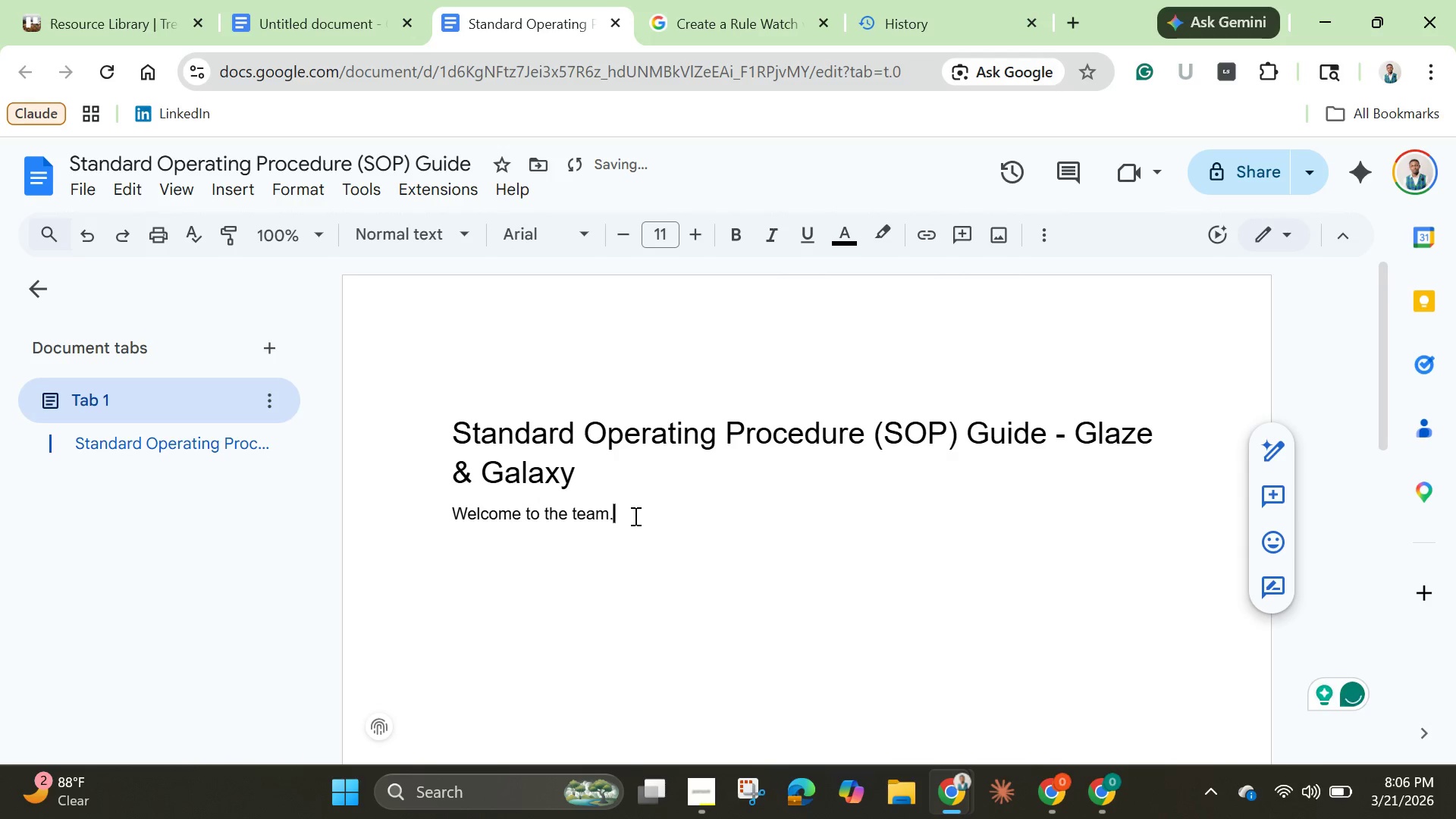 
left_click_drag(start_coordinate=[441, 518], to_coordinate=[621, 522])
 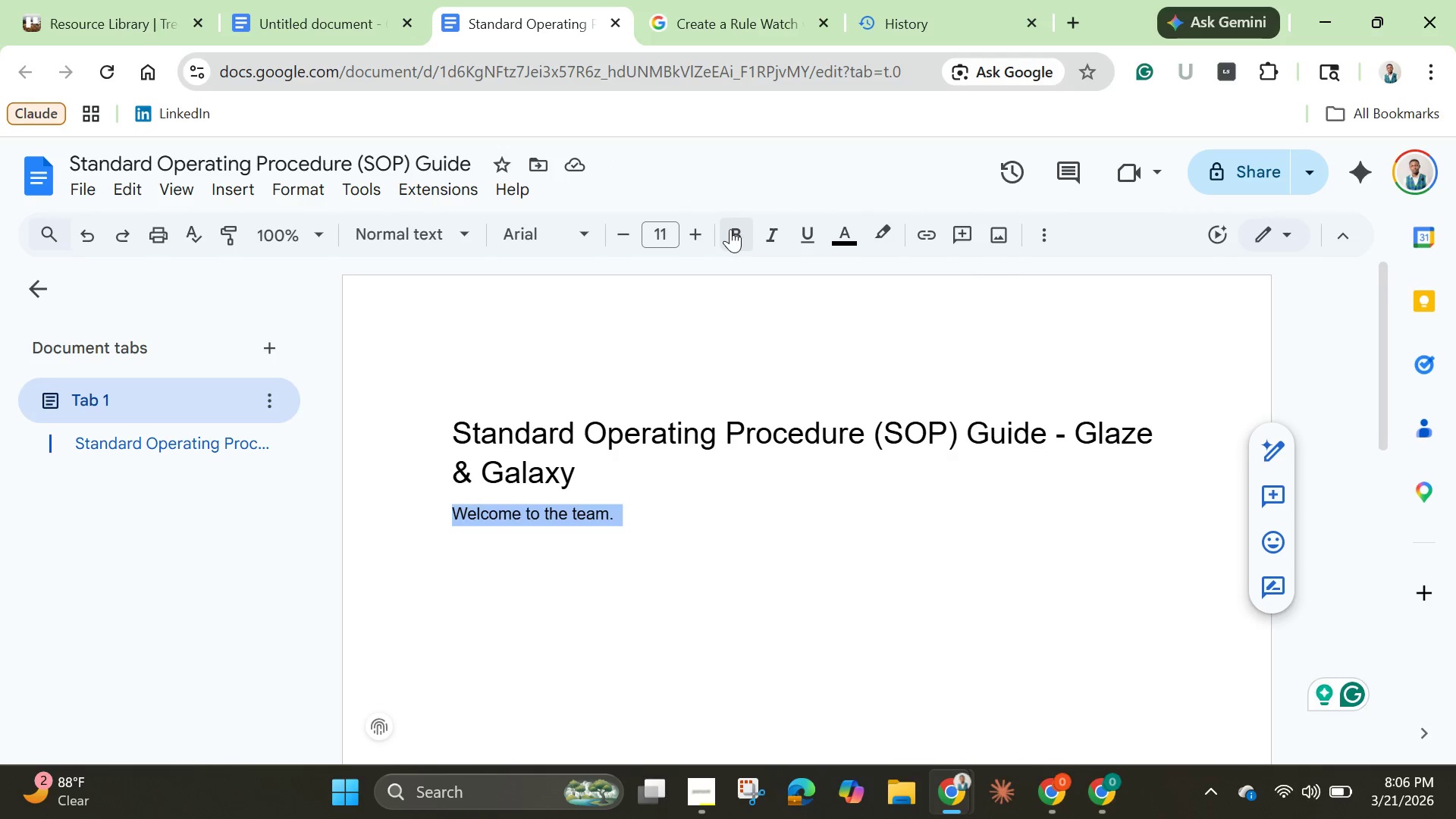 
left_click([732, 229])
 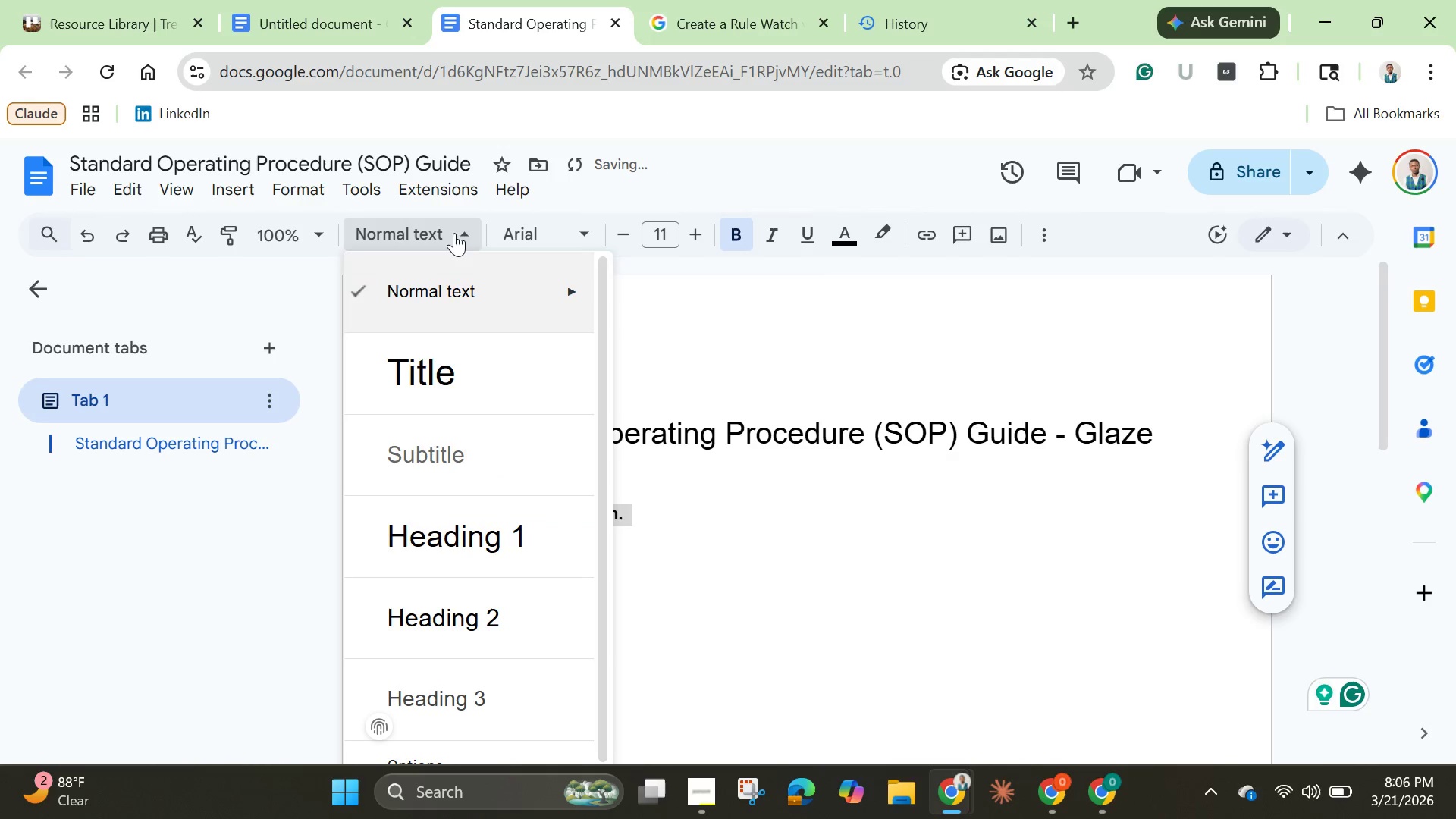 
left_click([454, 233])
 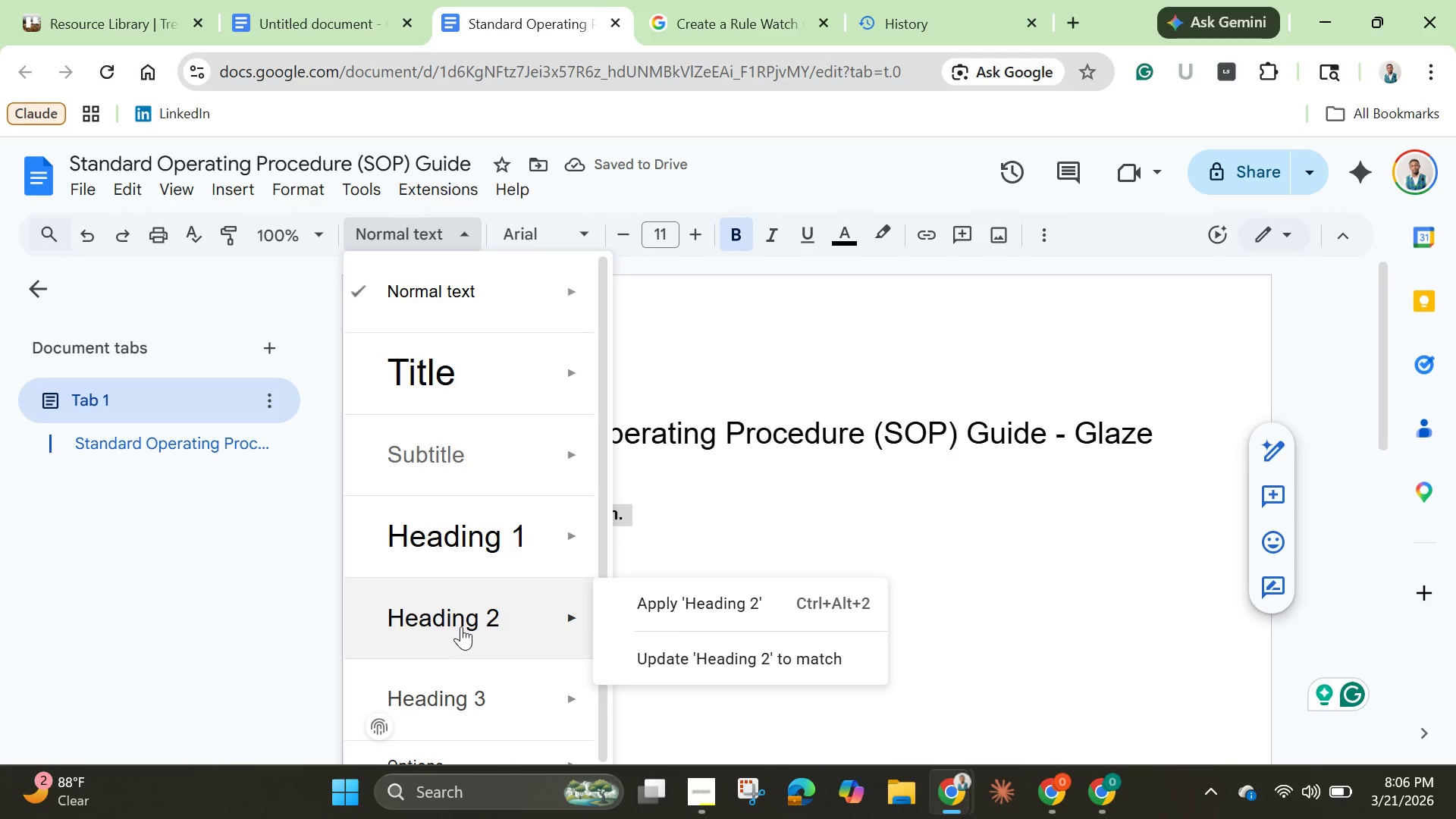 
scroll: coordinate [476, 663], scroll_direction: down, amount: 4.0
 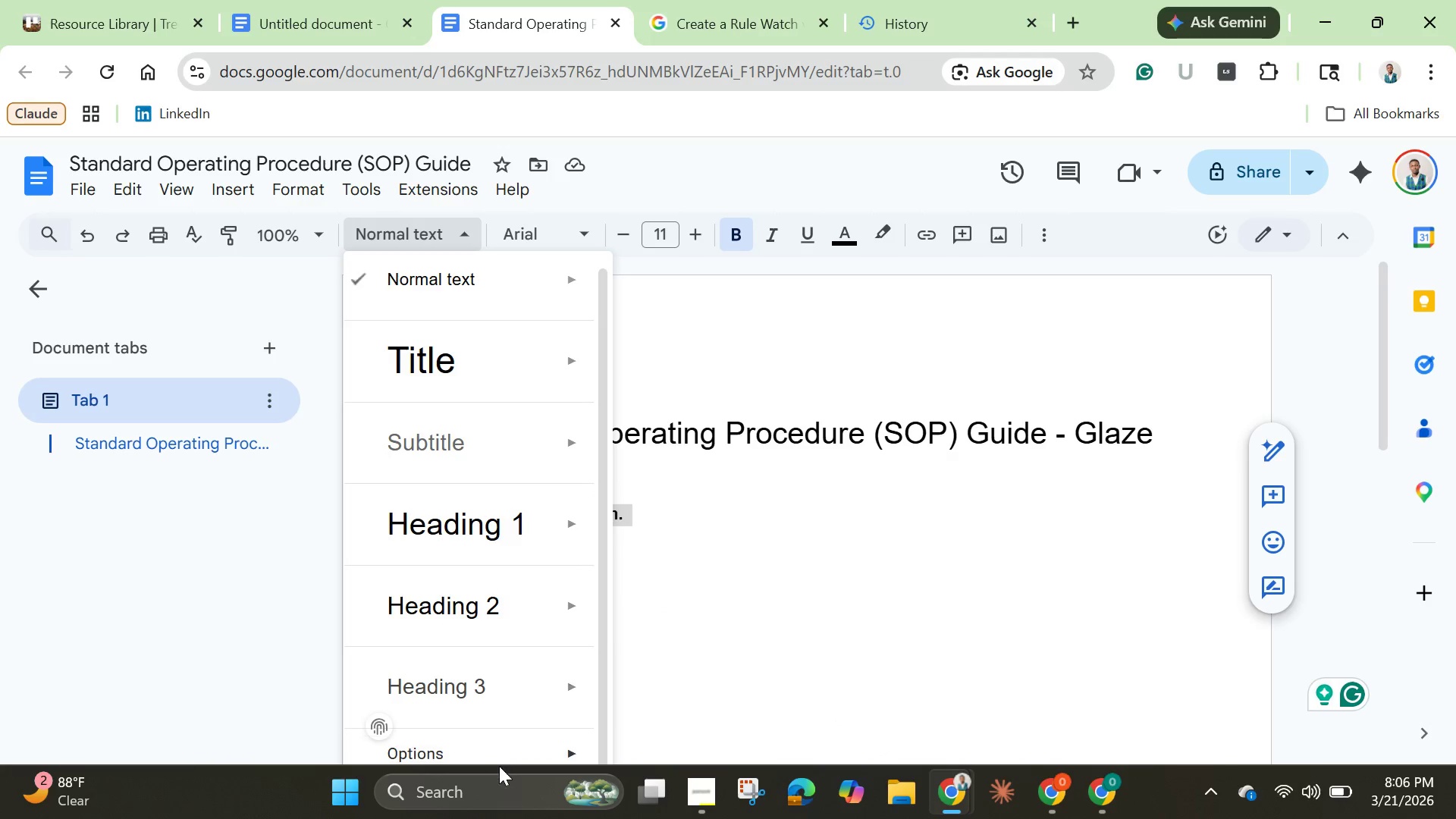 
mouse_move([511, 747])
 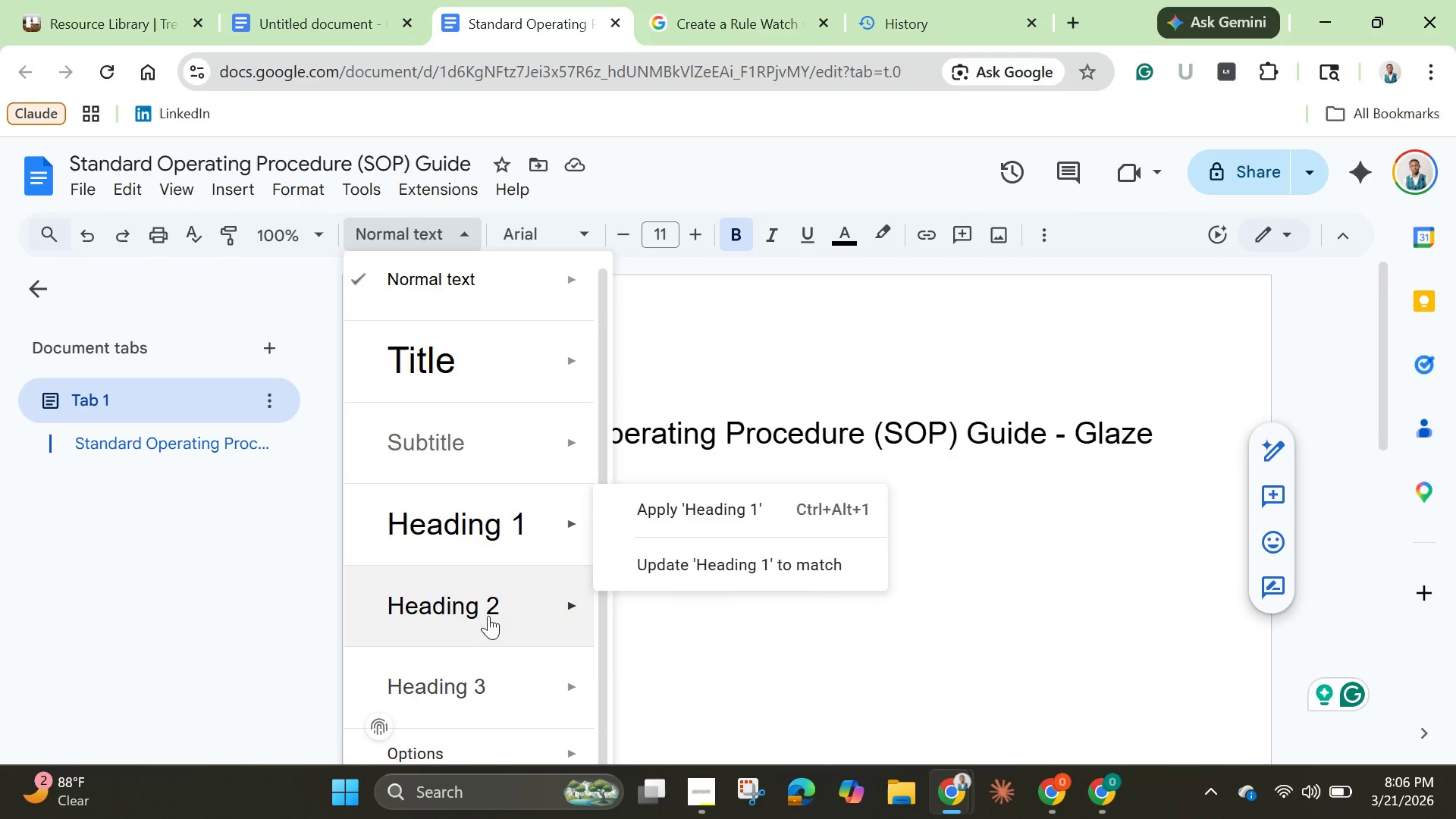 
left_click([488, 623])
 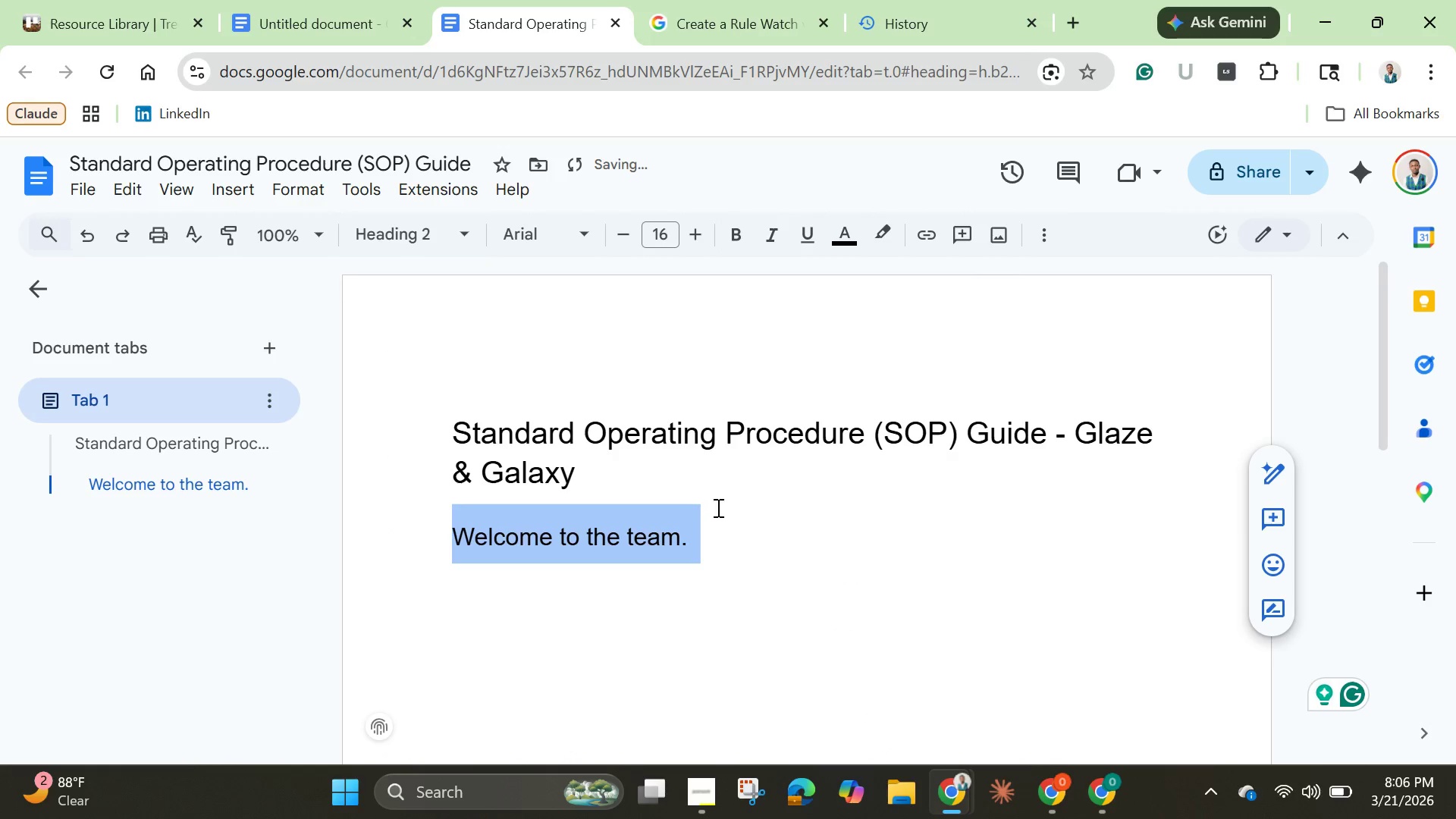 
left_click([718, 507])
 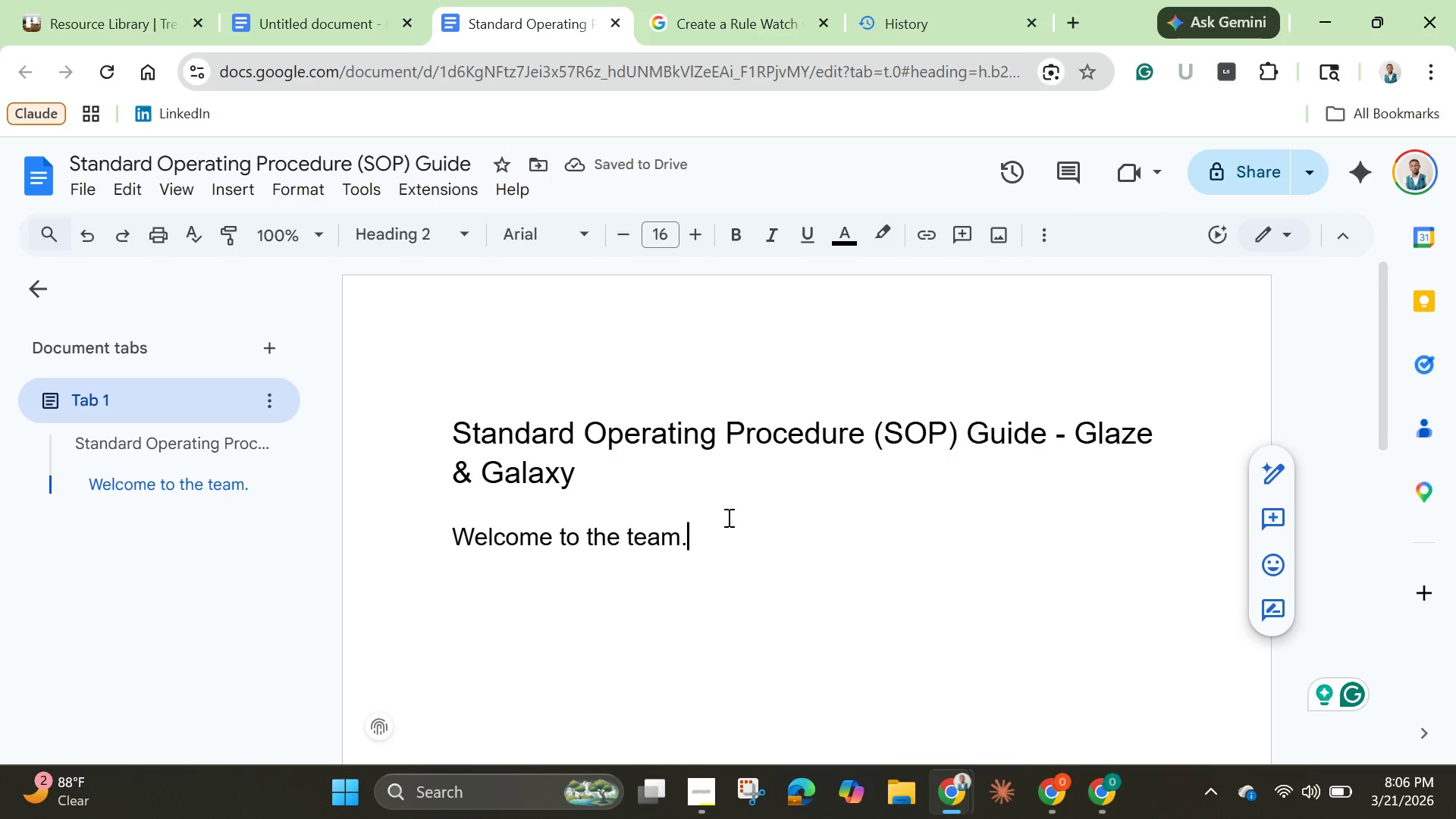 
key(Enter)
 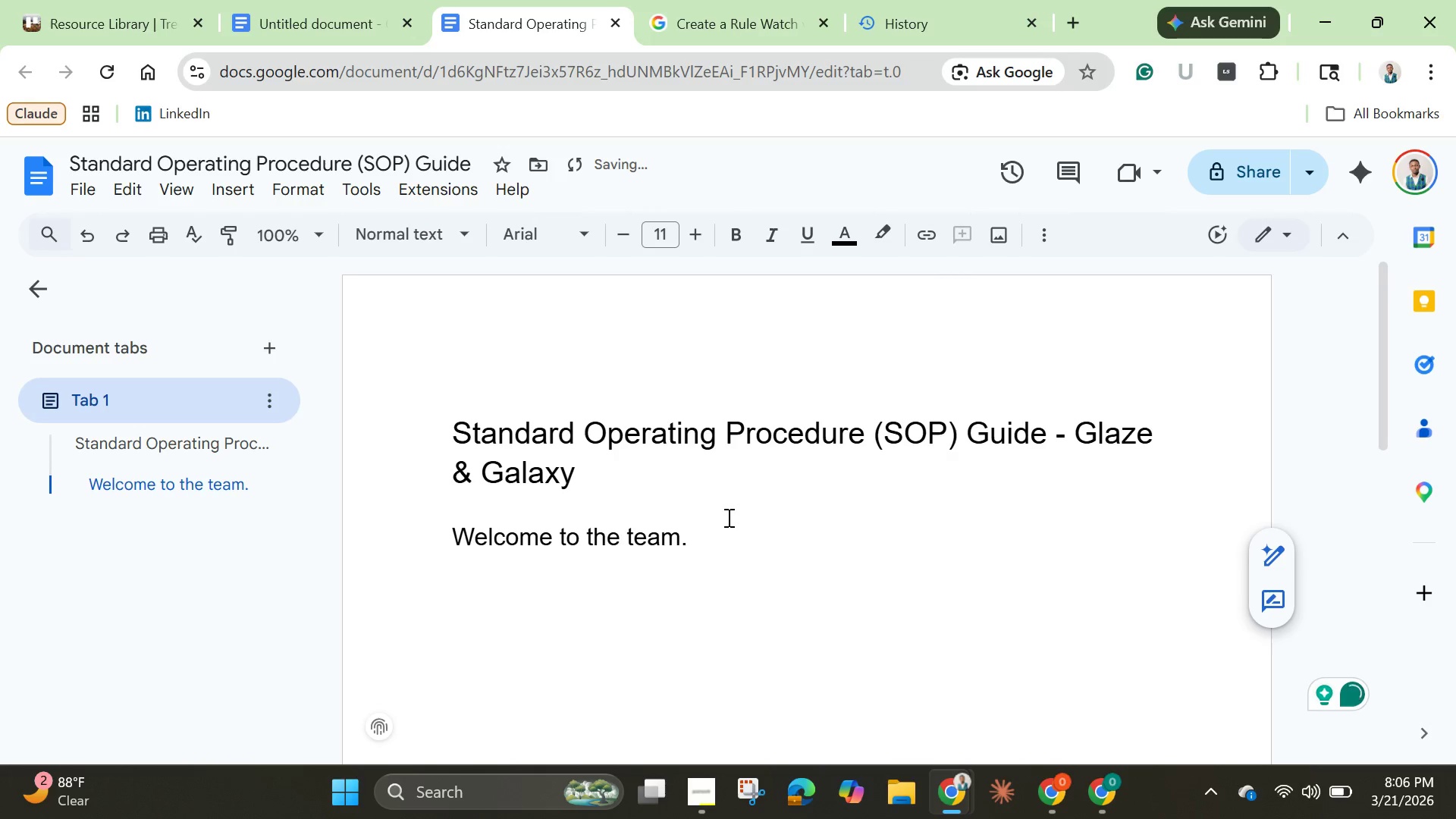 
type(This guide will walk you through using the Glaze & Galaxy Trello S)
key(Backspace)
type(system on your first day )
key(Backspace)
type(. Follow these steps to get oriented with our four board ecosystem.)
 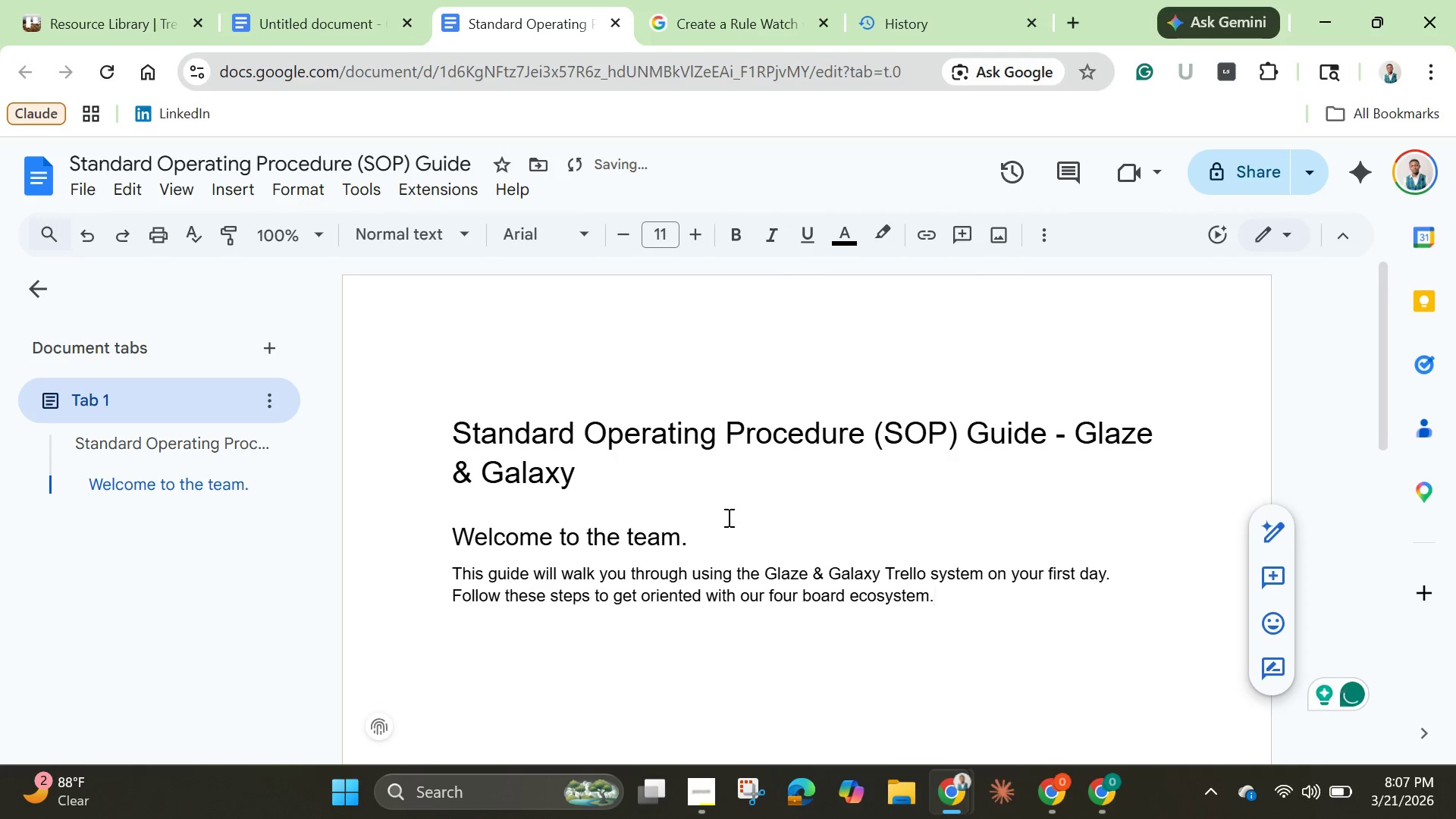 
key(Enter)
 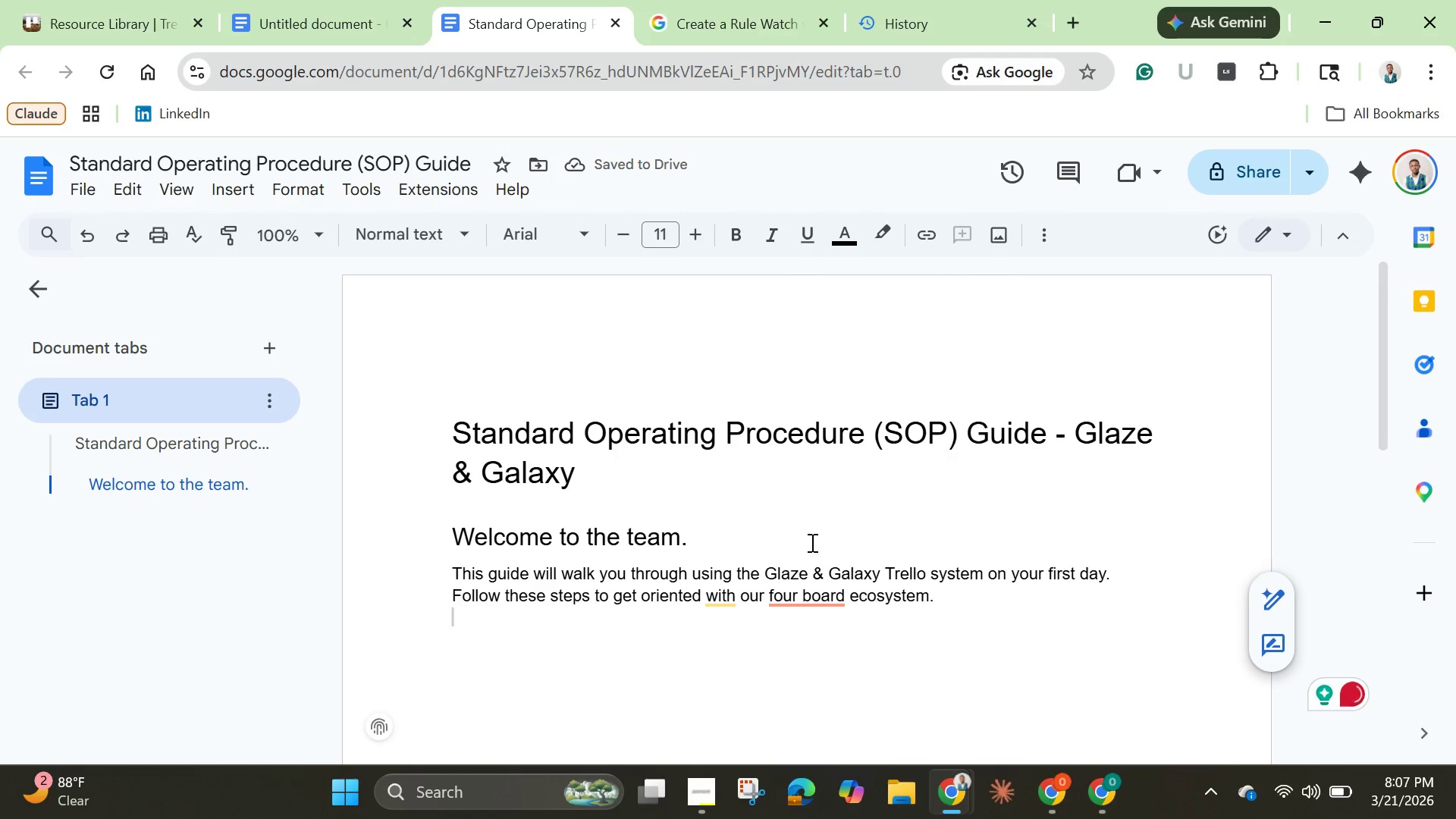 
left_click([792, 609])
 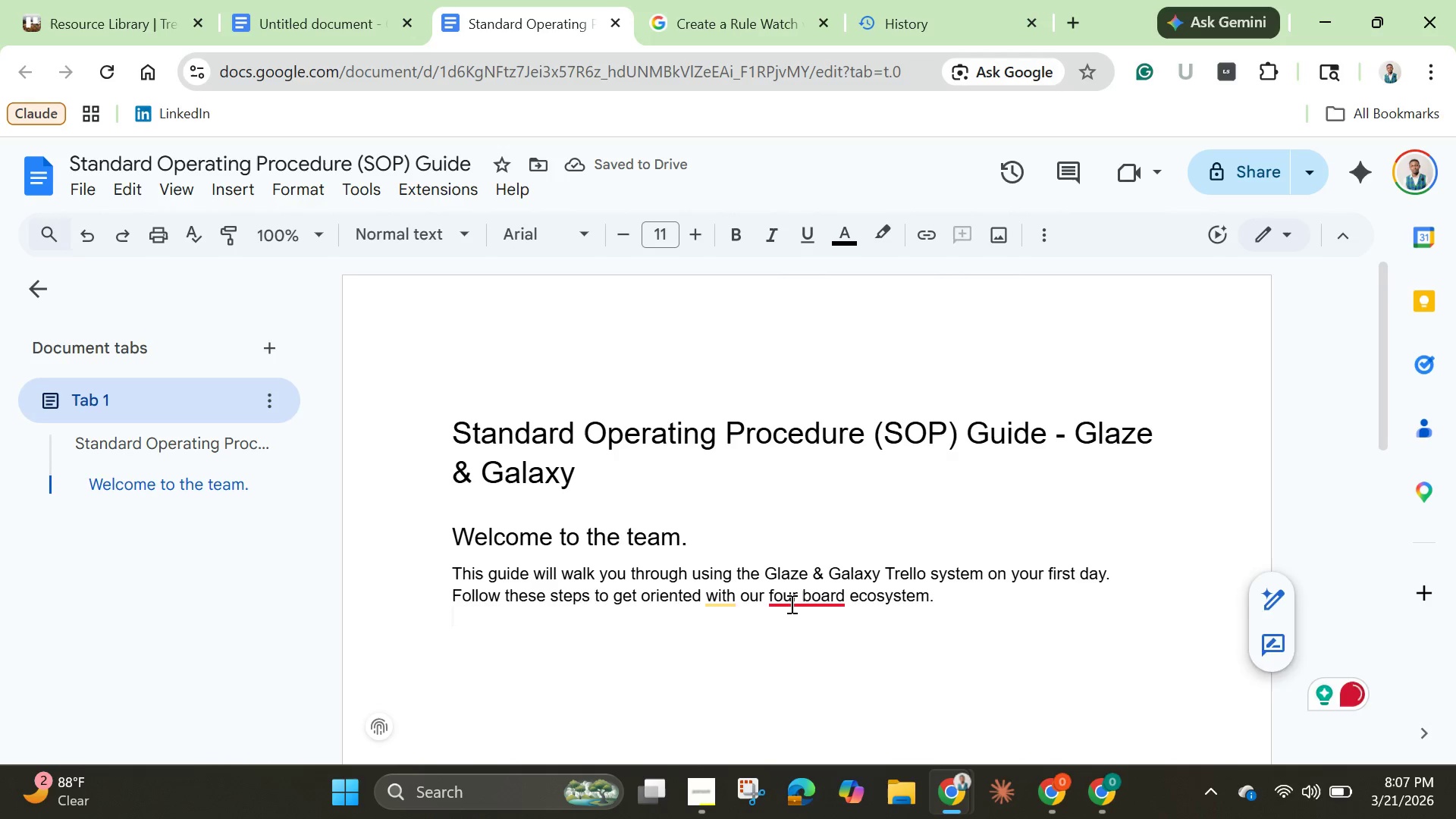 
left_click([790, 604])
 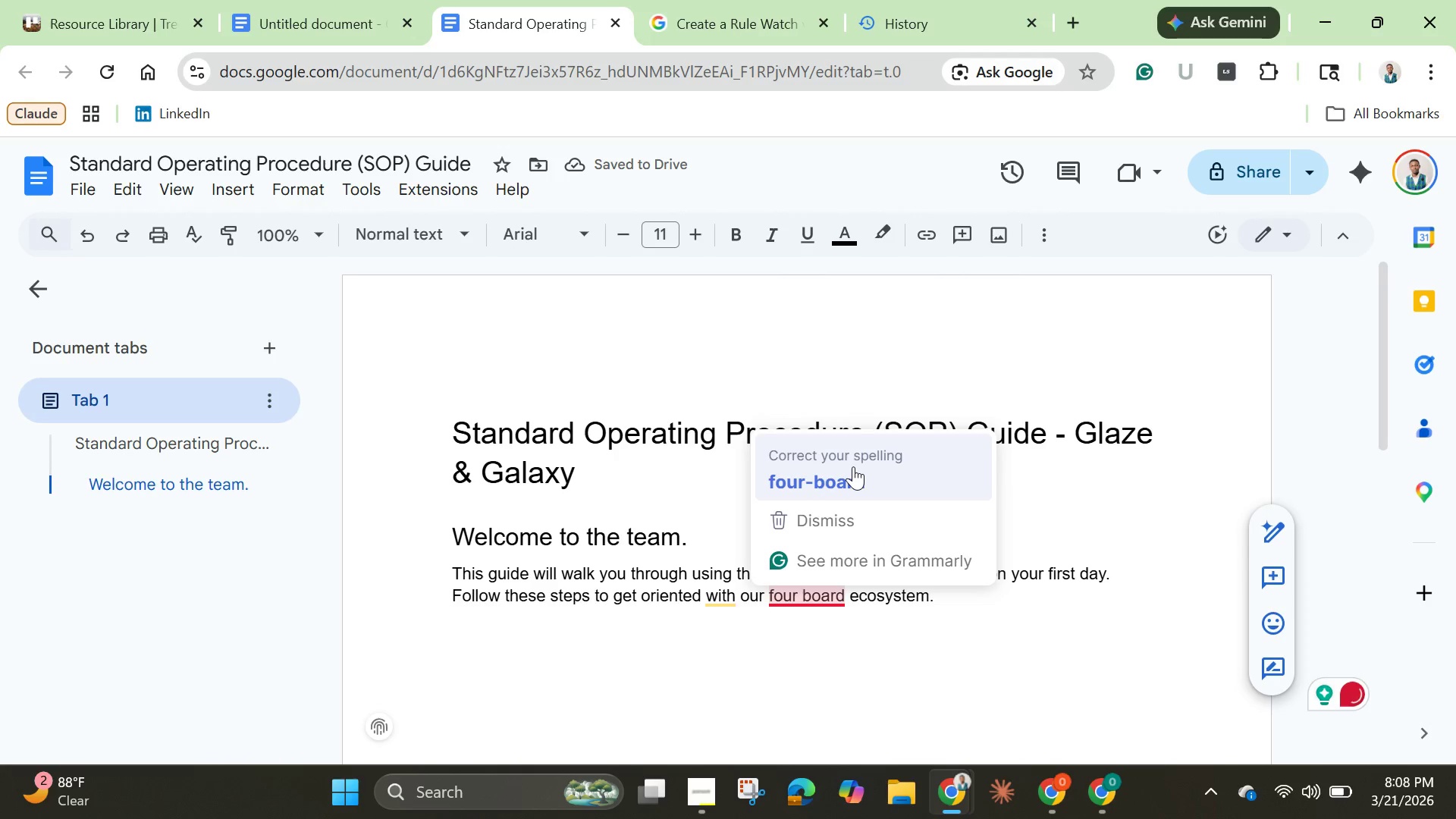 
left_click([853, 466])
 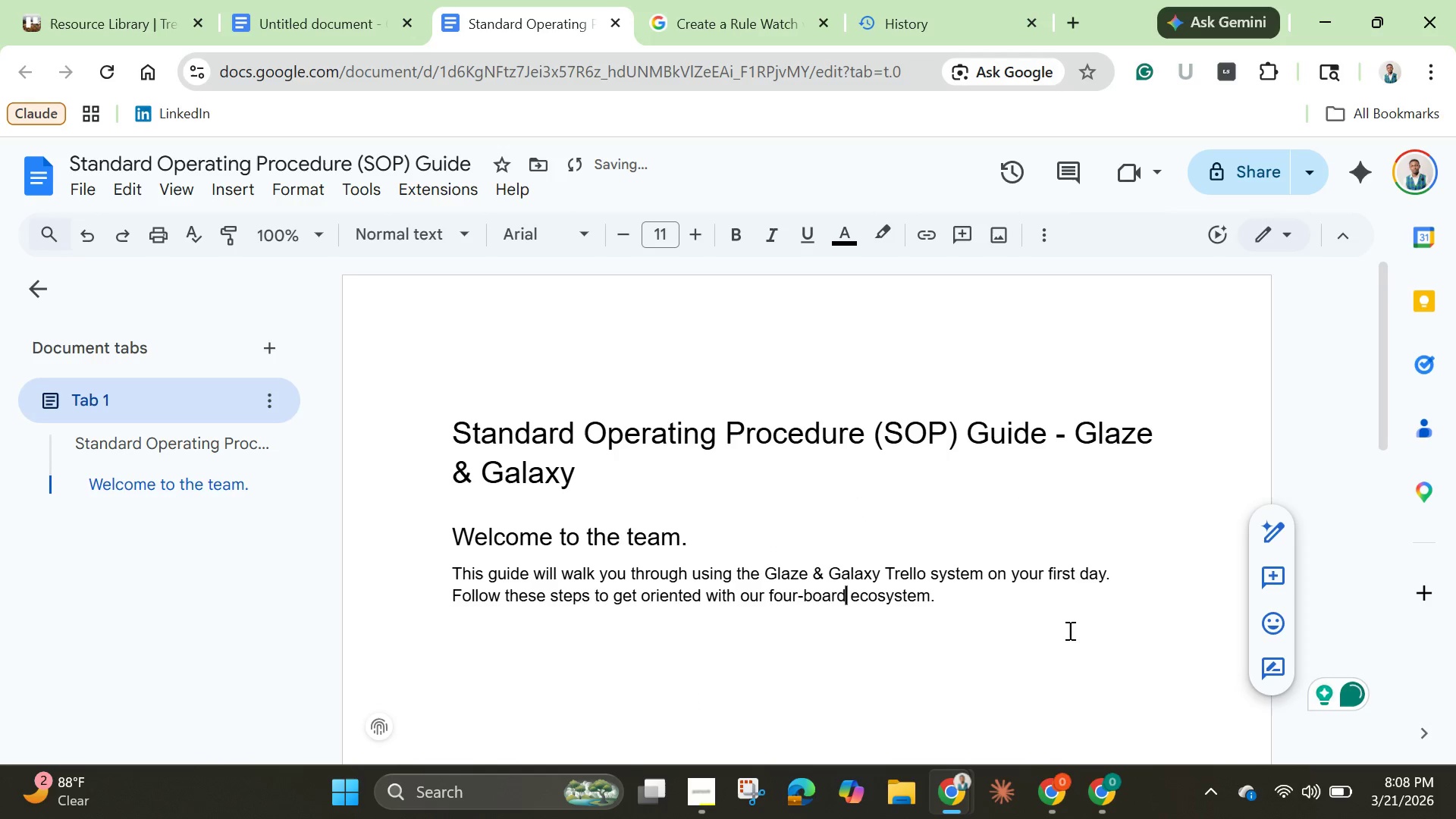 
left_click([1064, 621])
 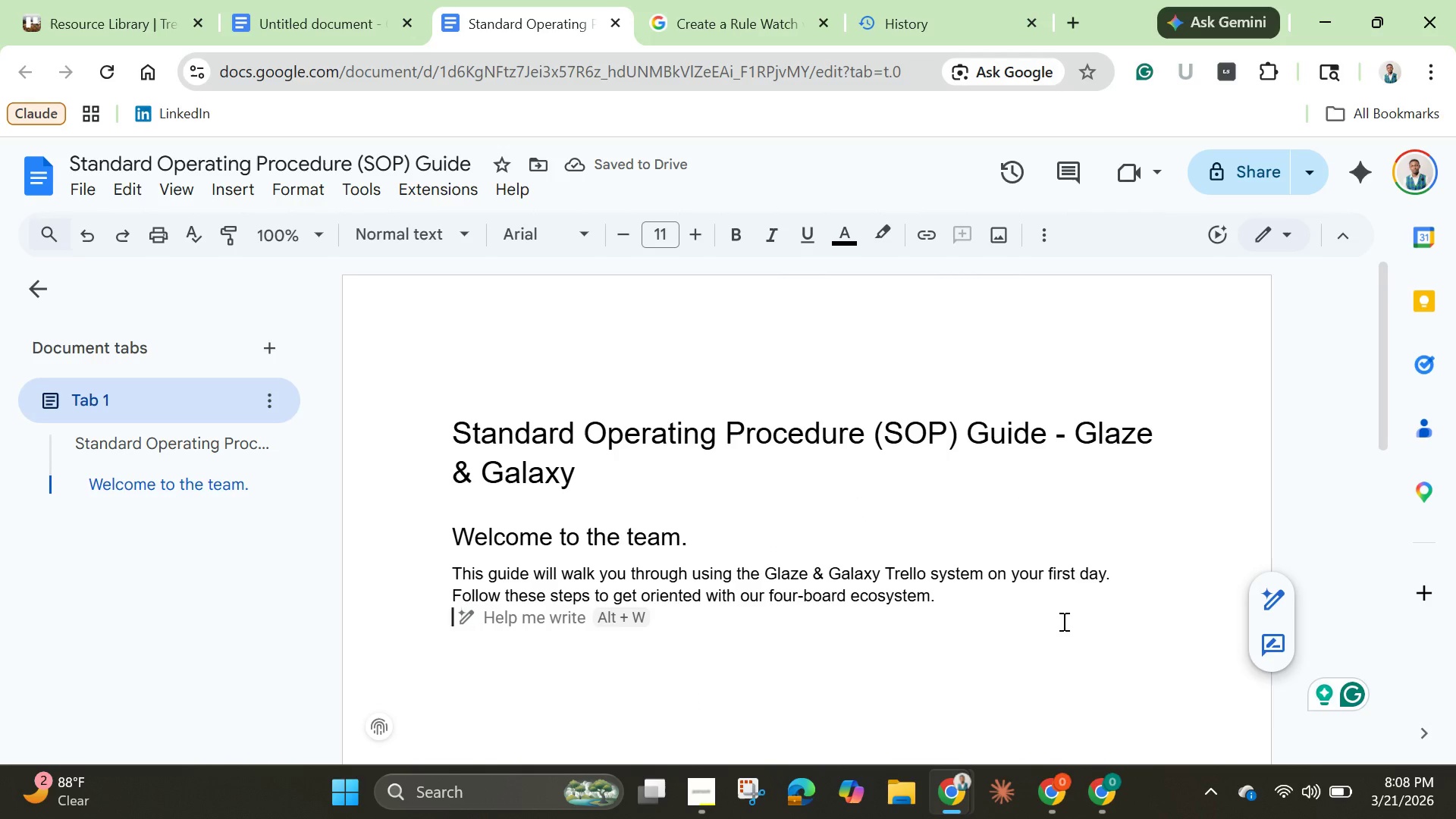 
key(Enter)
 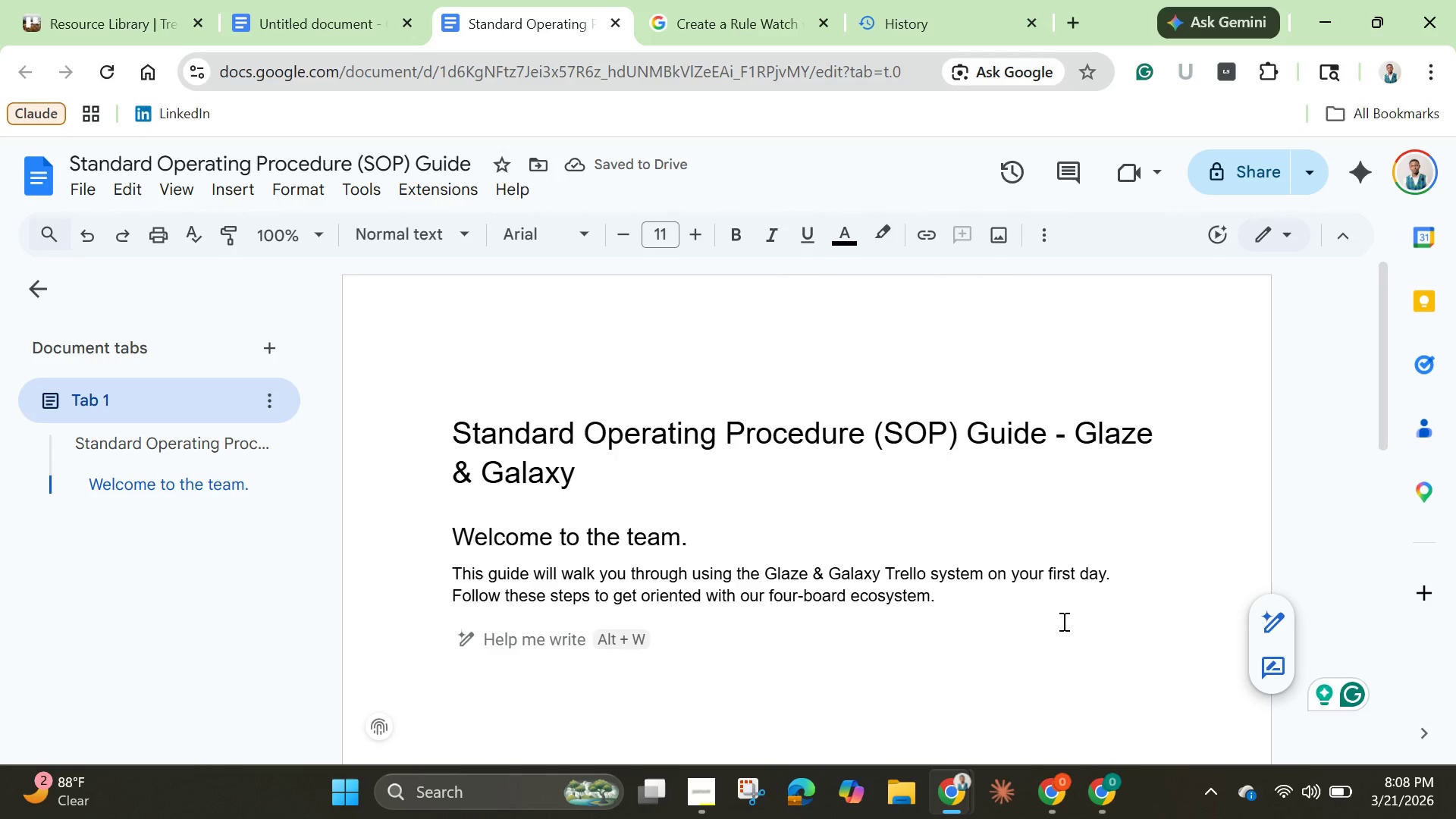 
wait(6.11)
 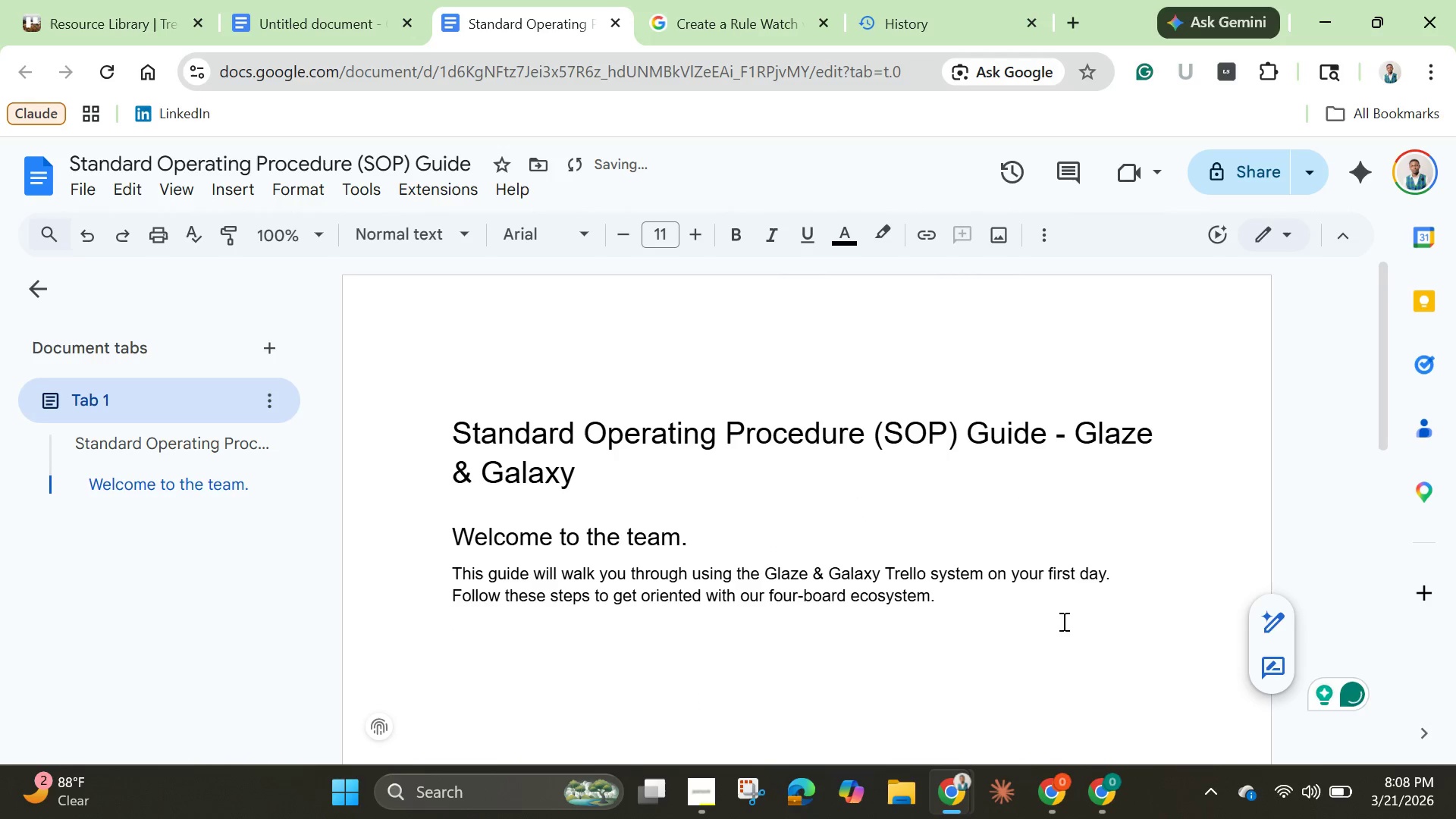 
type(TH)
key(Backspace)
type(he Four Boards )
 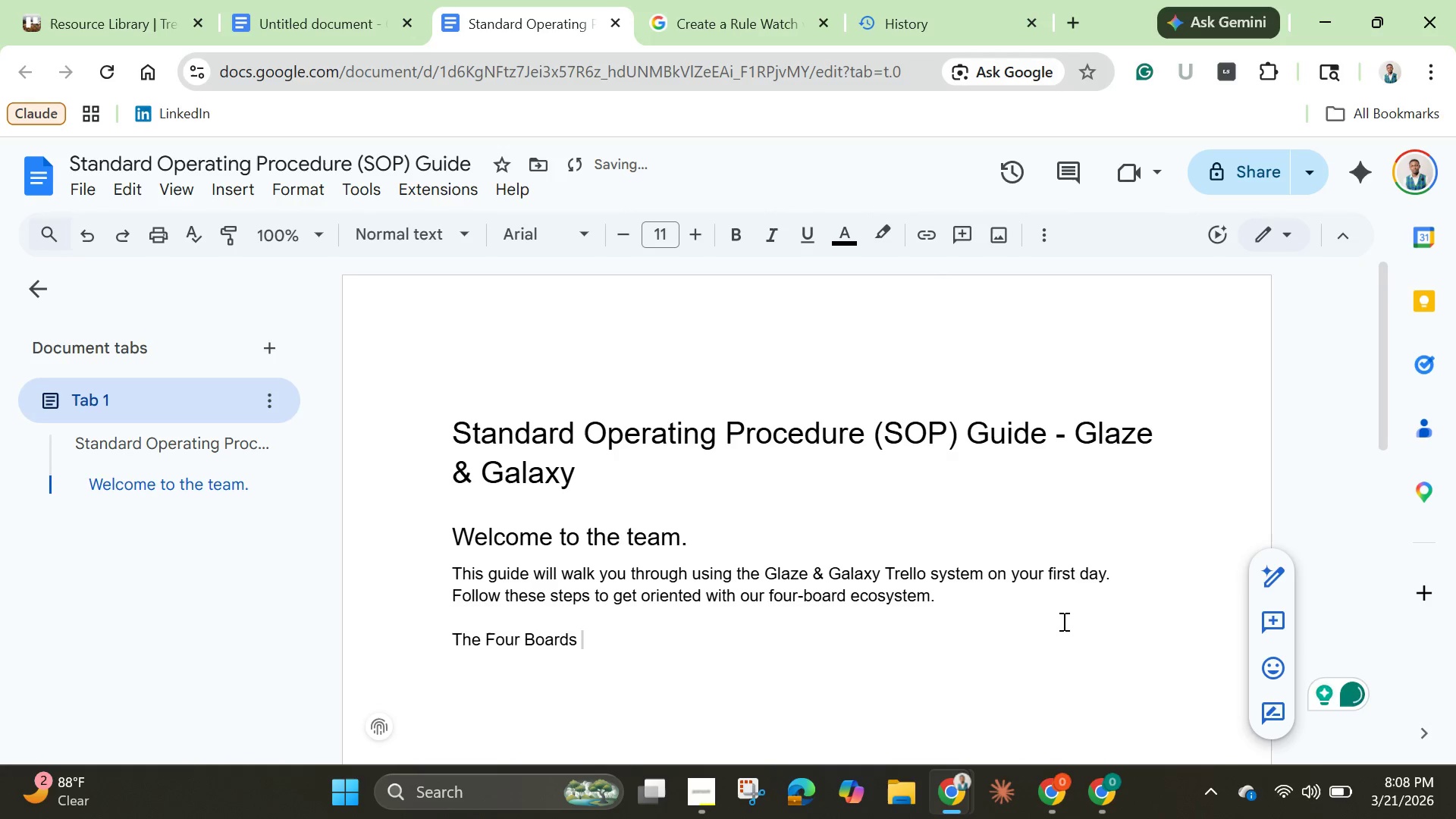 
wait(5.61)
 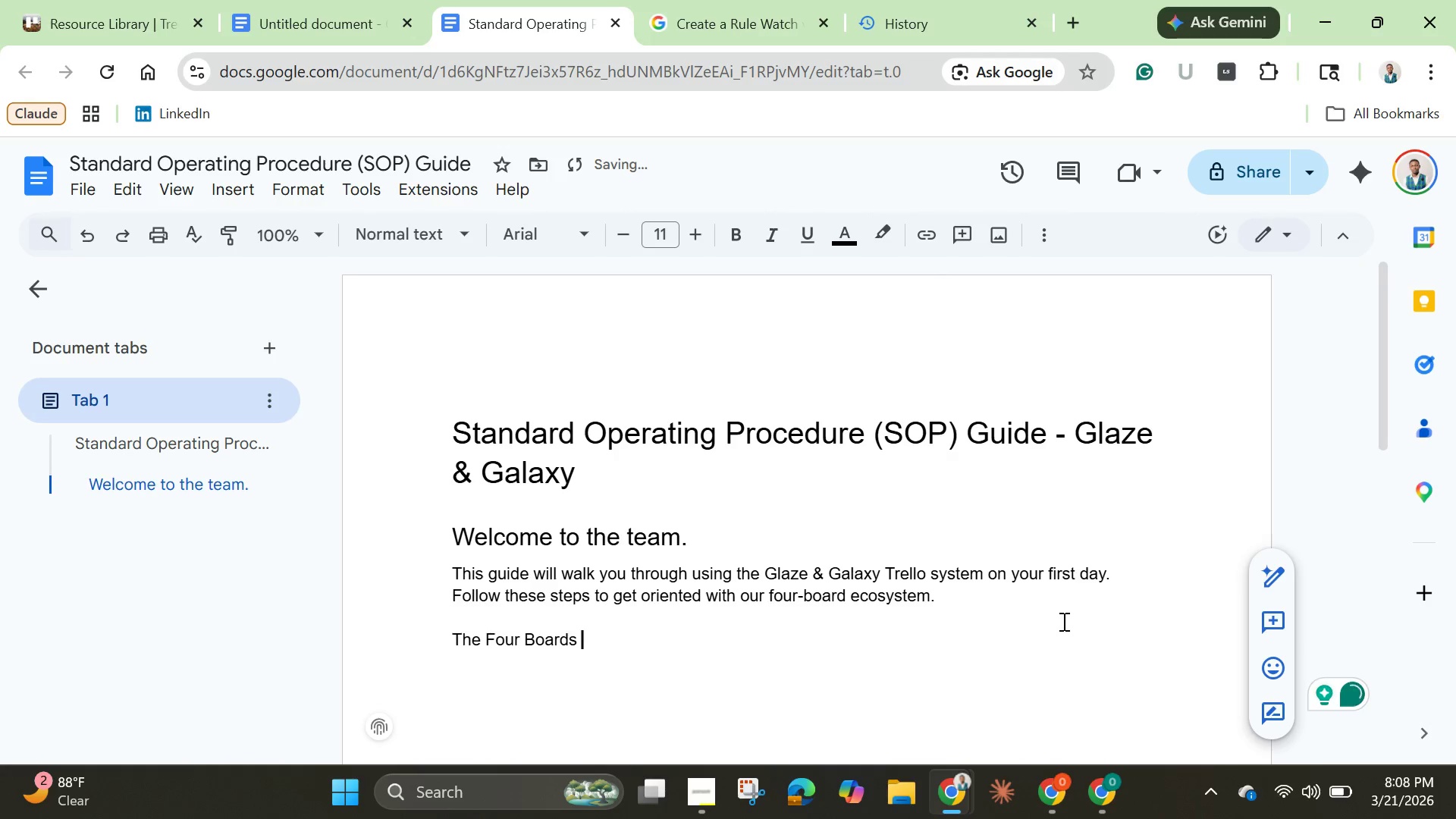 
type(you)
key(Backspace)
key(Backspace)
key(Backspace)
 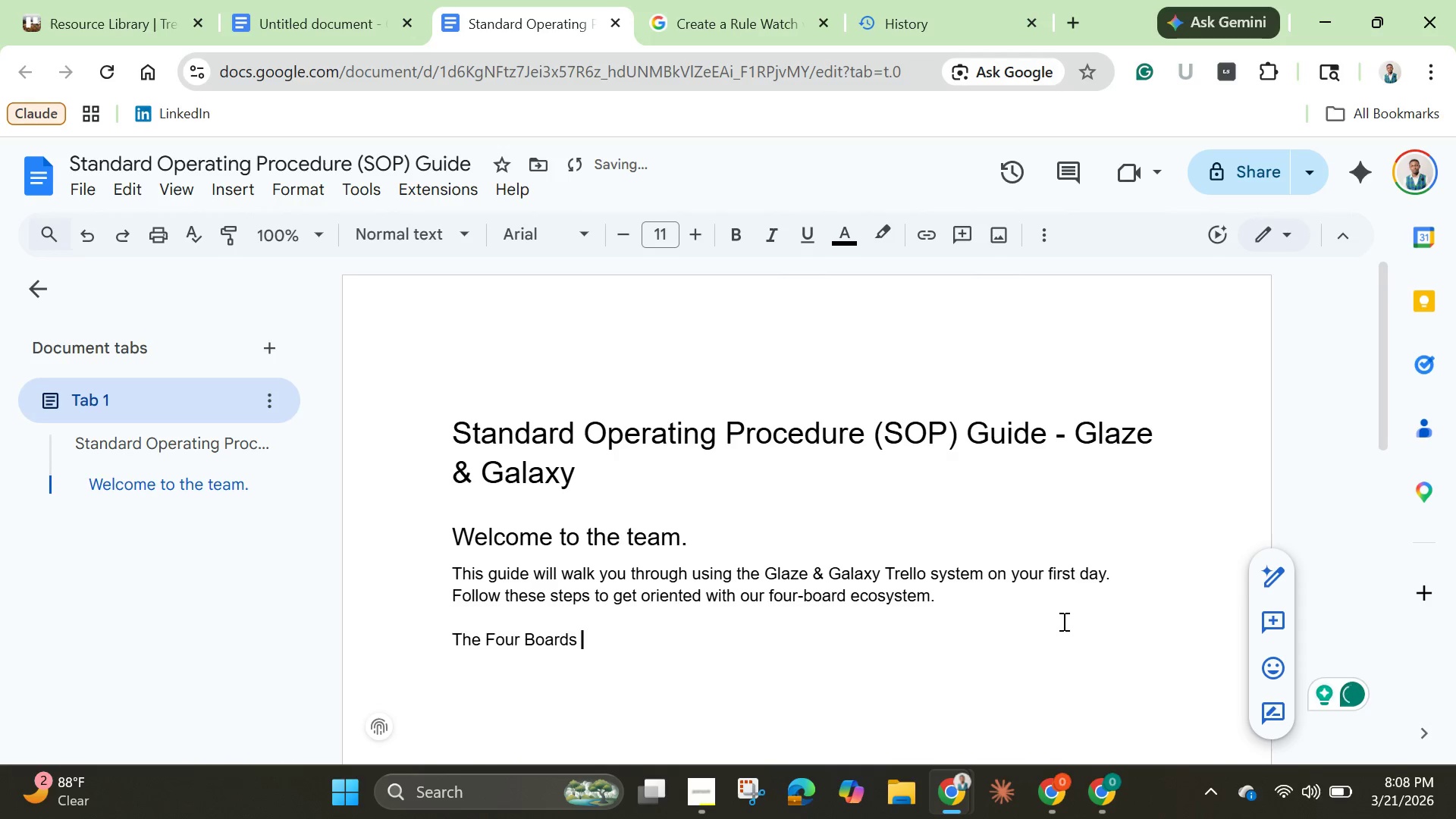 
hold_key(key=ShiftLeft, duration=0.69)
 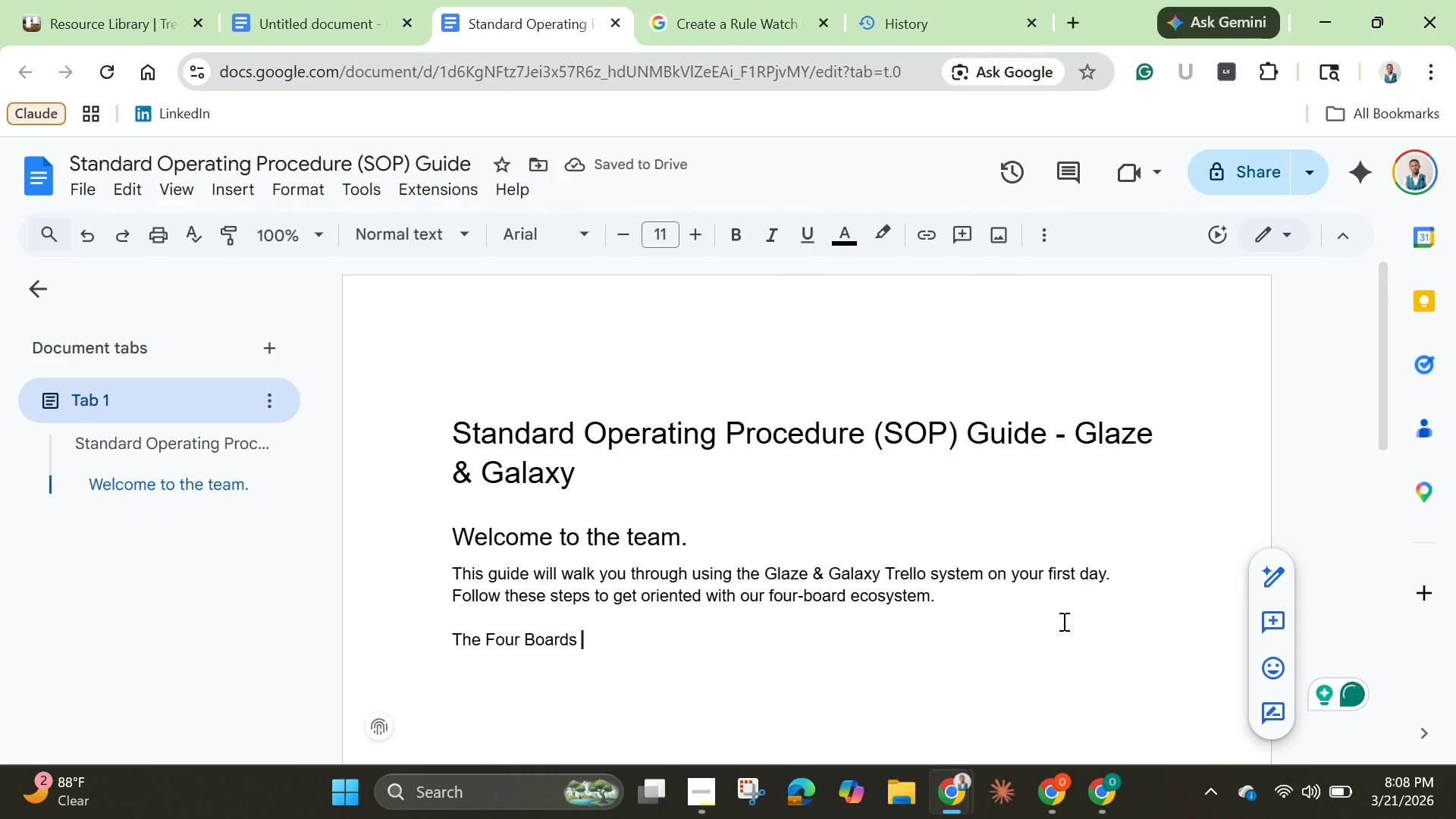 
hold_key(key=ShiftLeft, duration=1.5)
 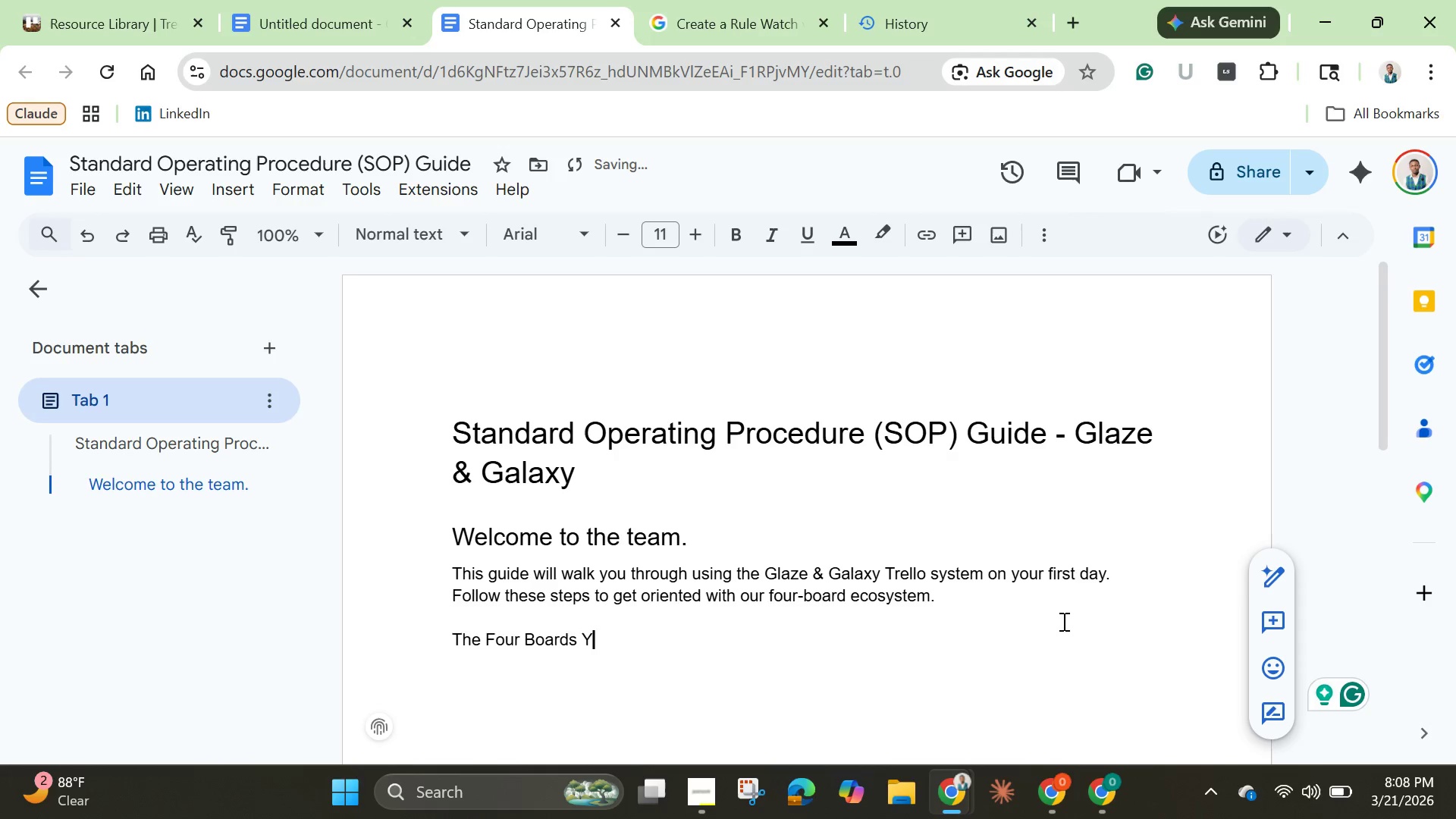 
type(Yoll)
key(Backspace)
key(Backspace)
type(u )
key(Backspace)
type('k)
key(Backspace)
key(Backspace)
key(Backspace)
key(Backspace)
key(Backspace)
key(Backspace)
type(:)
 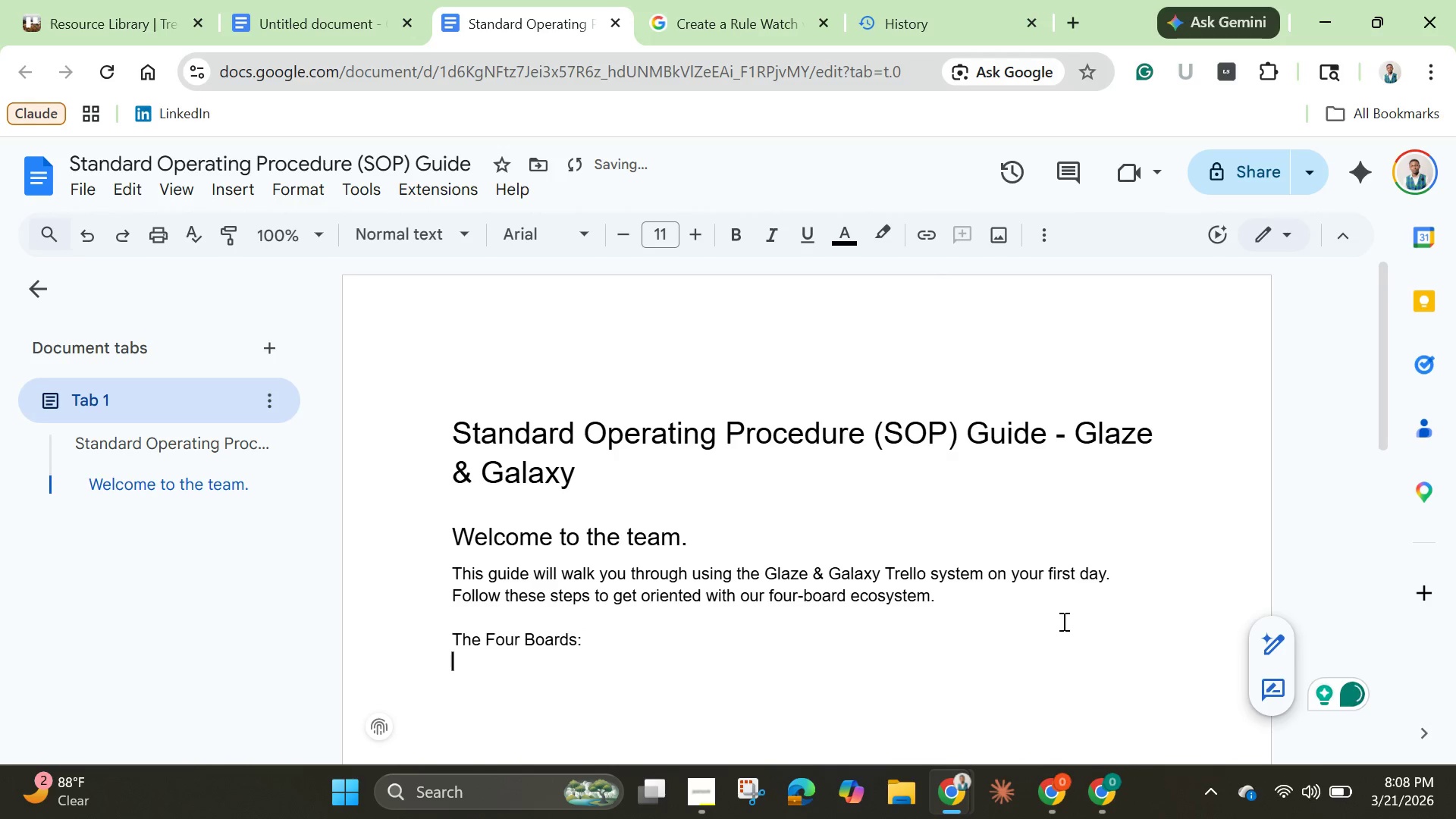 
 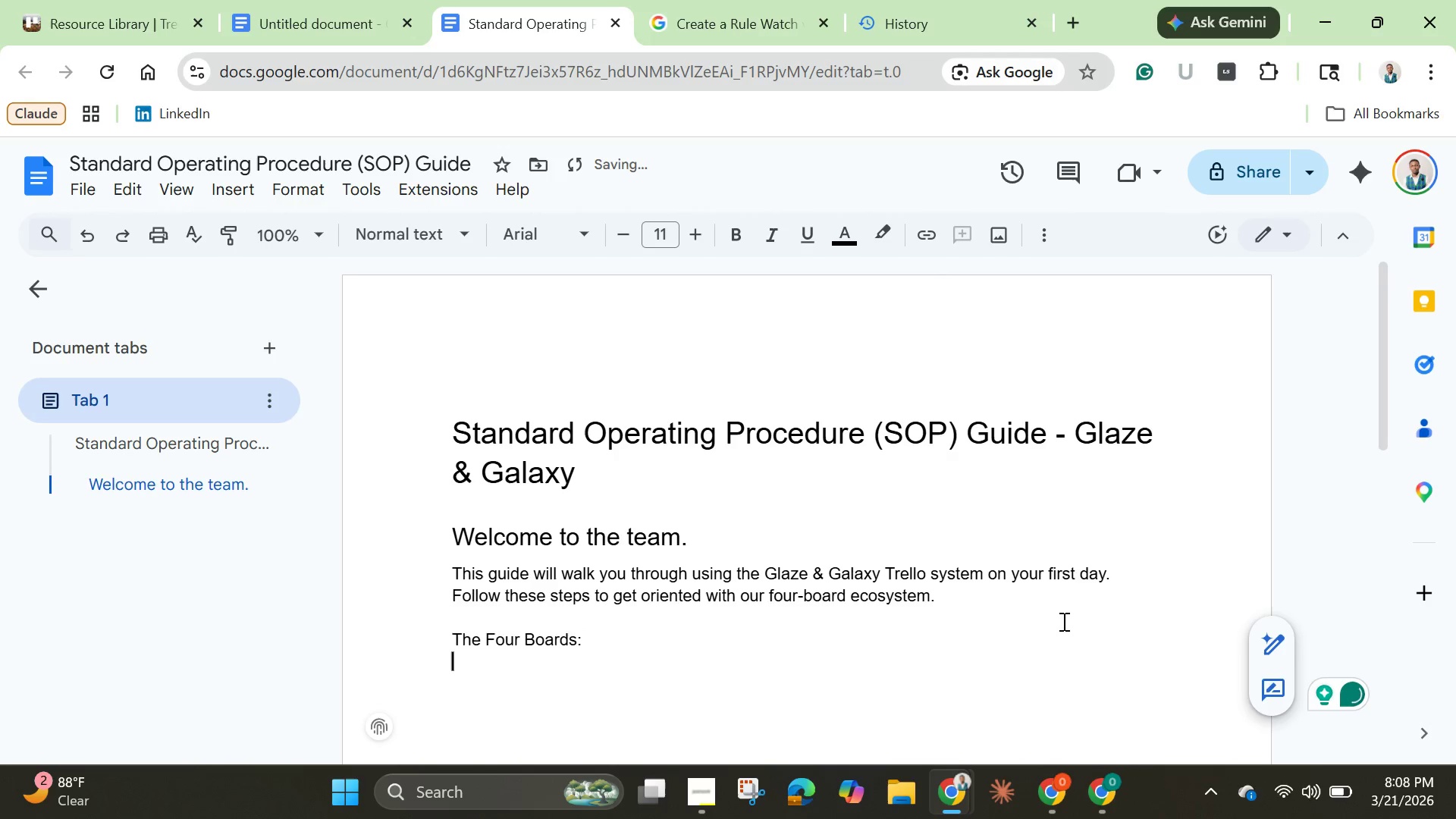 
key(Enter)
 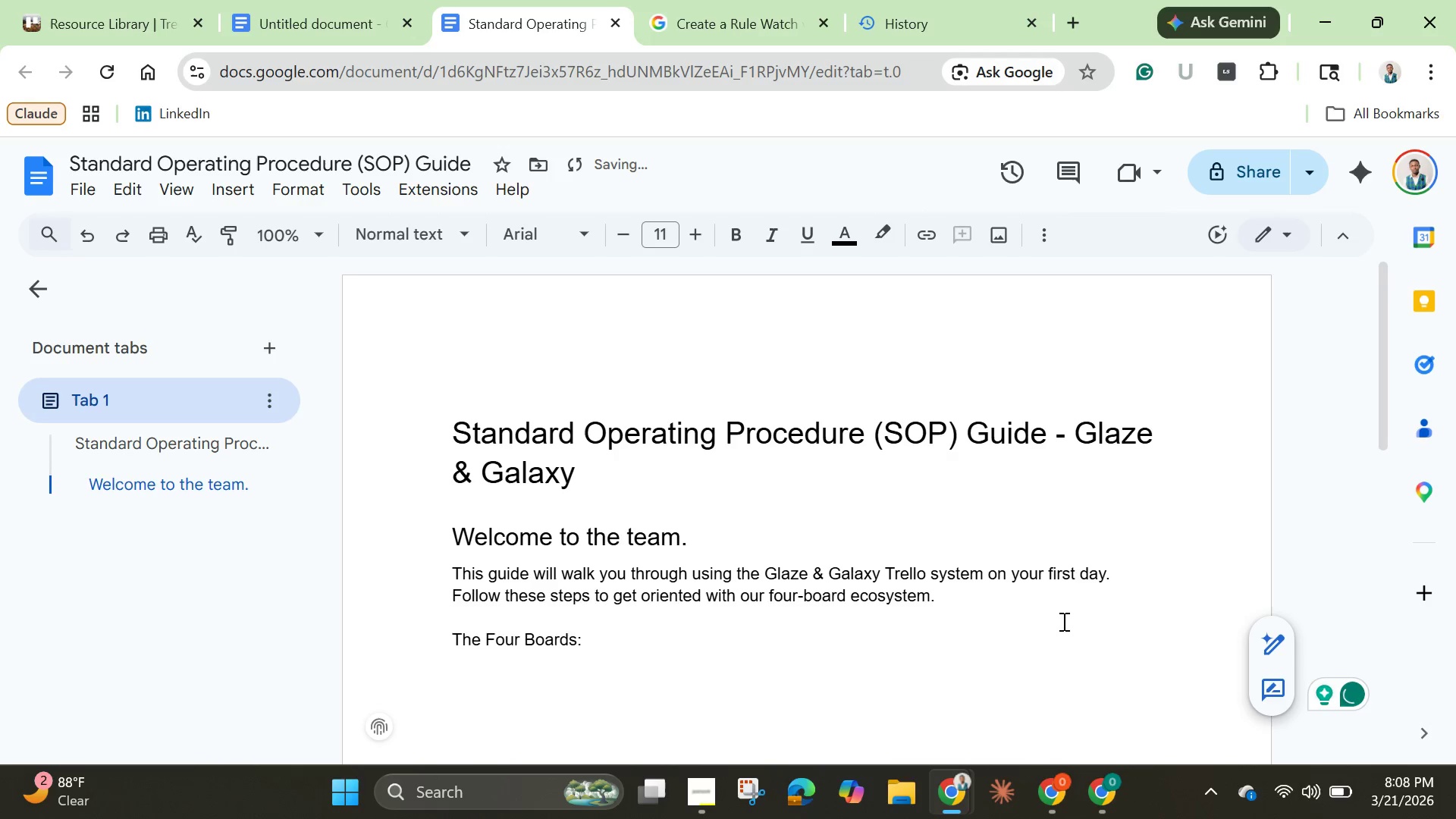 
key(Enter)
 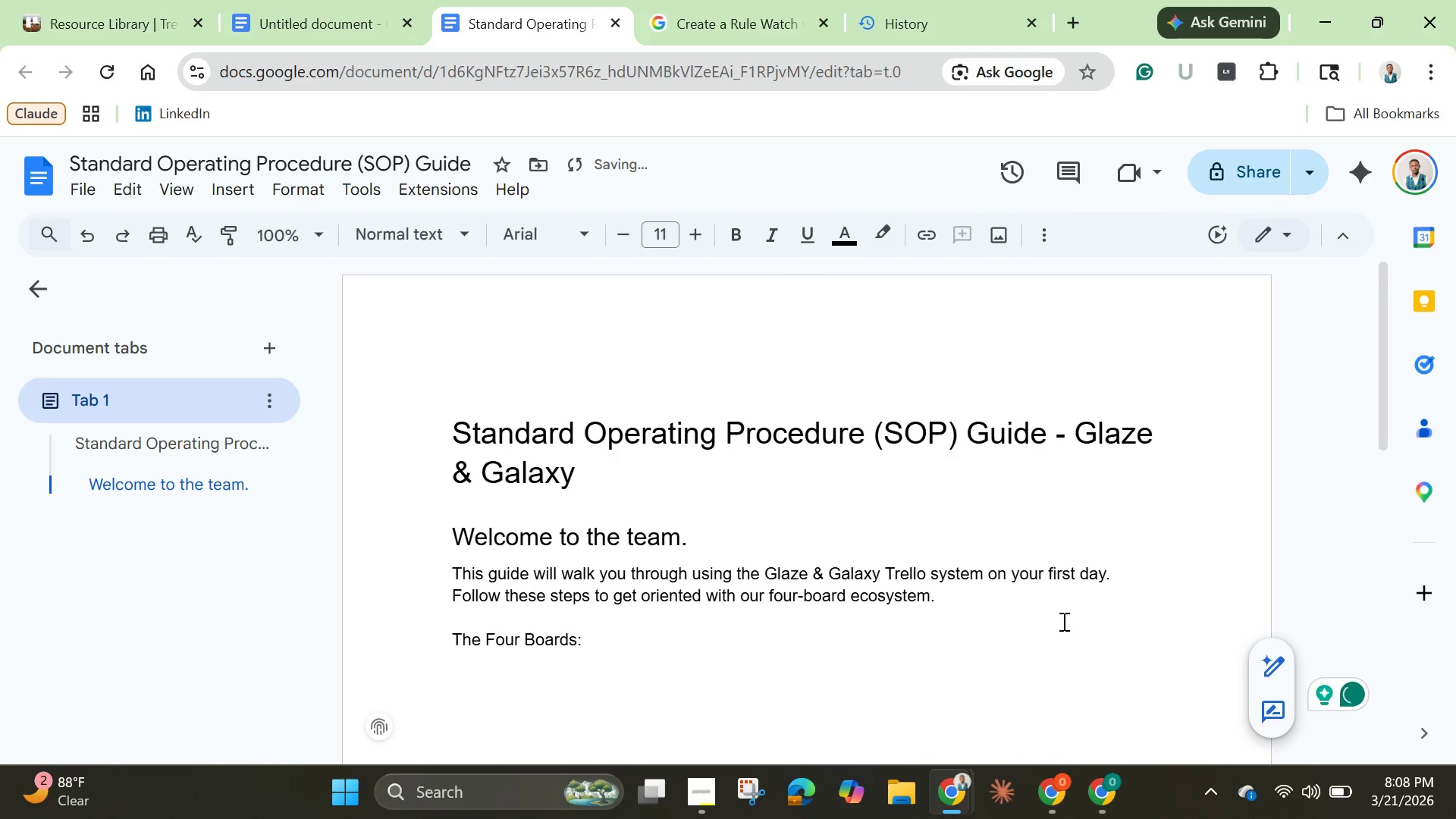 
type(1. The )
key(Backspace)
key(Backspace)
key(Backspace)
key(Backspace)
type(Onboarding Command Cemn)
key(Backspace)
key(Backspace)
type(net)
key(Backspace)
key(Backspace)
type(ter)
 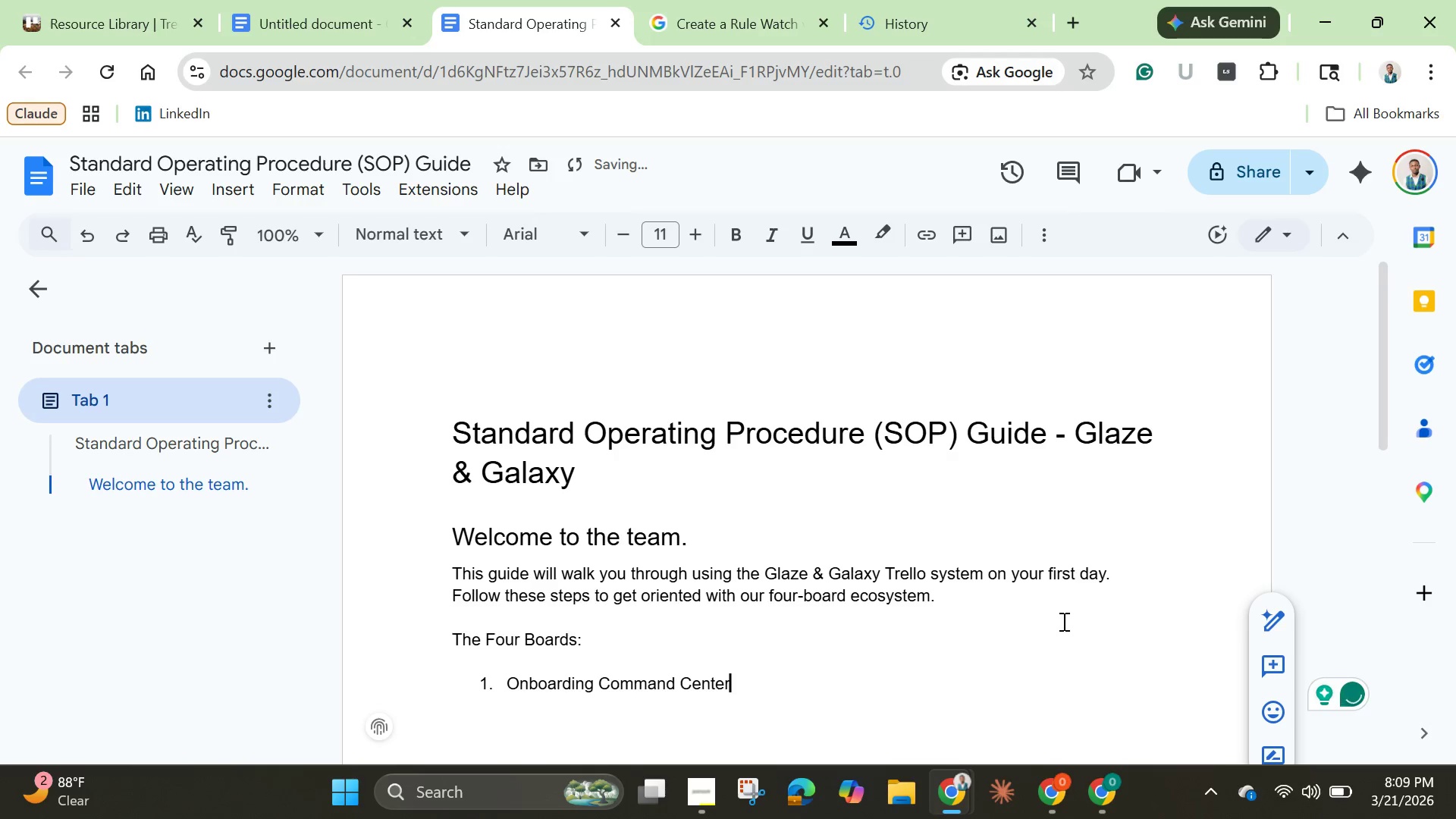 
key(Enter)
 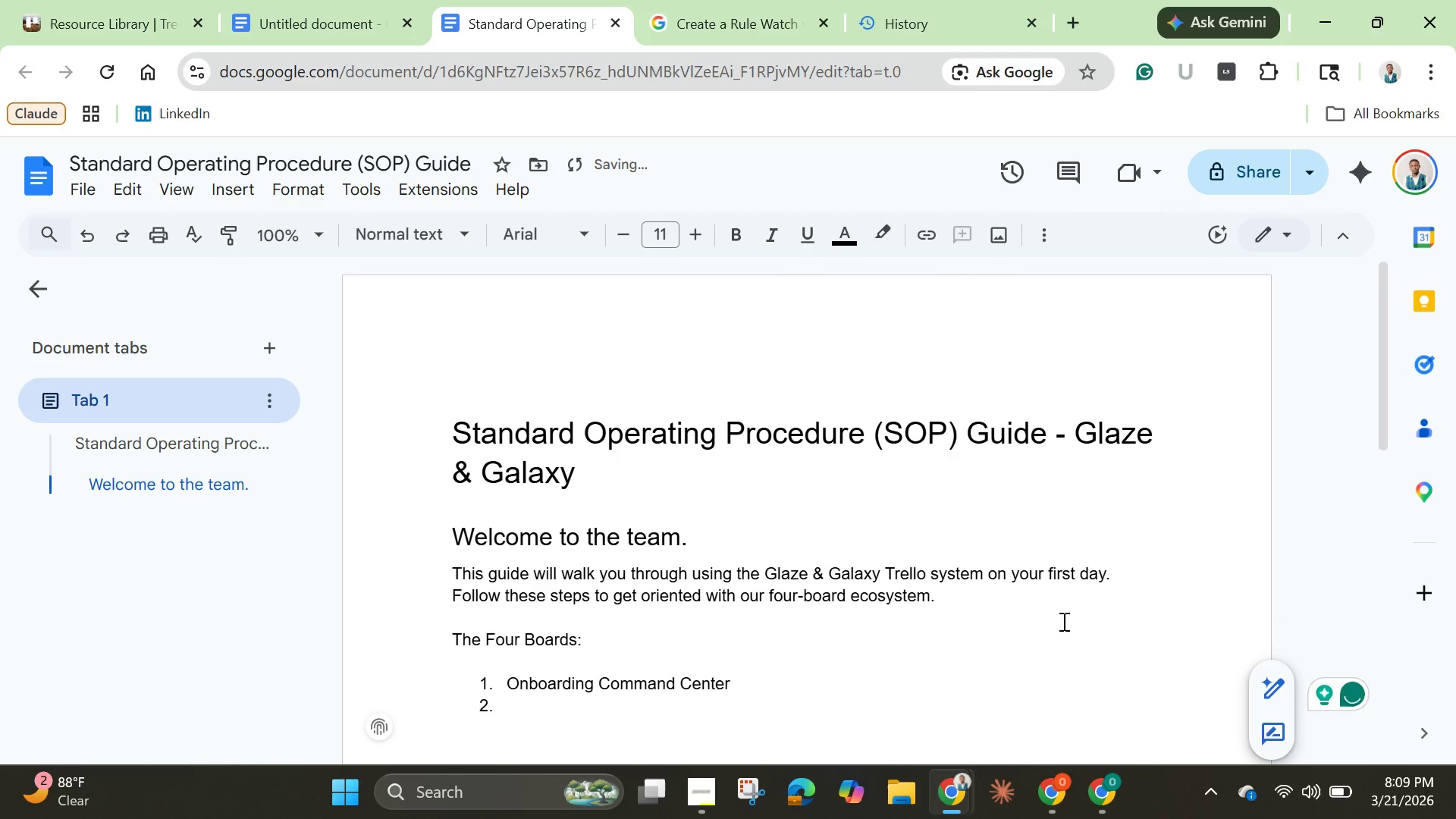 
key(Enter)
 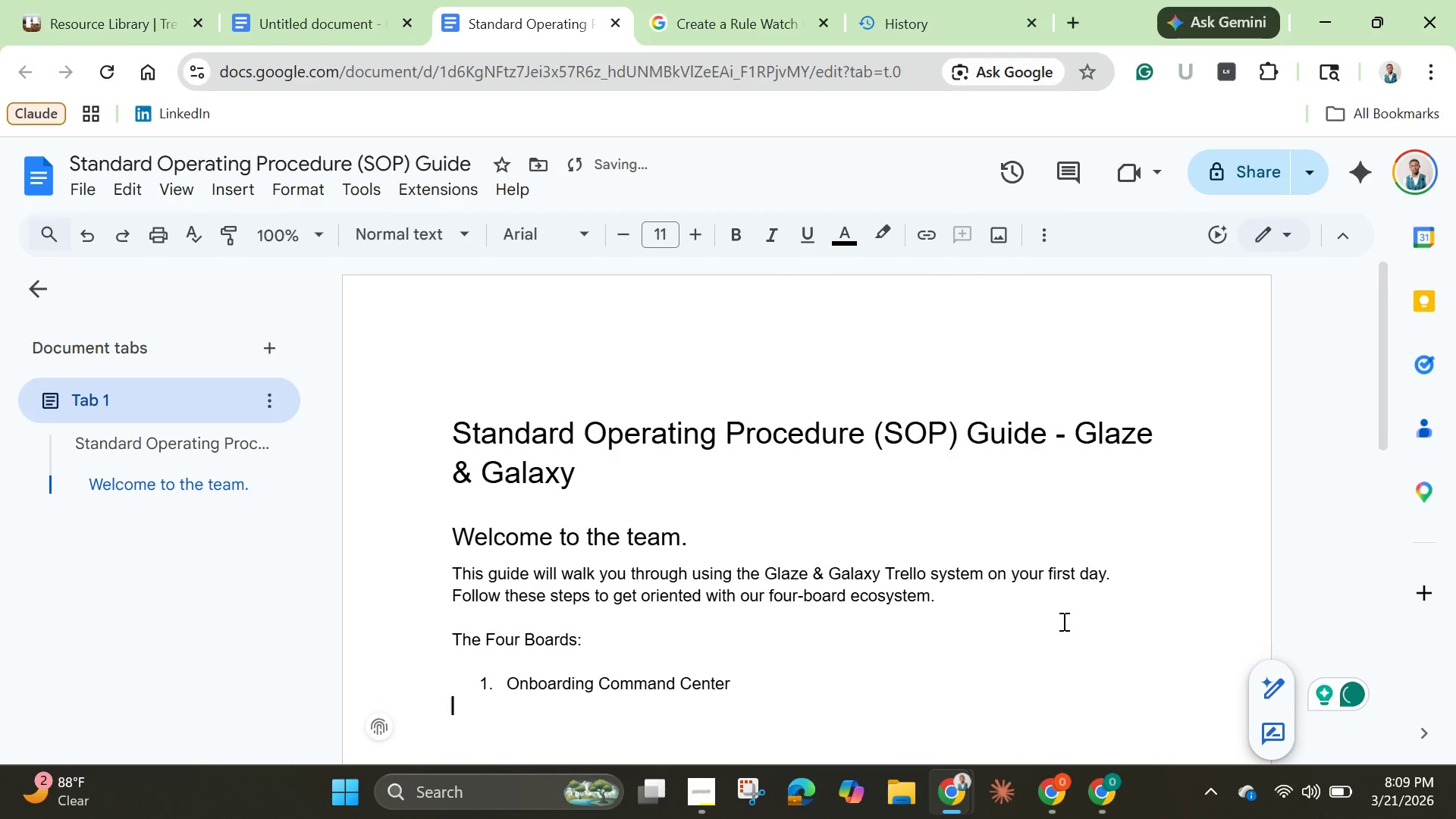 
hold_key(key=ShiftLeft, duration=0.64)
 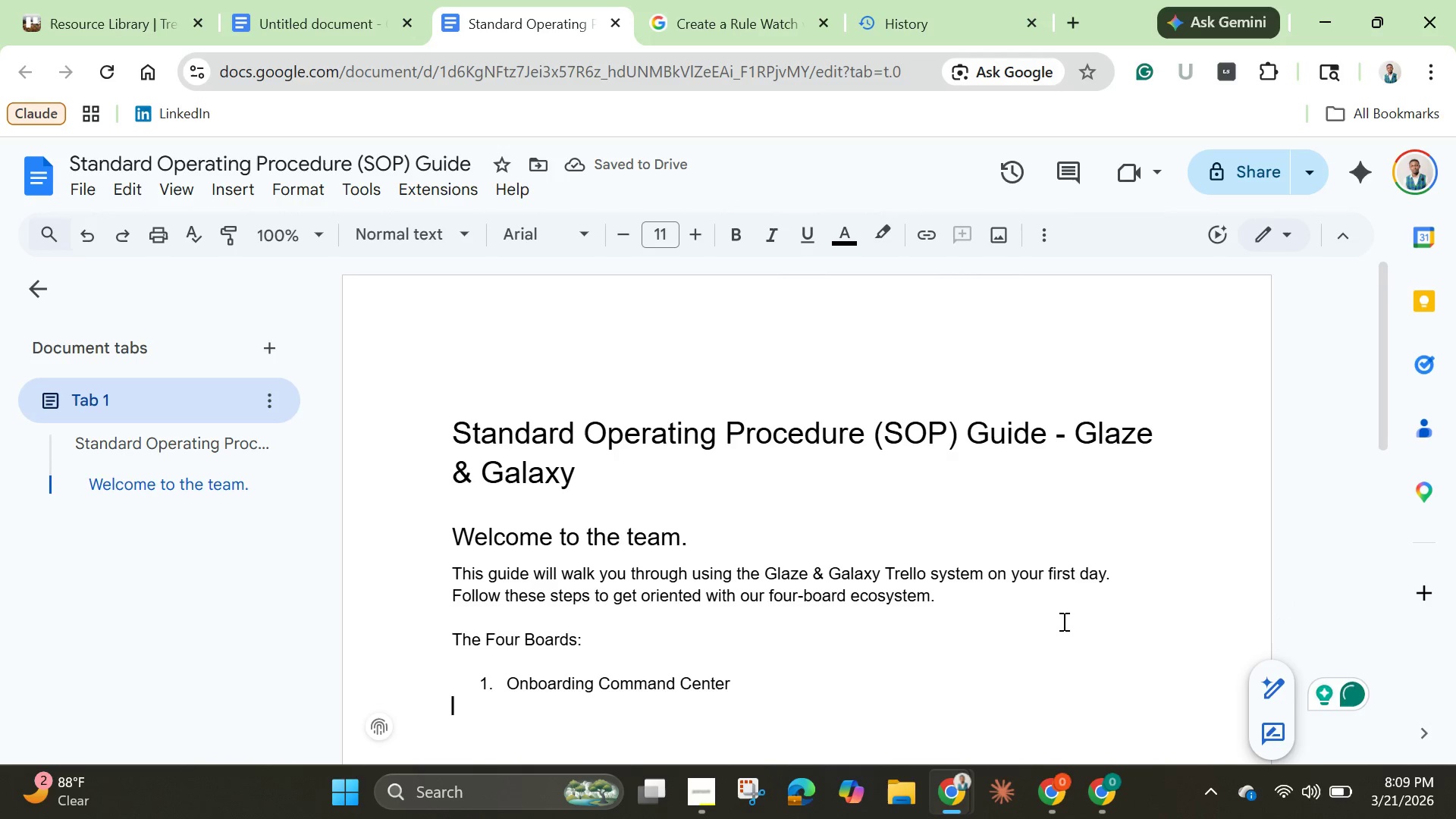 
type(Purpose )
key(Backspace)
type(: )
 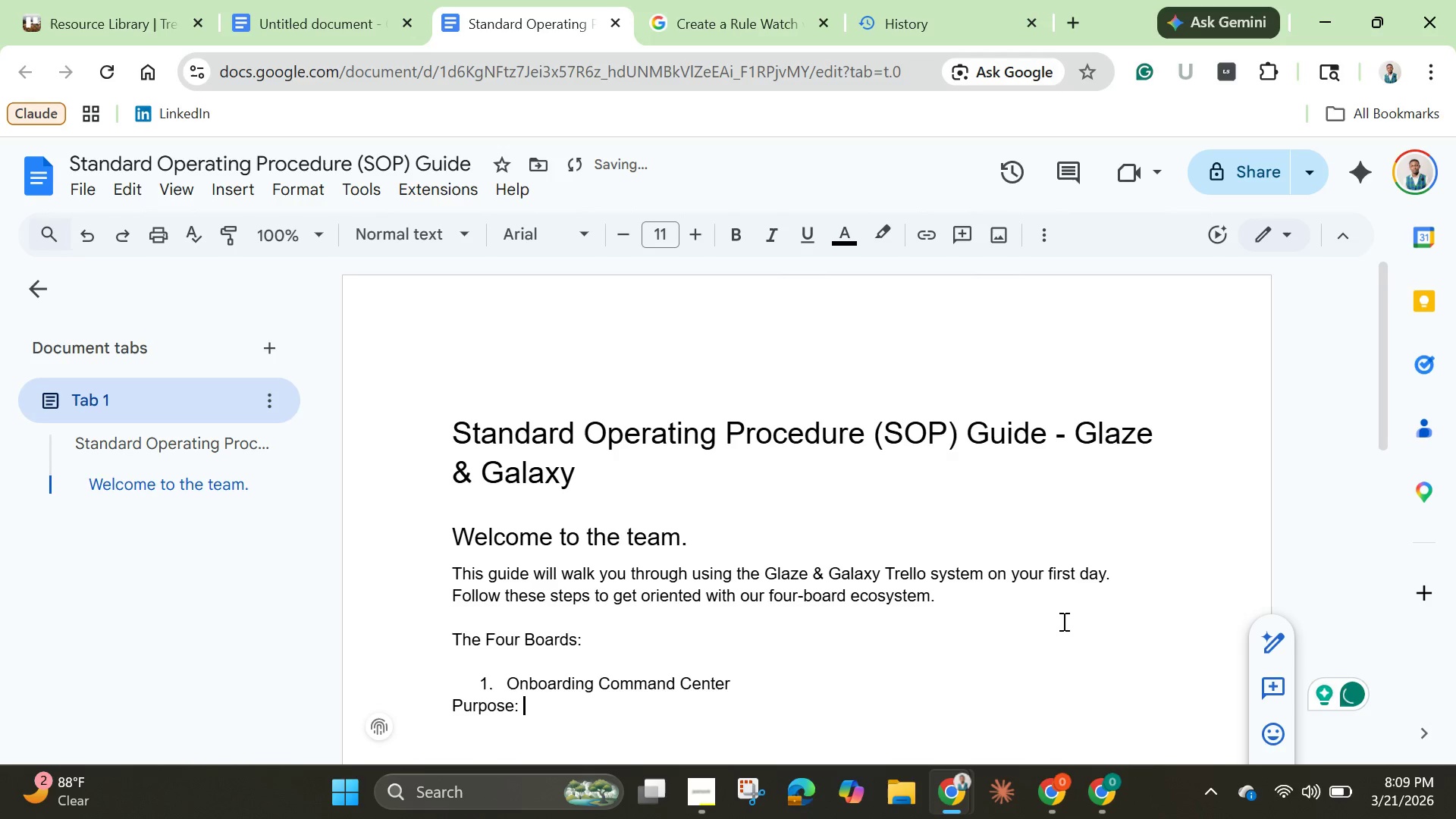 
 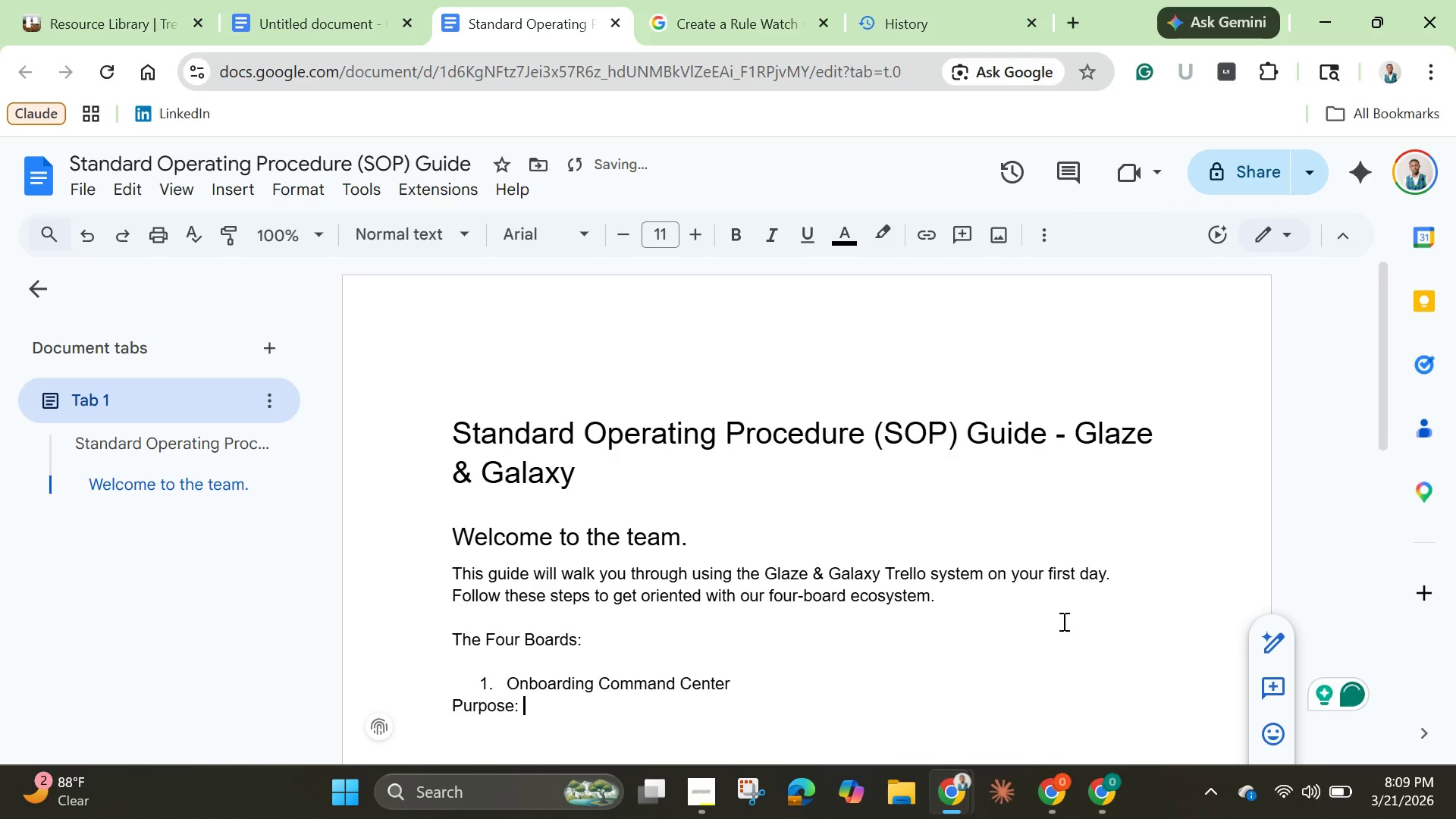 
hold_key(key=ShiftLeft, duration=1.5)
 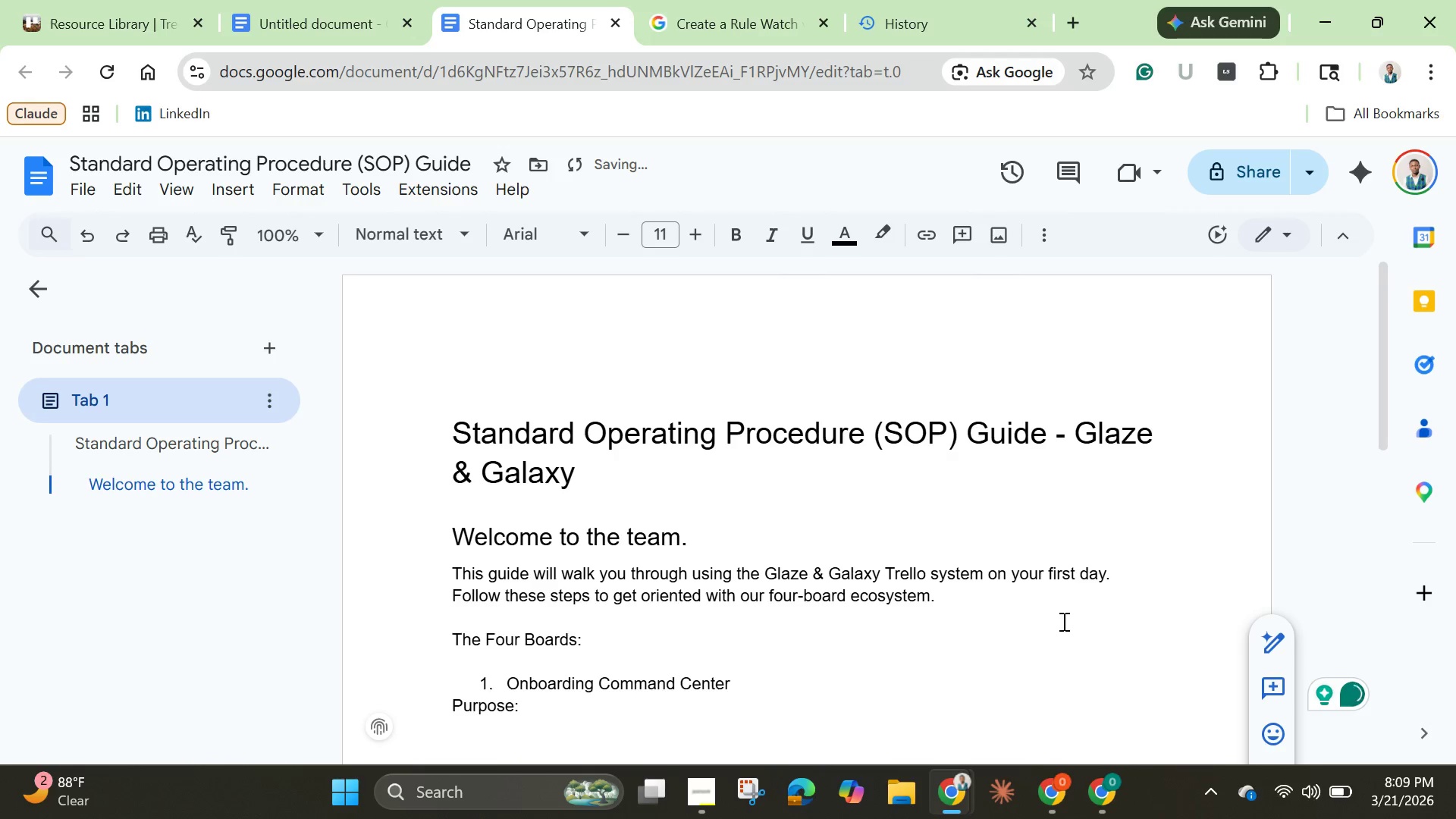 
hold_key(key=ShiftLeft, duration=1.53)
 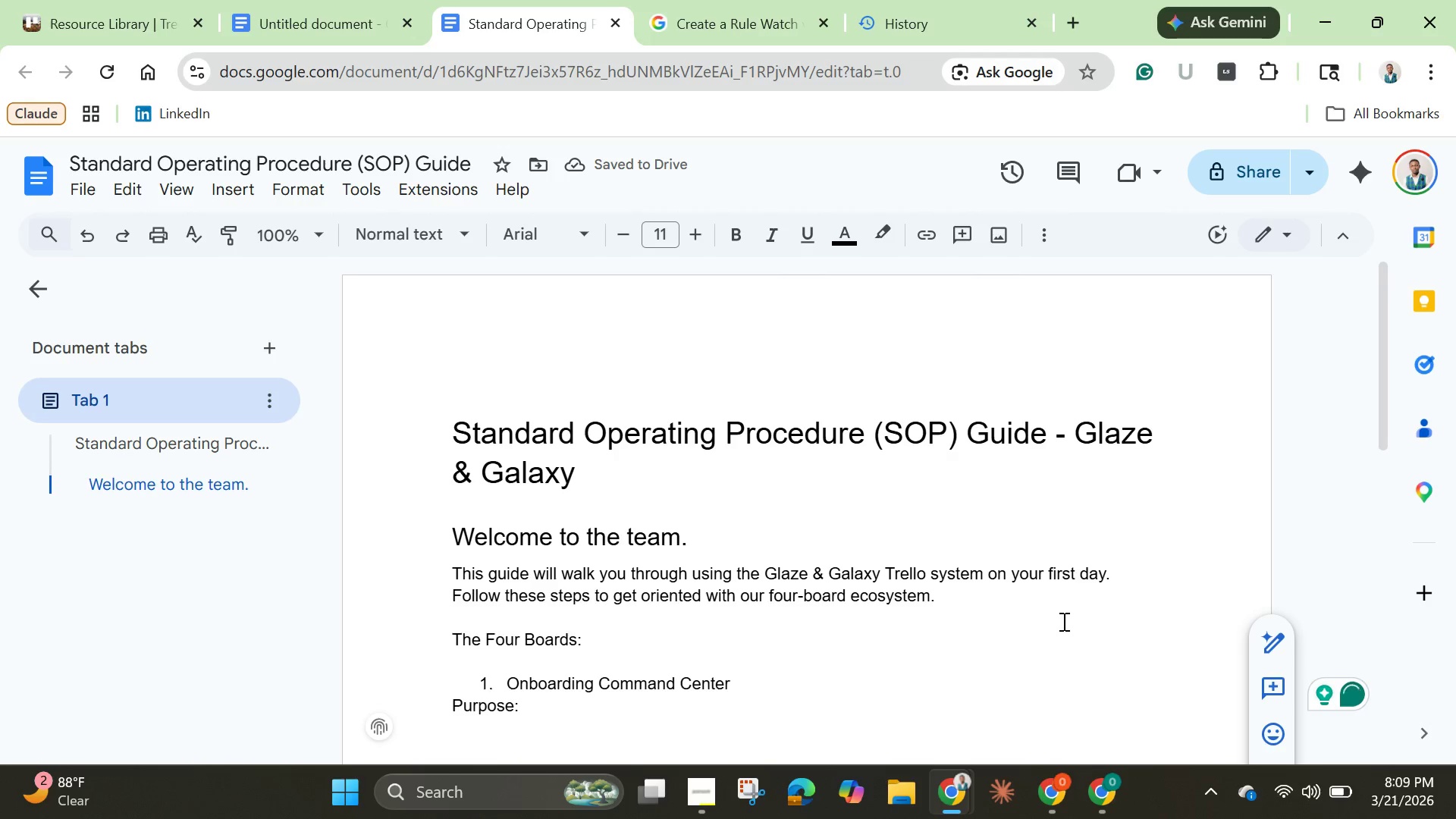 
hold_key(key=ShiftLeft, duration=1.53)
 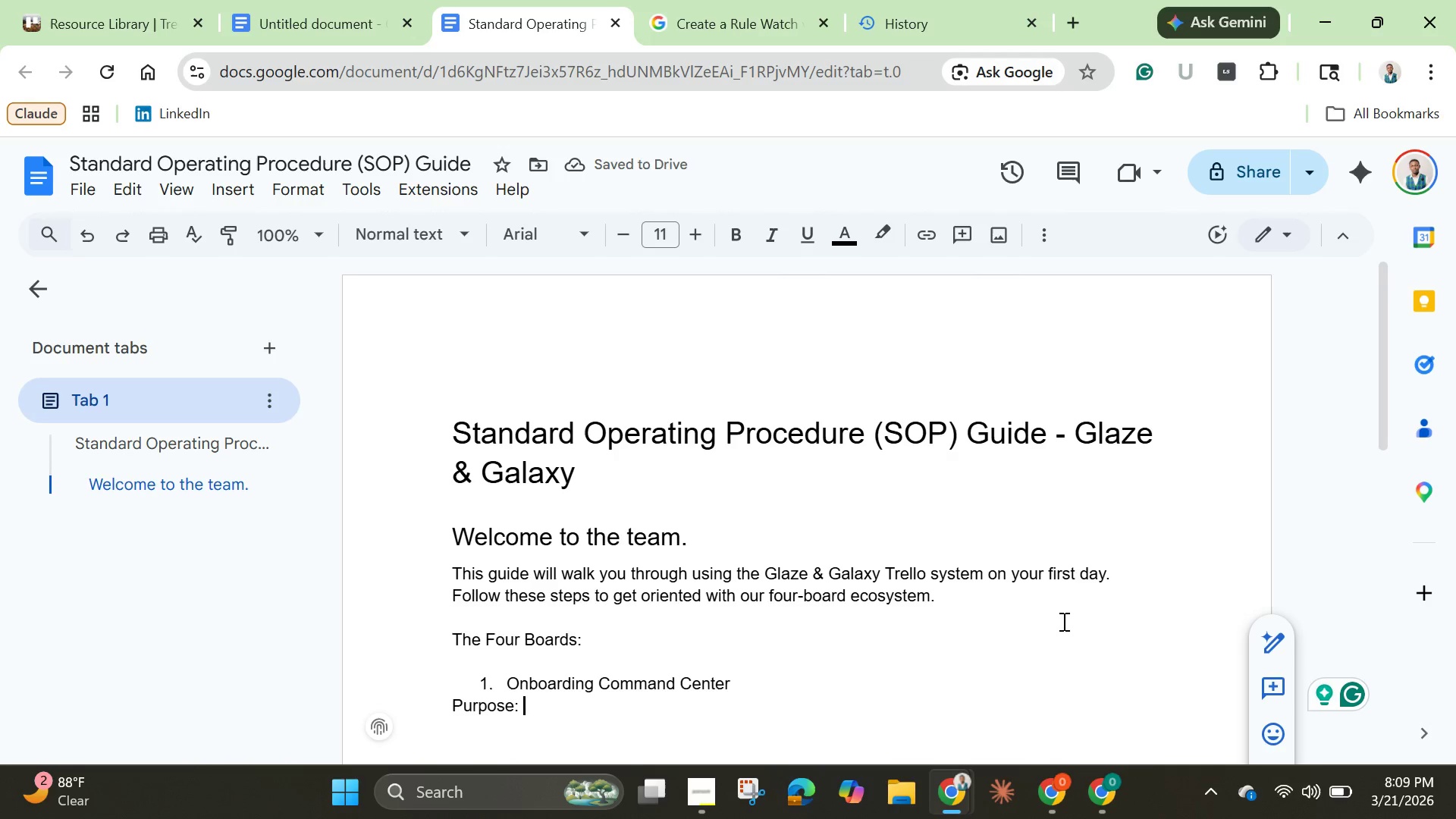 
type(Your personal O)
key(Backspace)
type(onboarding checklist)
 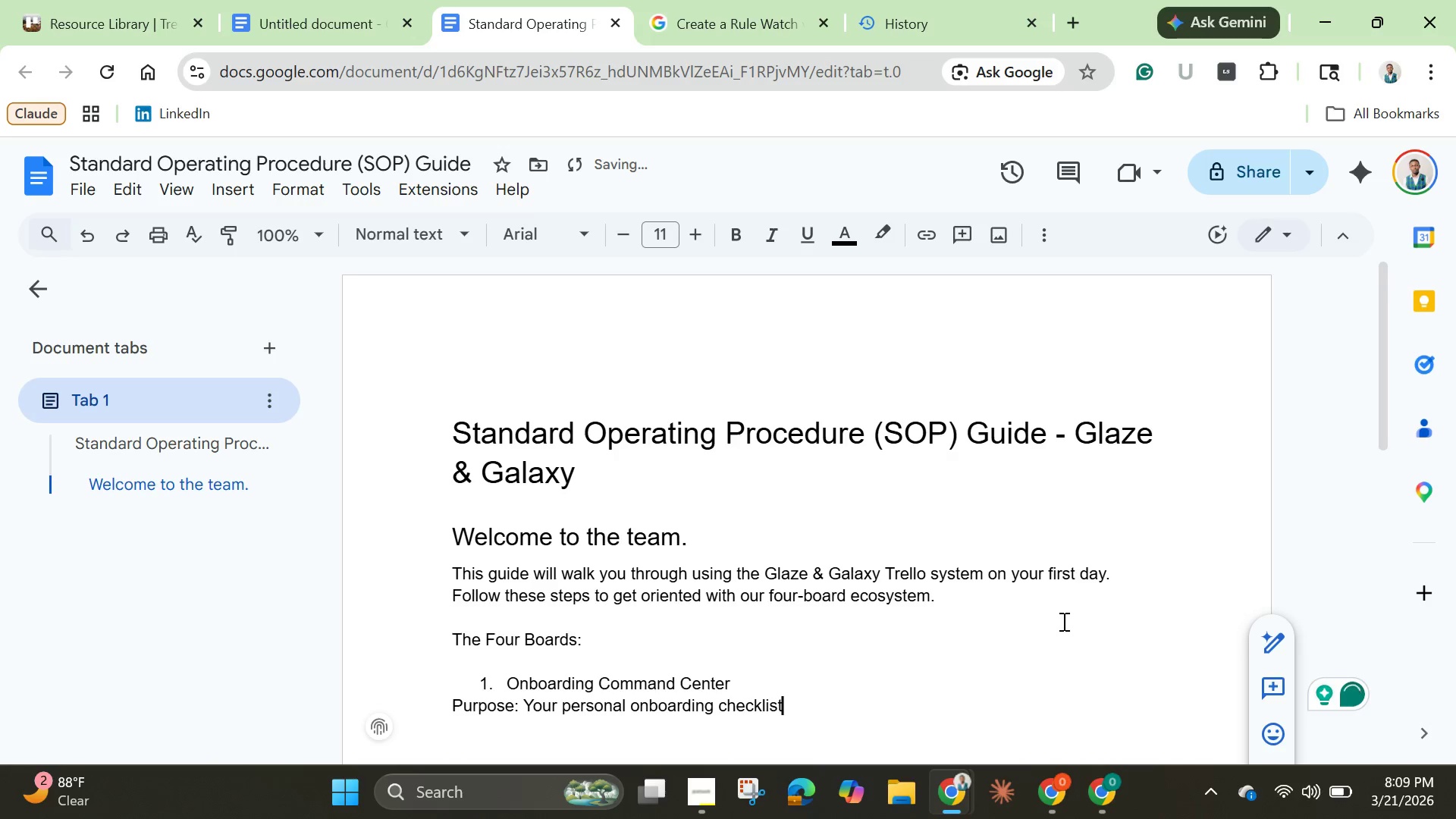 
key(Enter)
 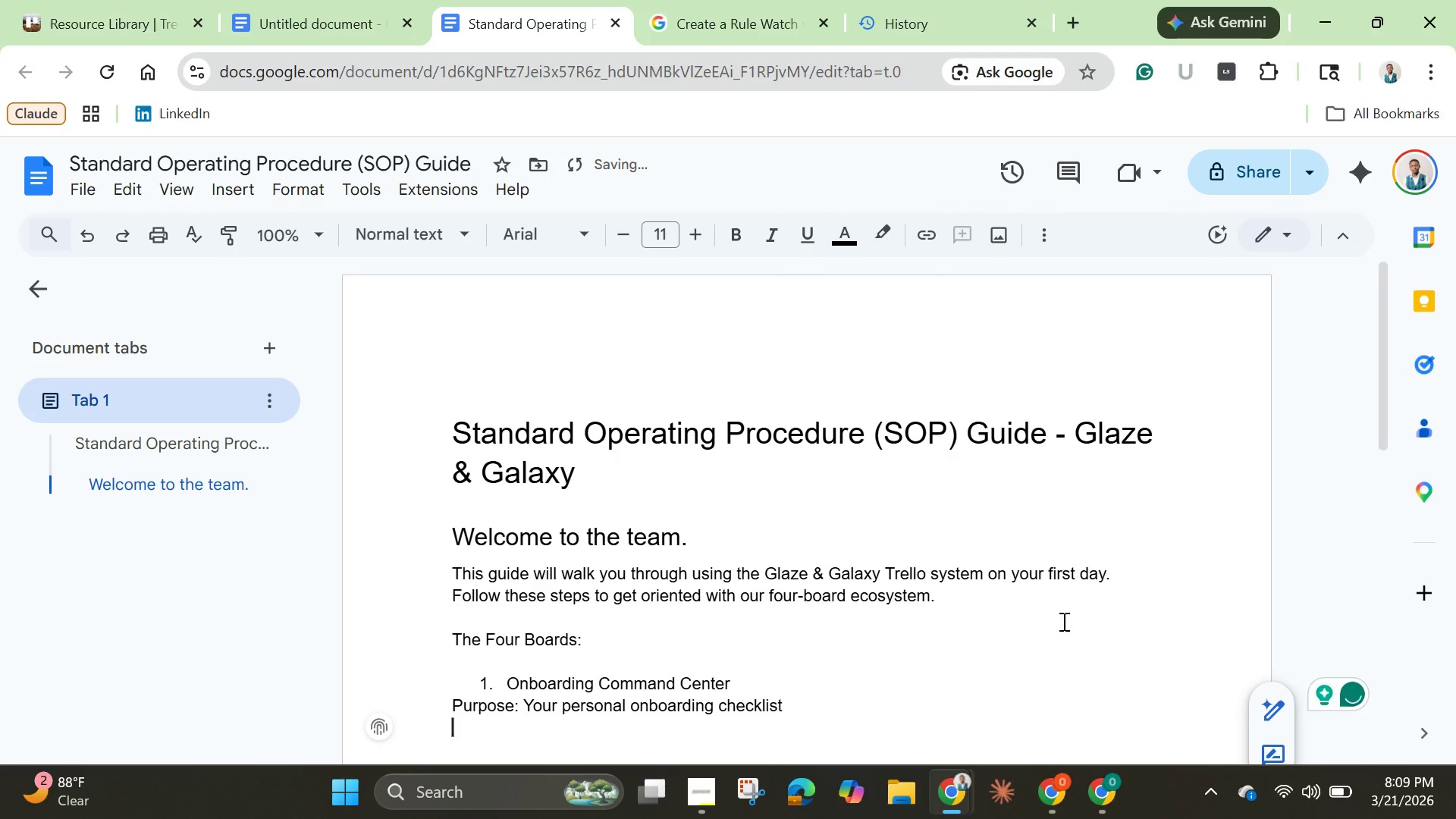 
key(Enter)
 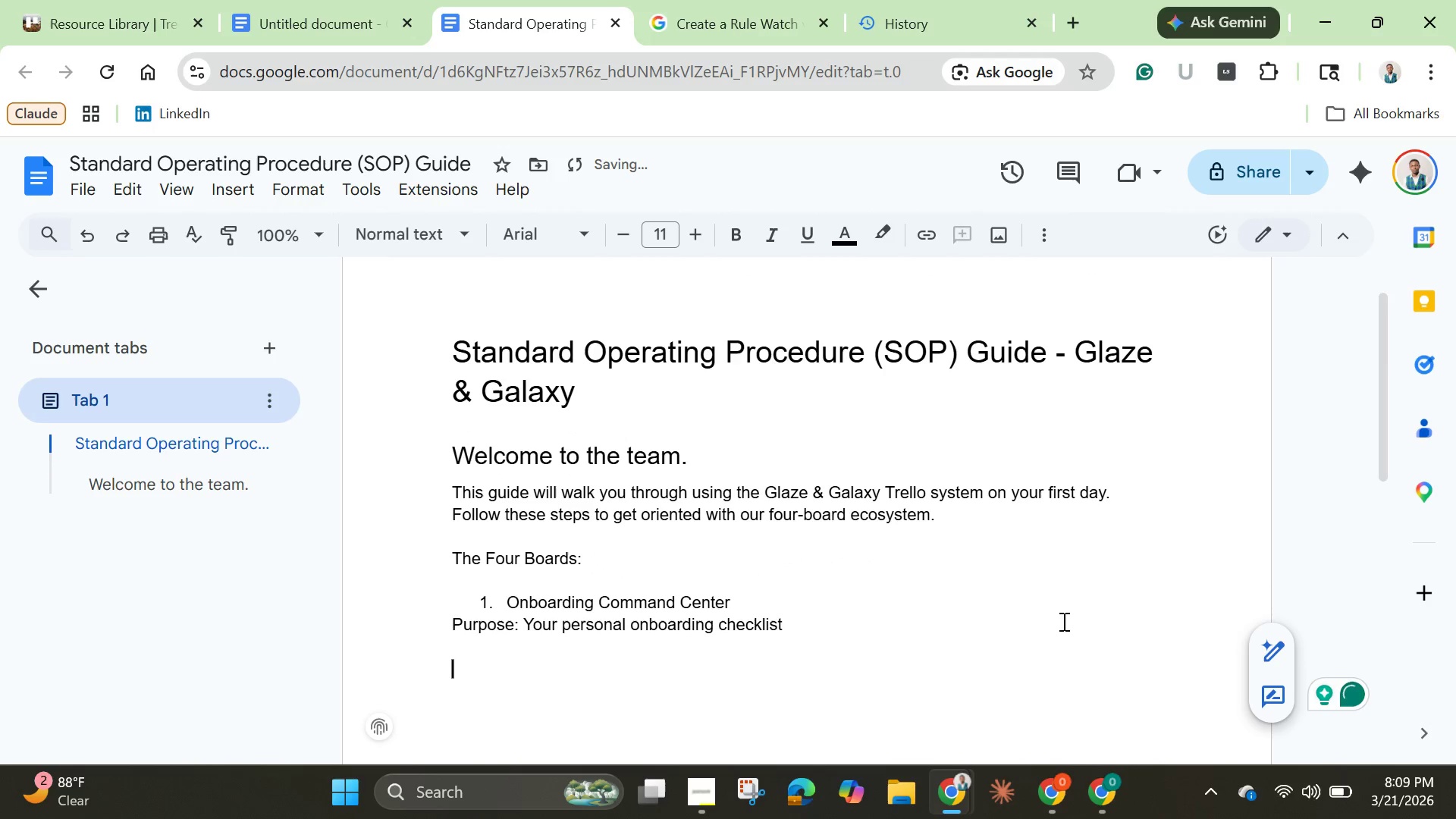 
key(Enter)
 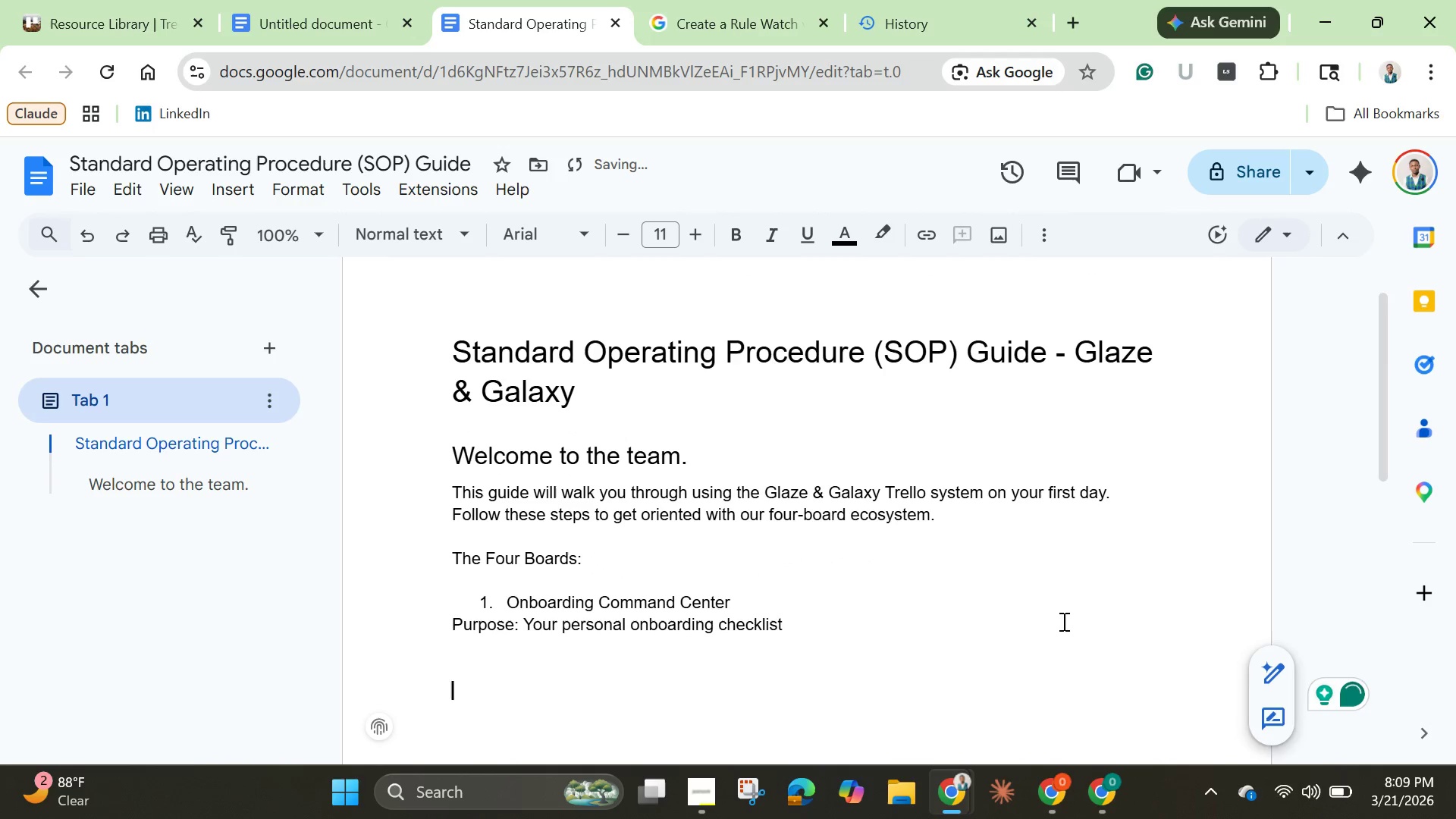 
key(Enter)
 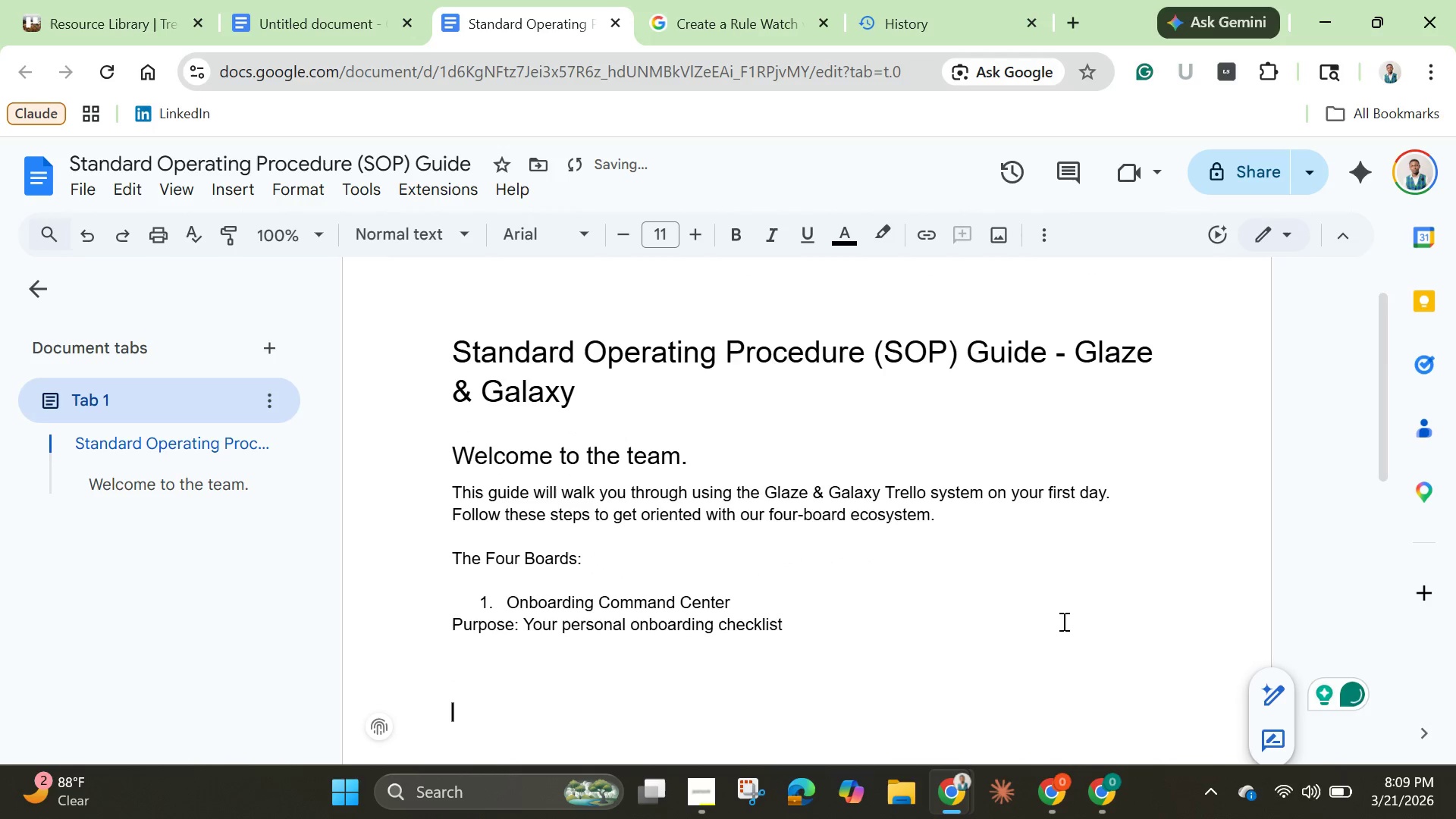 
key(Backspace)
 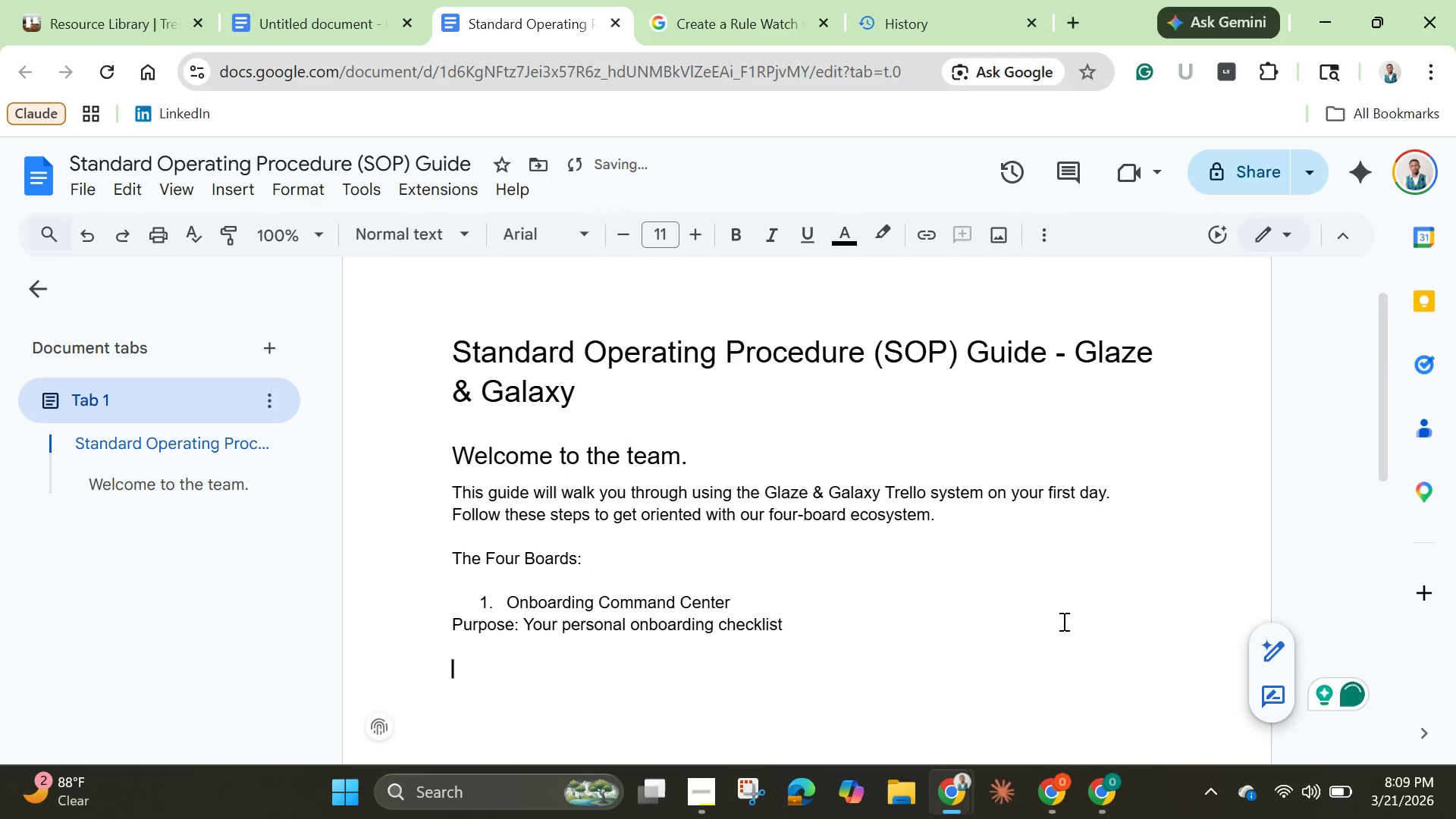 
key(Backspace)
 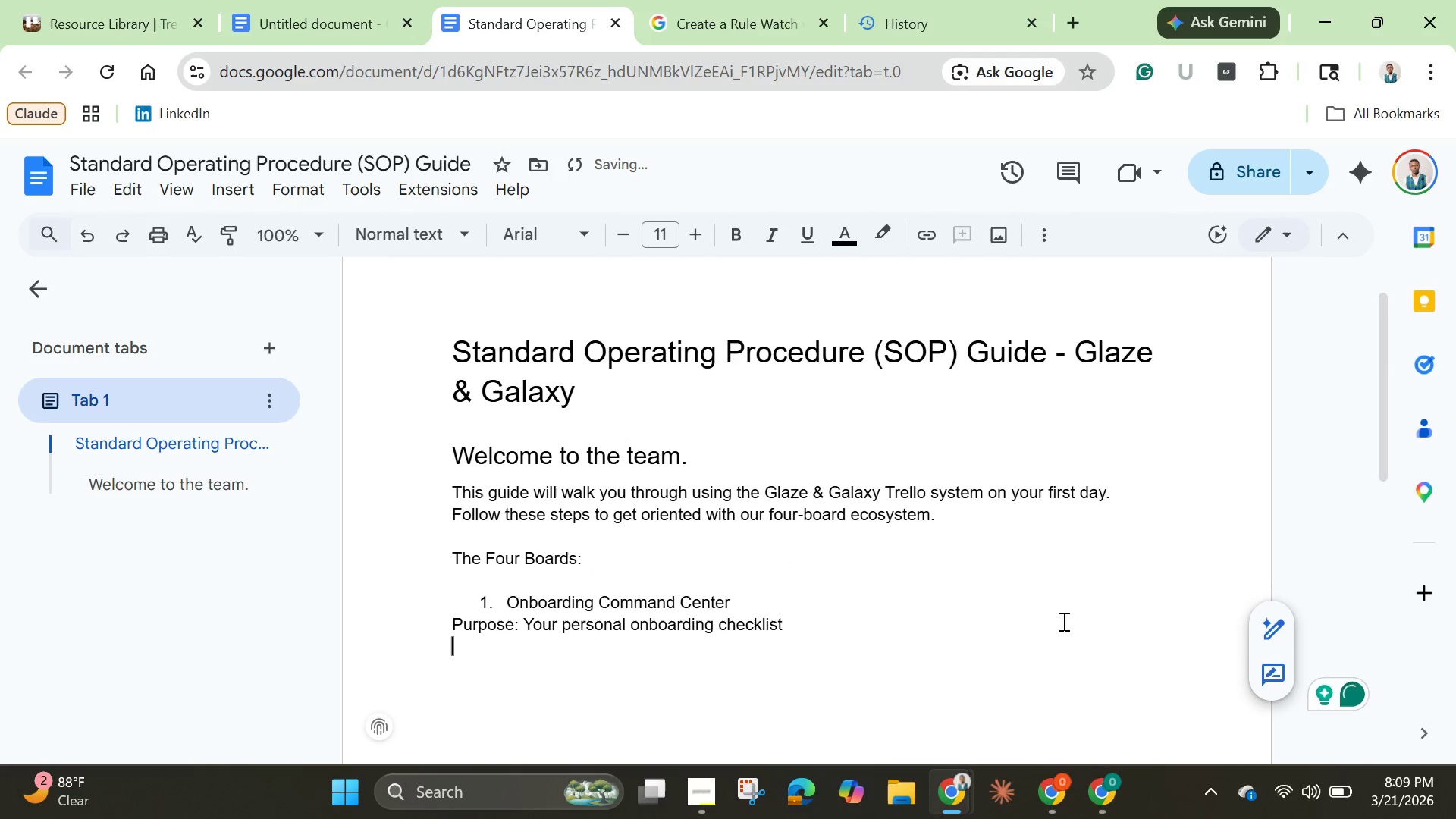 
key(Backspace)
 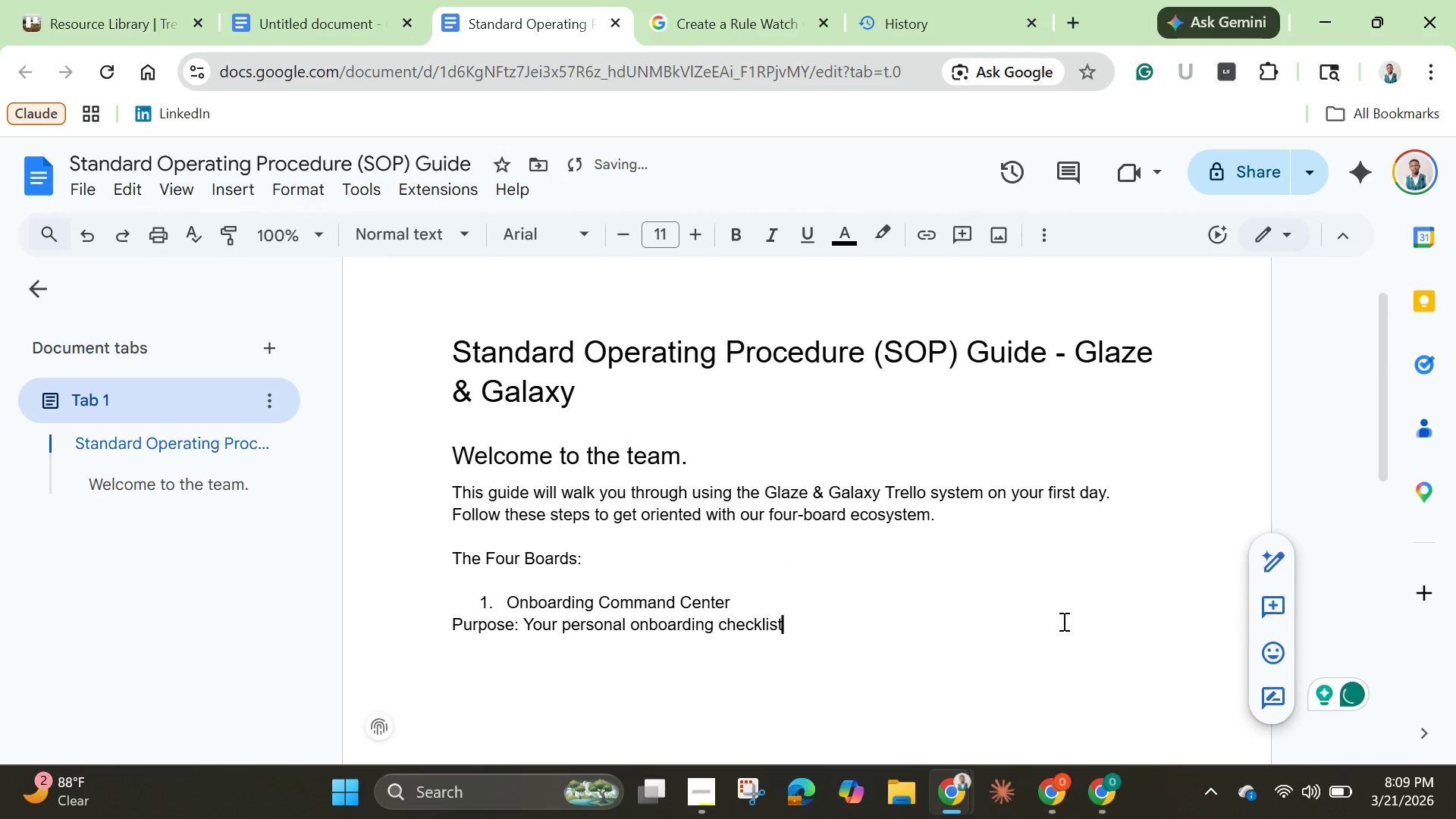 
key(Backspace)
 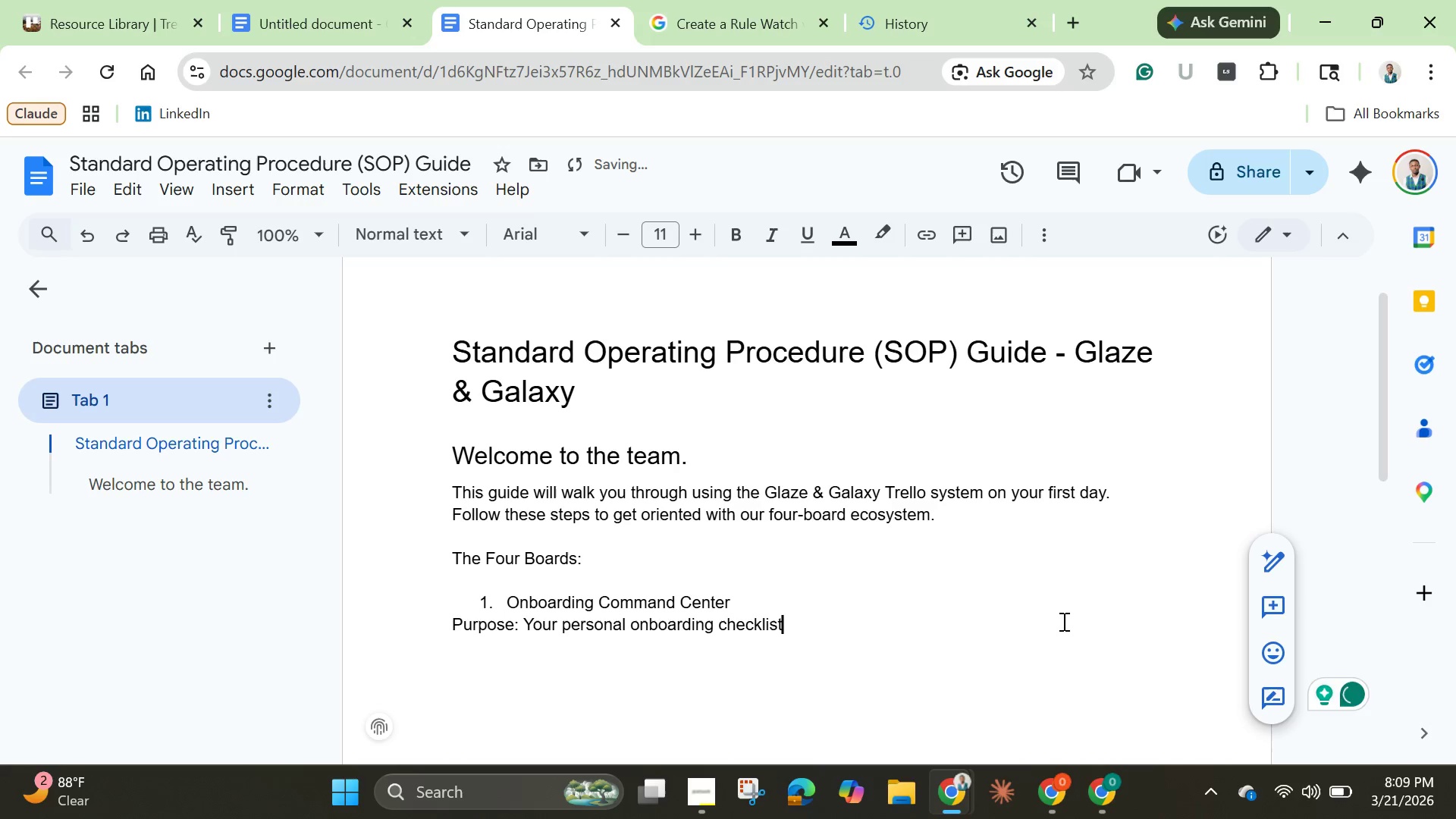 
key(Period)
 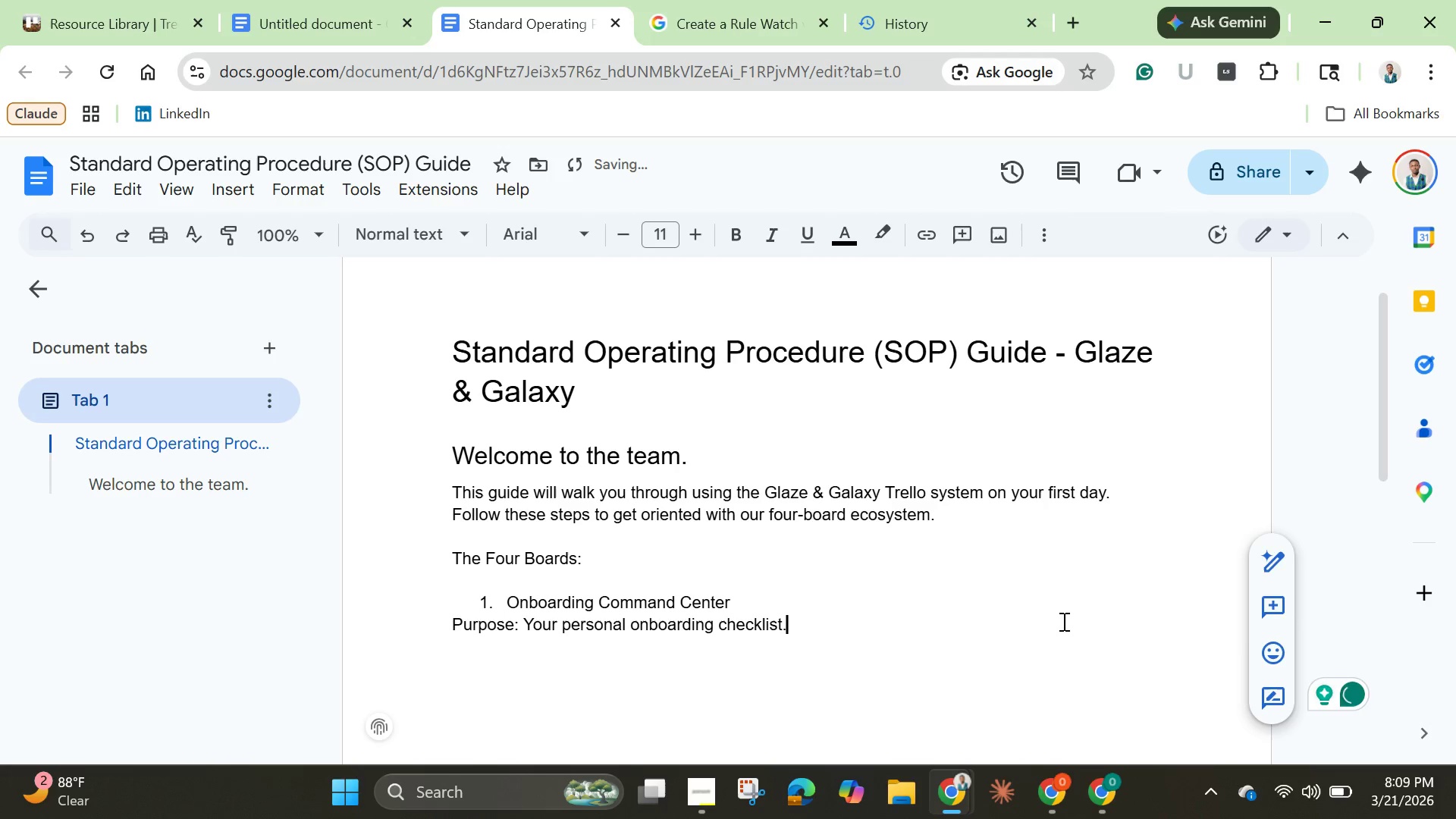 
key(Enter)
 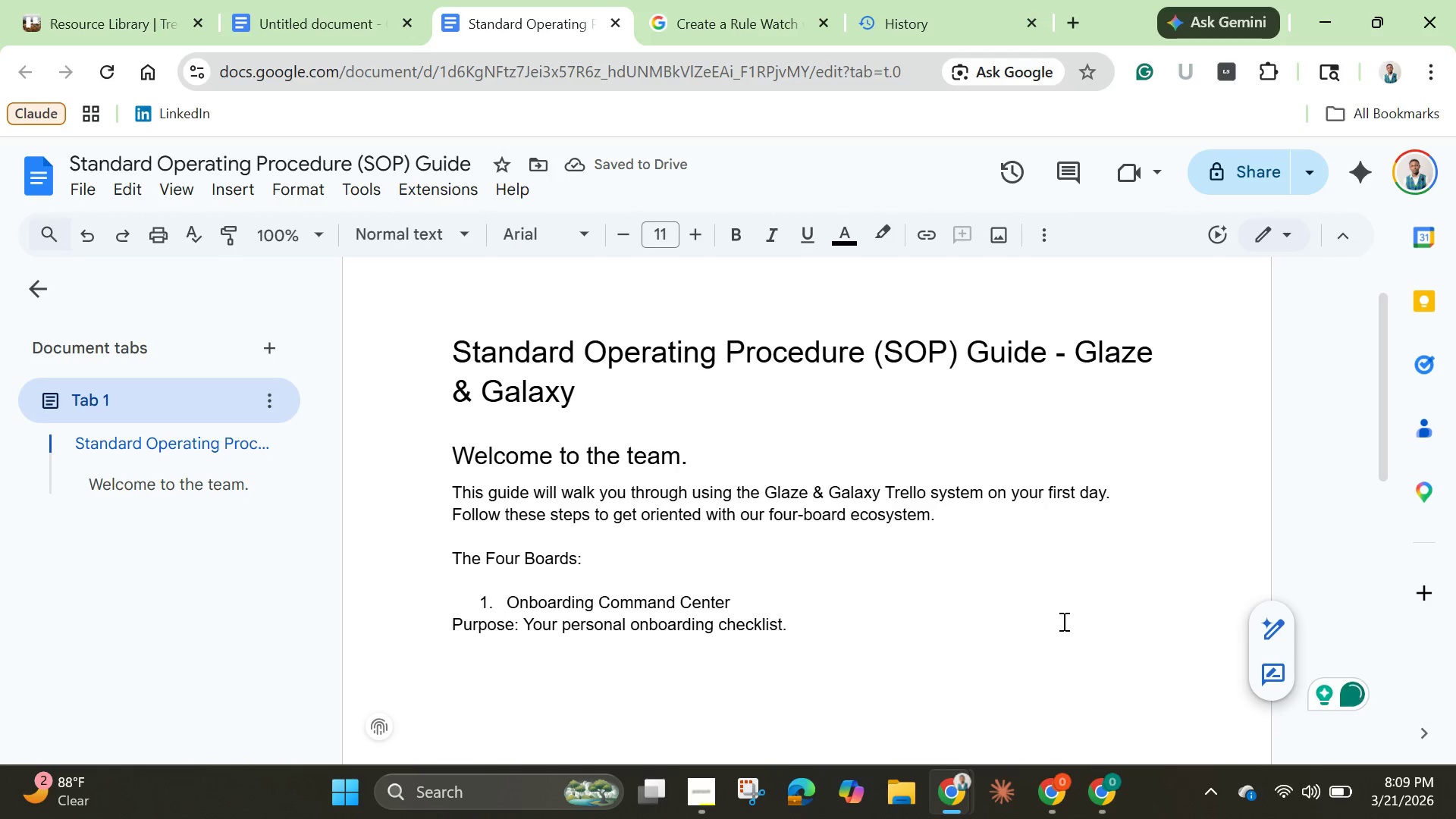 
key(Space)
 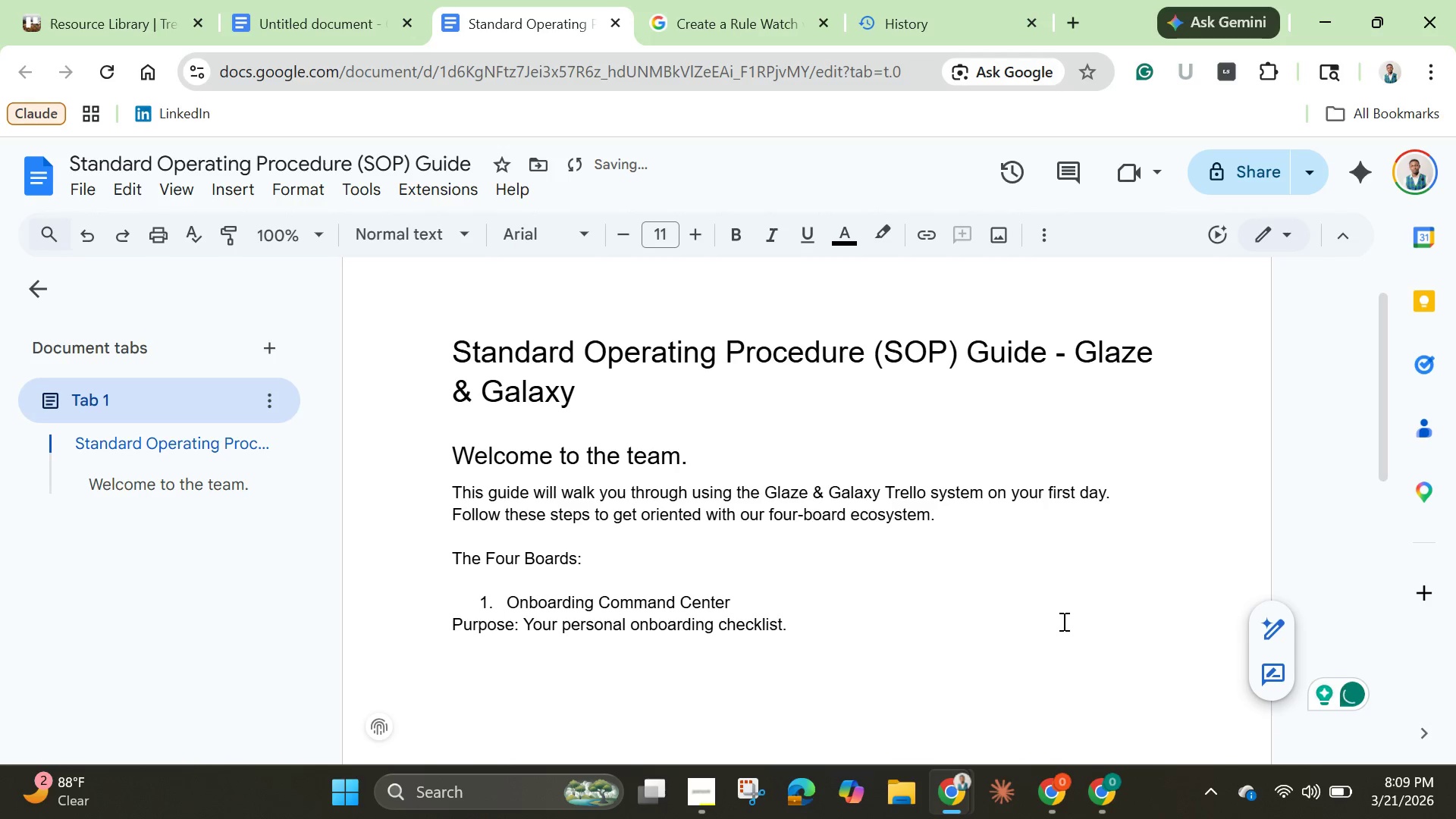 
key(Backspace)
 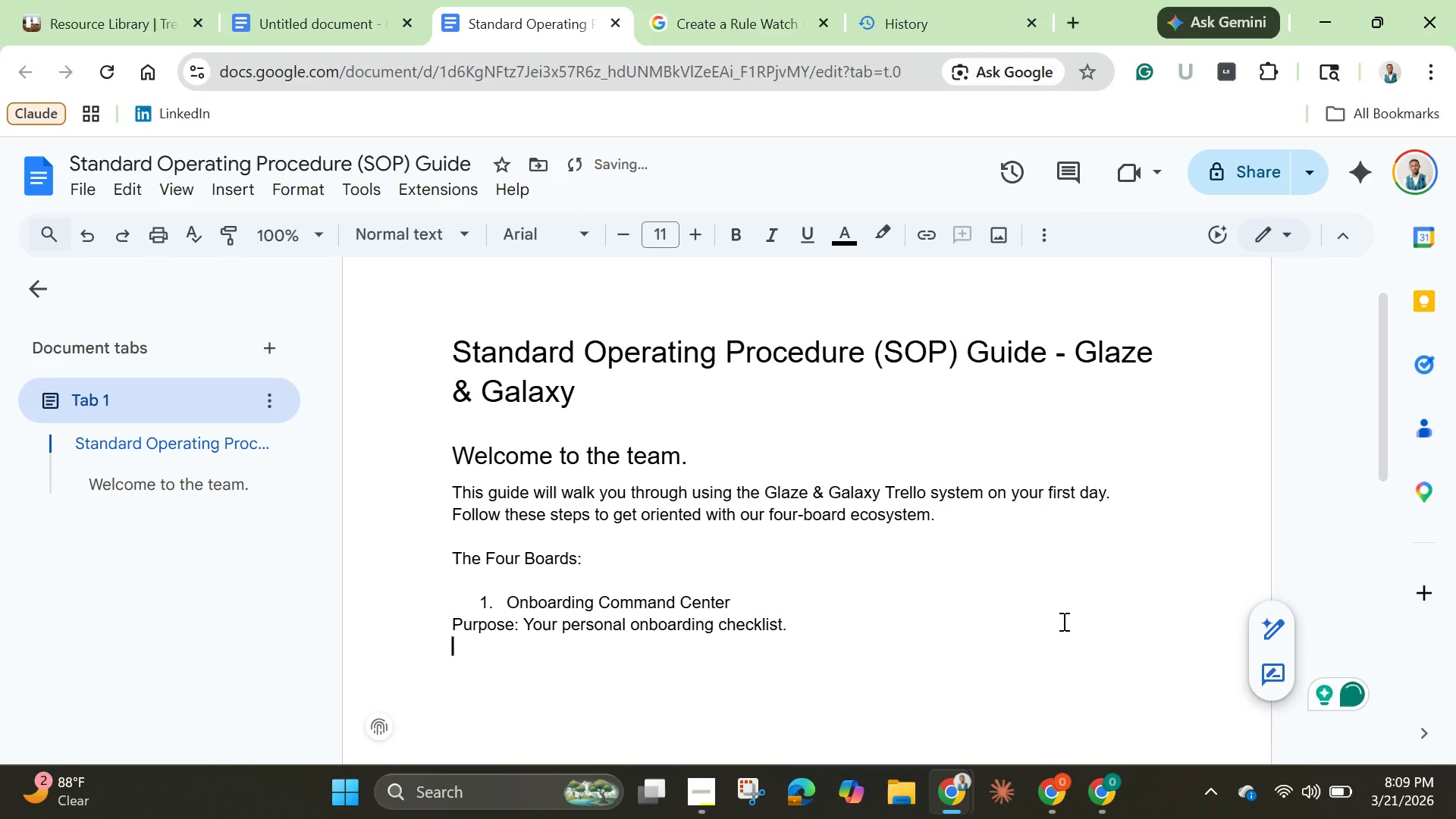 
key(Enter)
 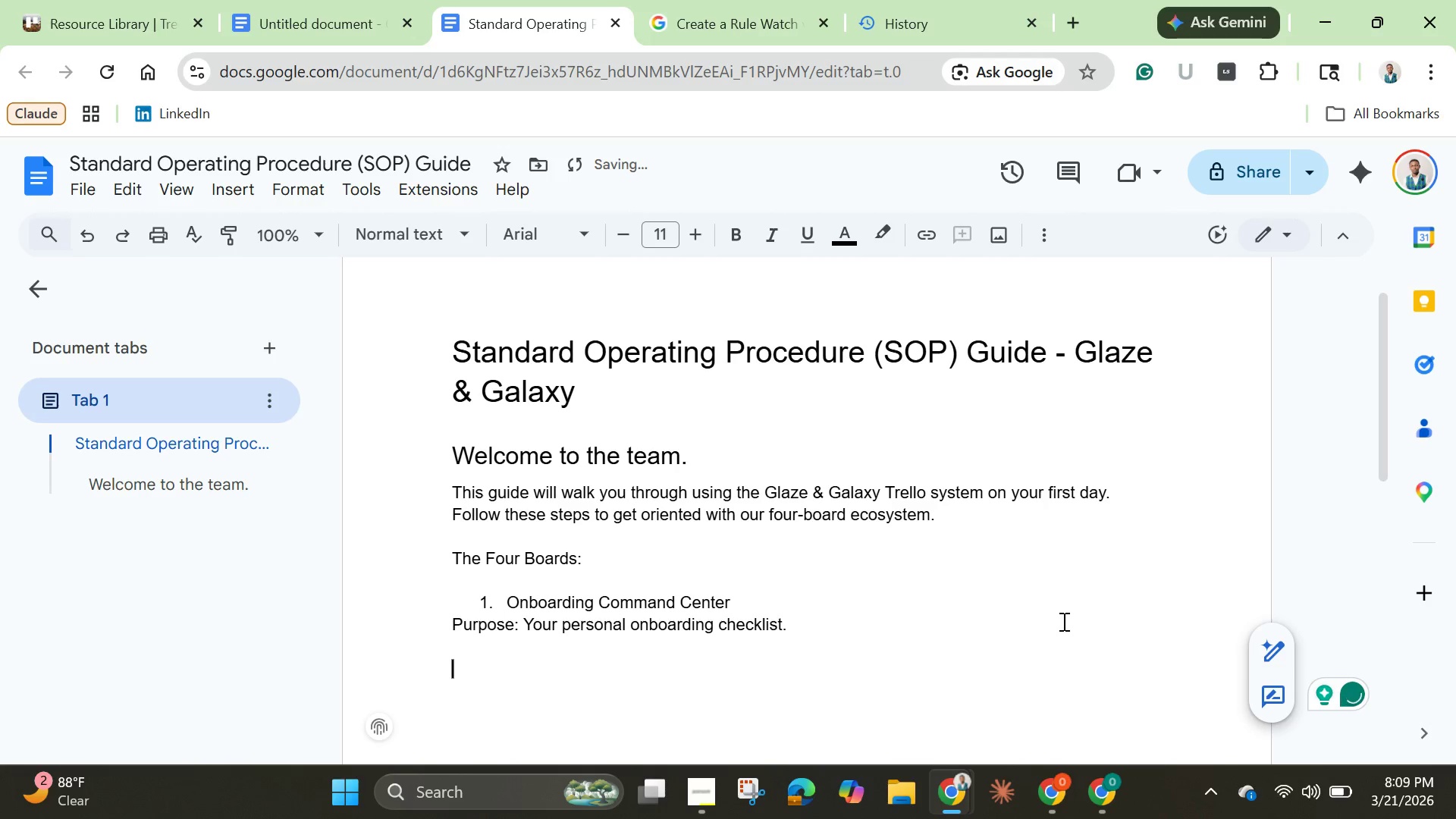 
type(whe)
key(Backspace)
key(Backspace)
key(Backspace)
type(Where to find it: Click "onboard )
key(Backspace)
type(ing Command Ceneter)
key(Backspace)
key(Backspace)
key(Backspace)
key(Backspace)
key(Backspace)
type(nter)
 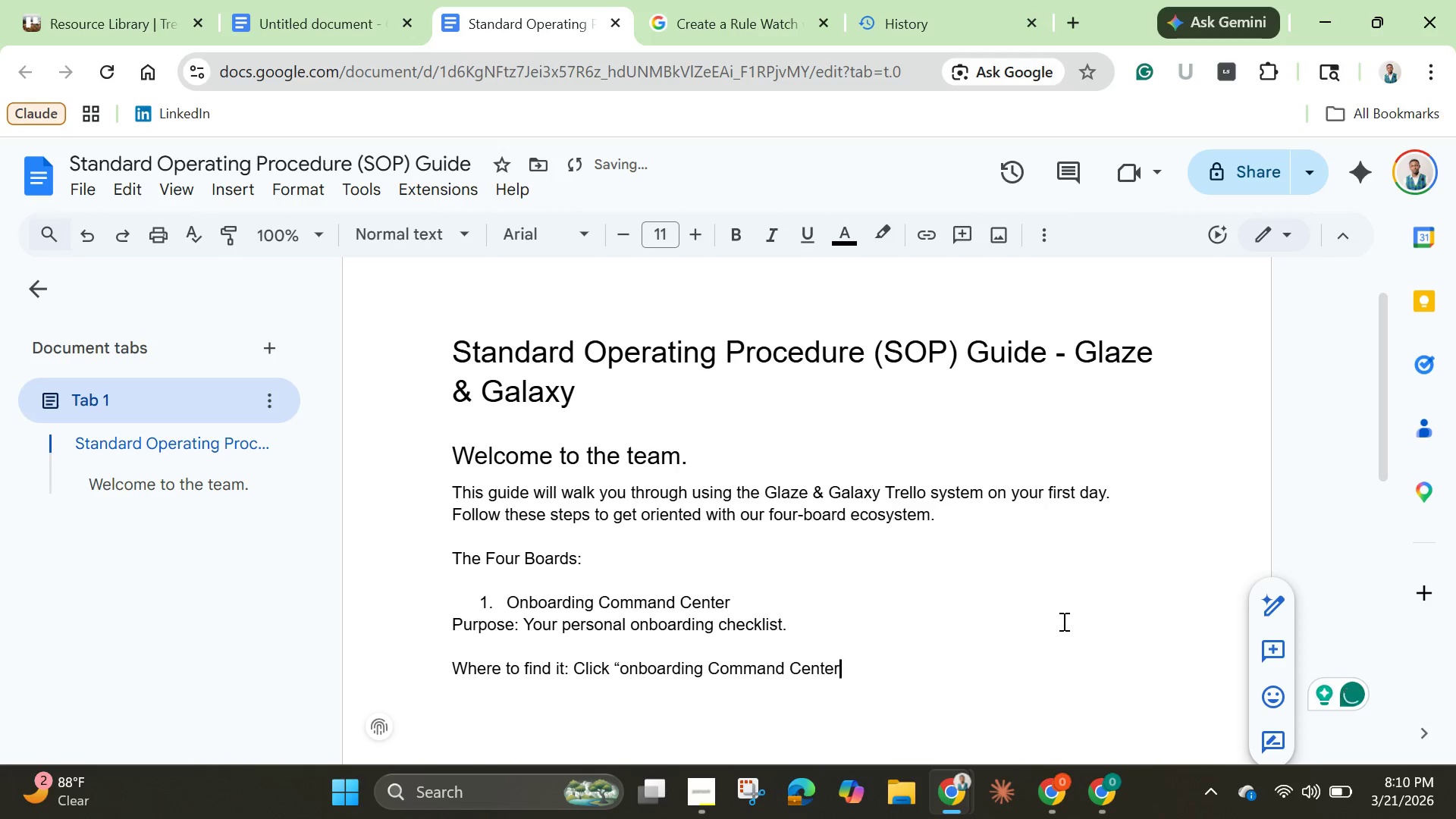 
key(Shift+Quote)
 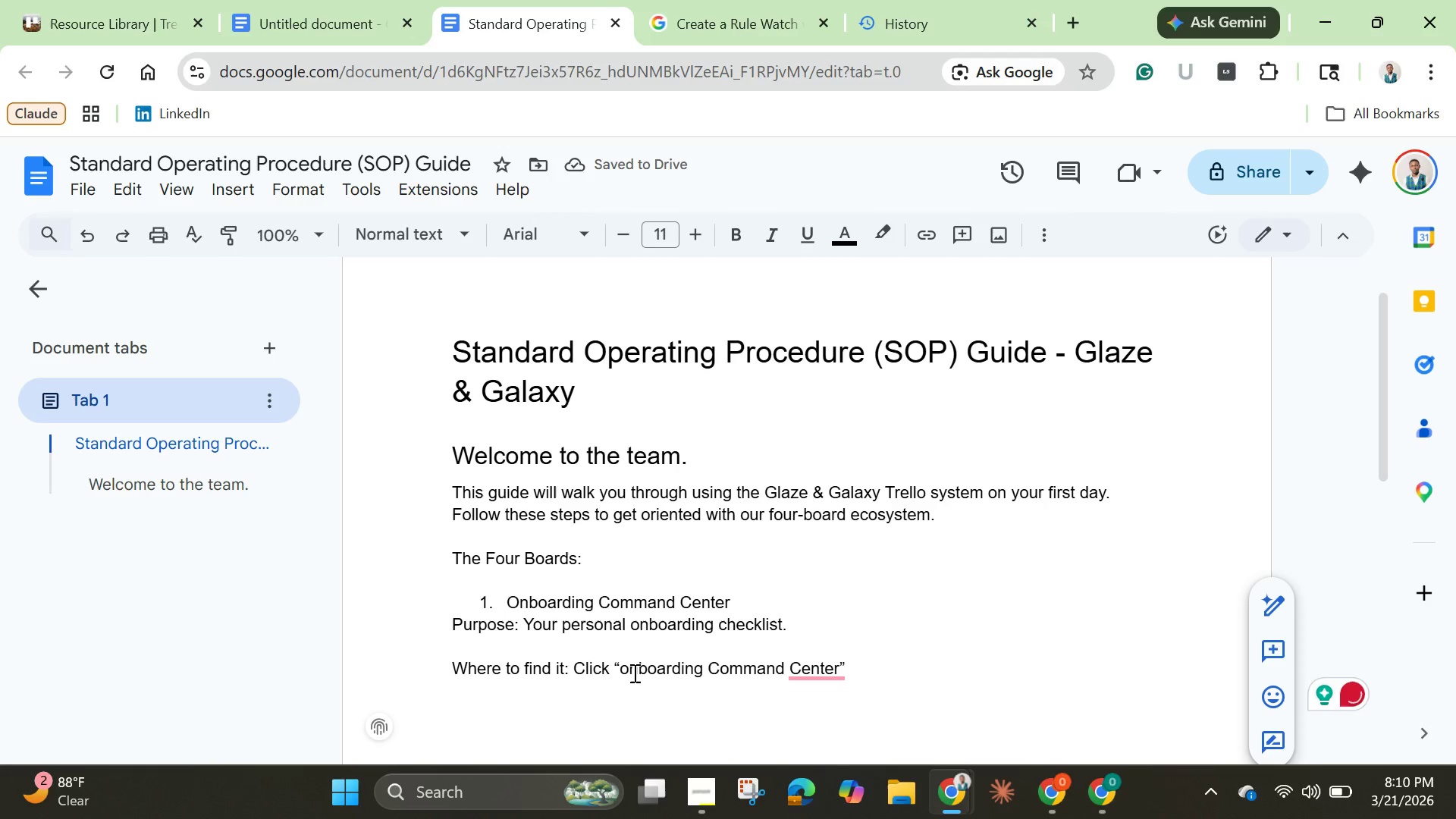 
left_click_drag(start_coordinate=[630, 671], to_coordinate=[635, 671])
 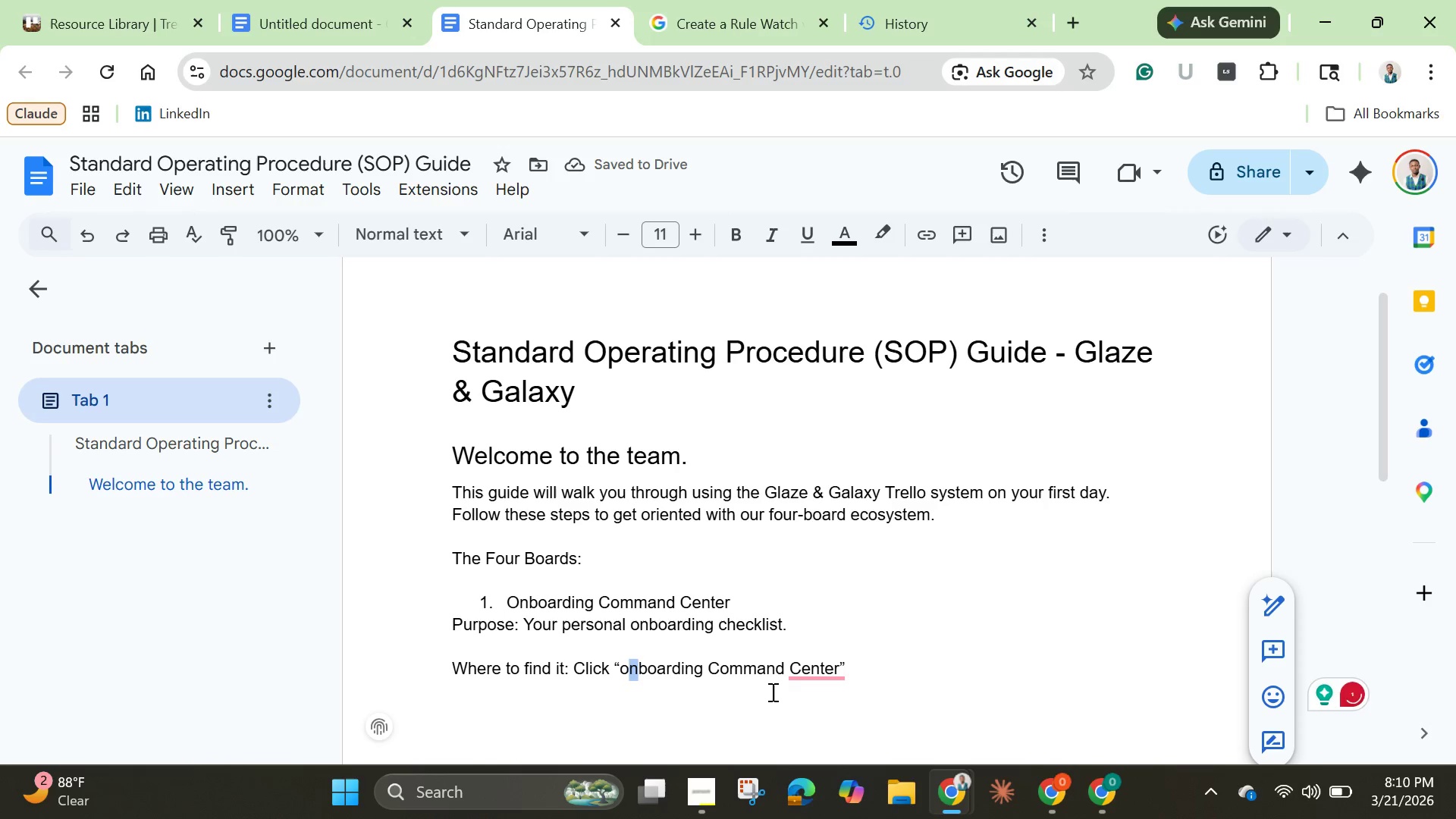 
key(ArrowLeft)
 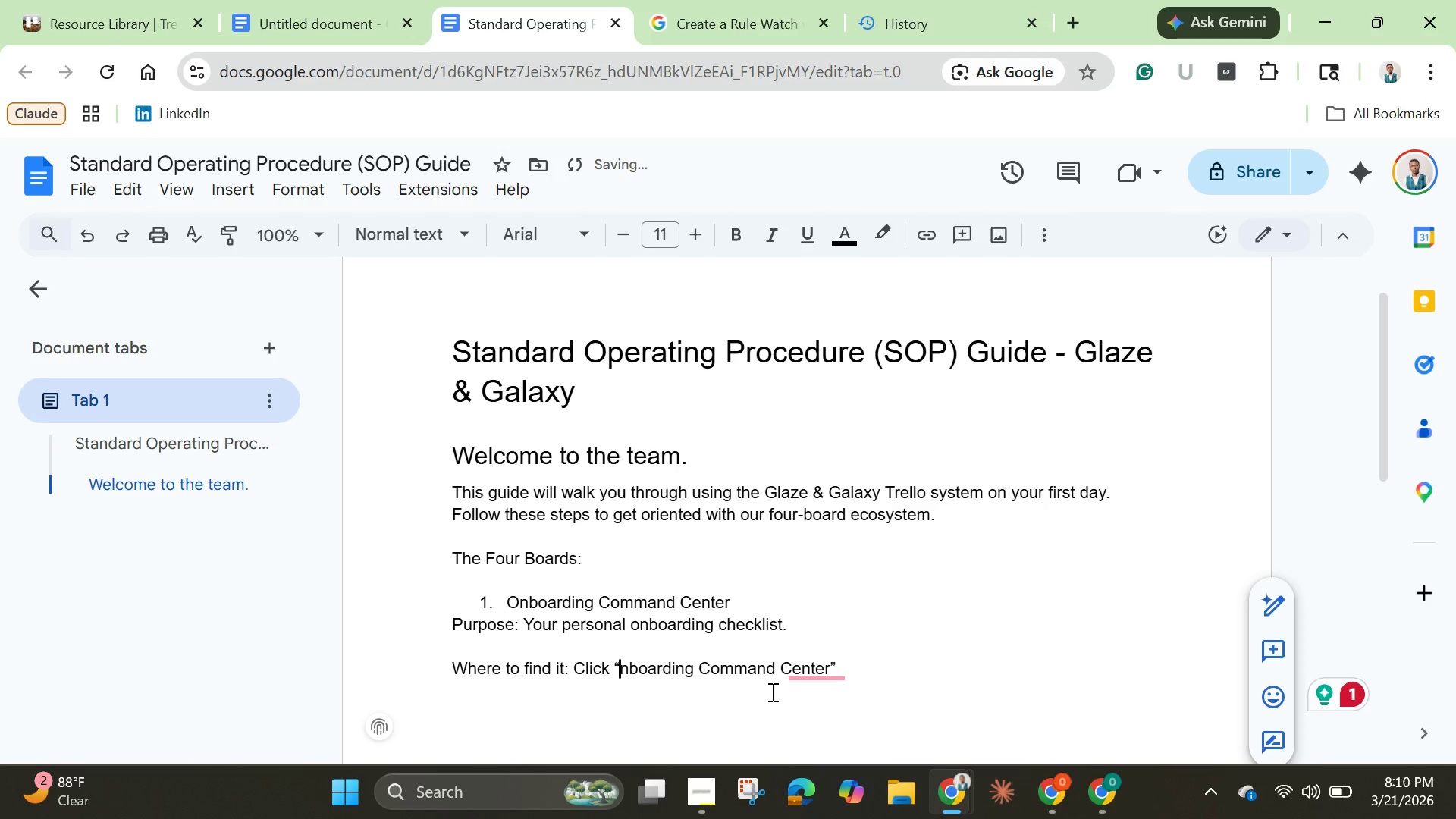 
key(Backspace)
 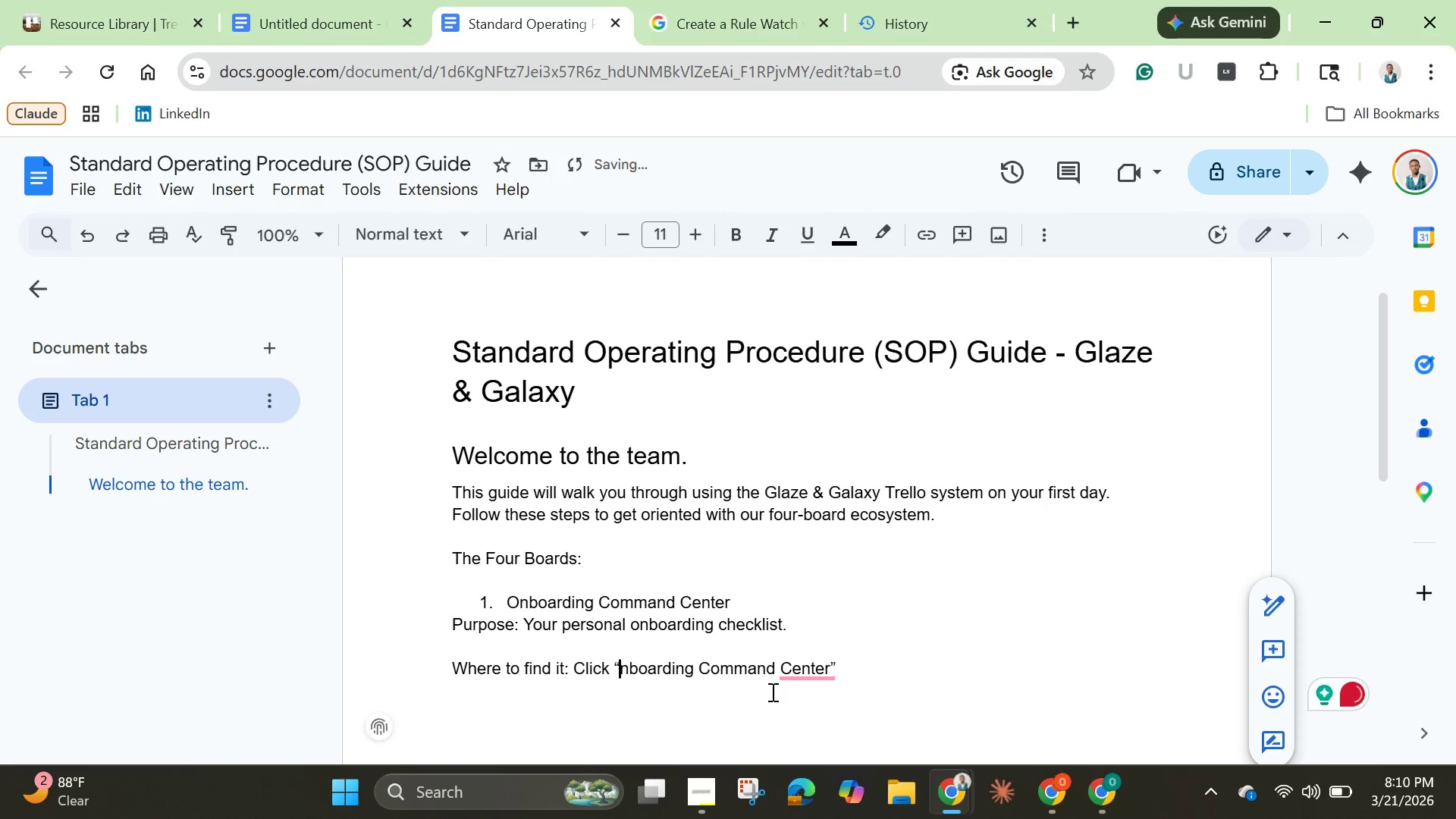 
key(Shift+O)
 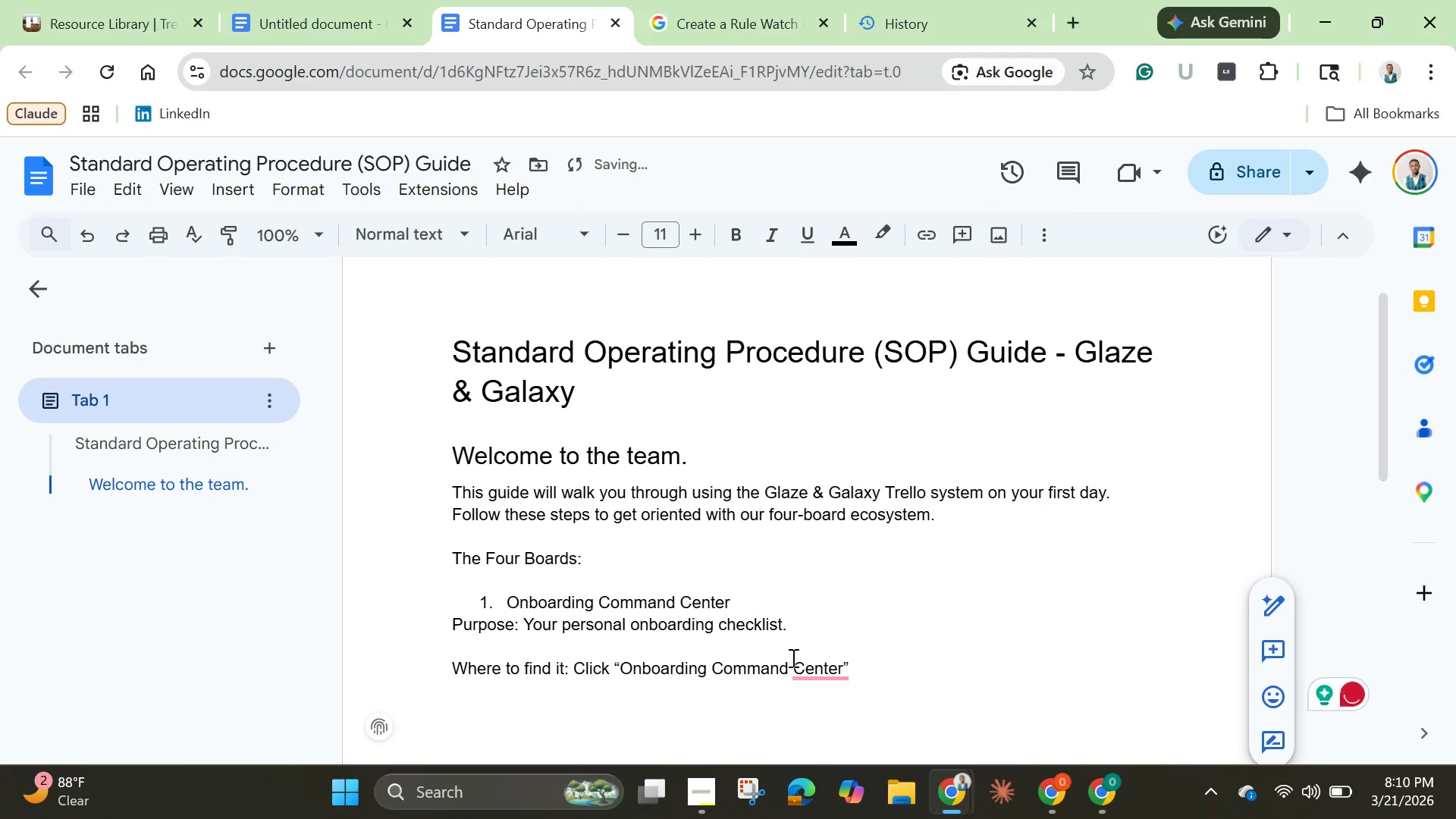 
left_click([830, 664])
 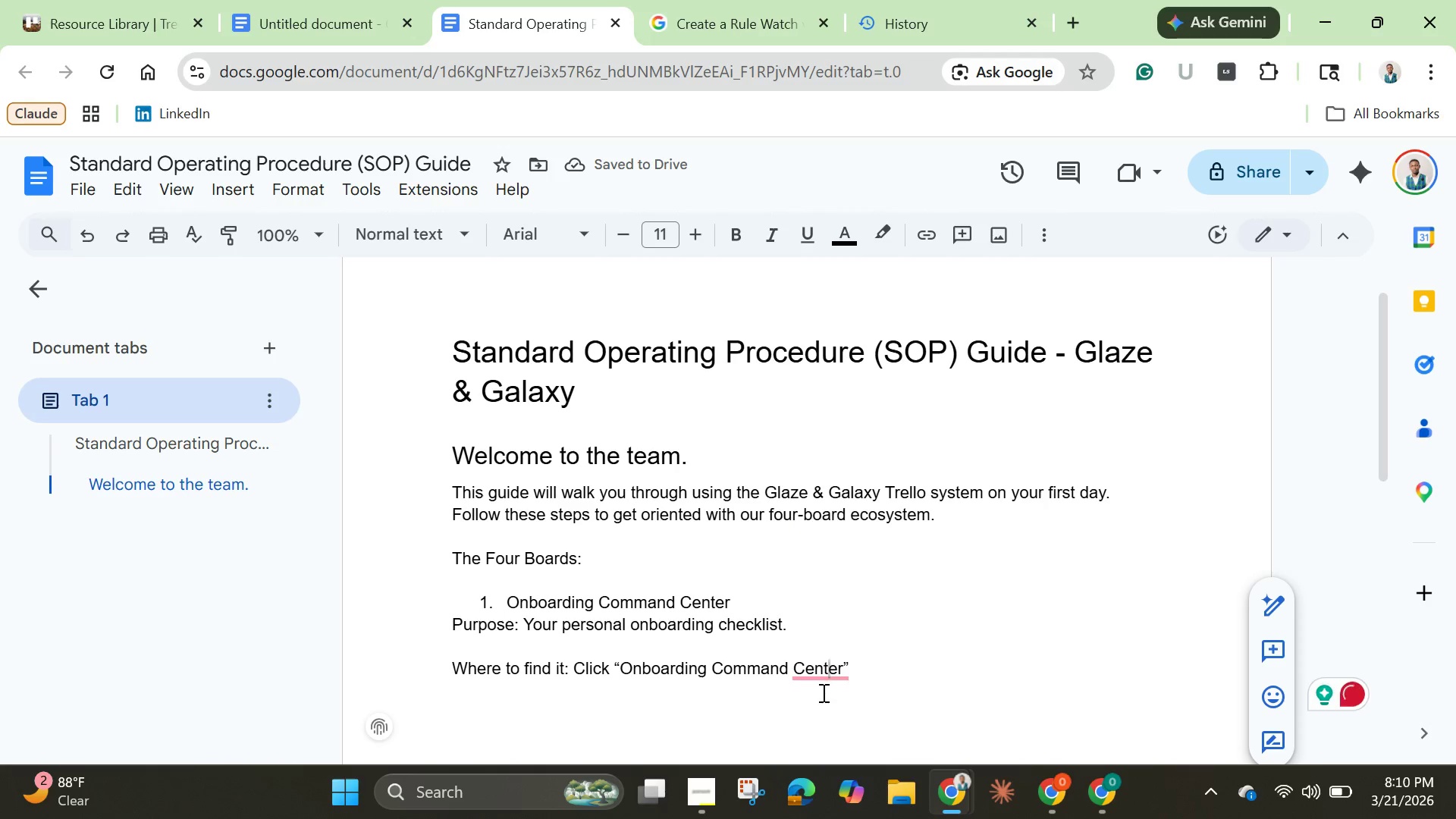 
mouse_move([843, 659])
 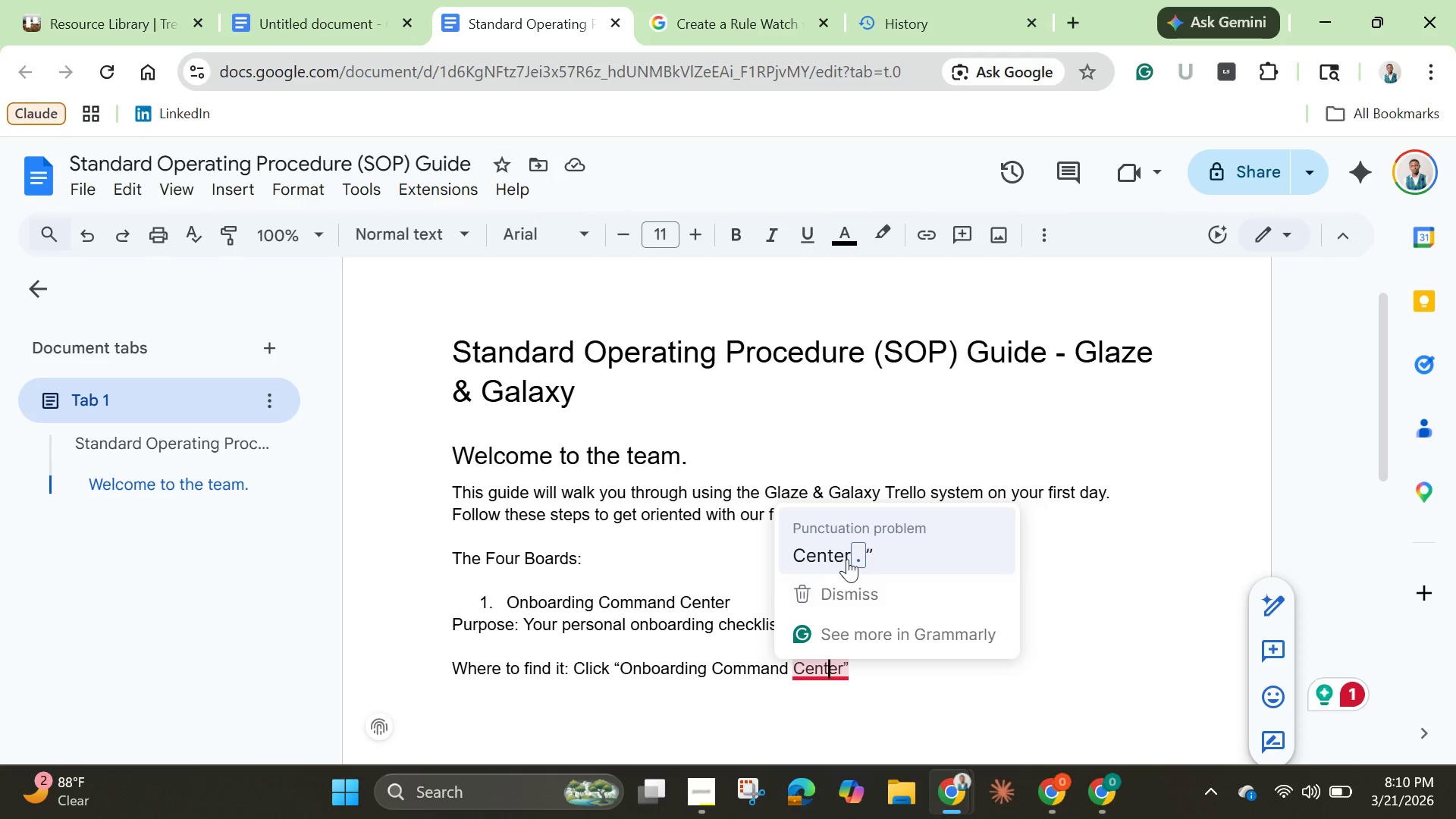 
left_click([847, 559])
 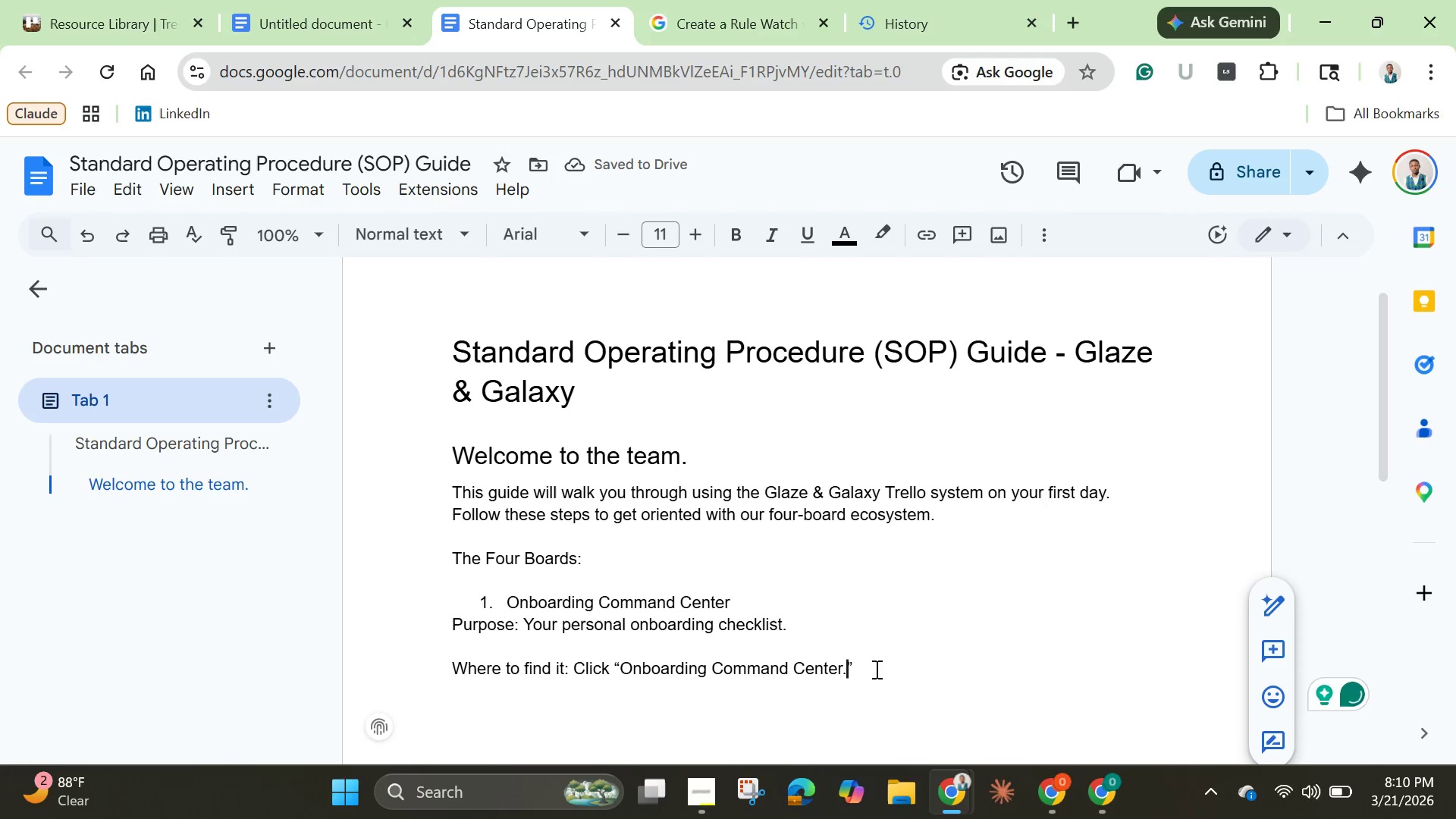 
key(Backspace)
 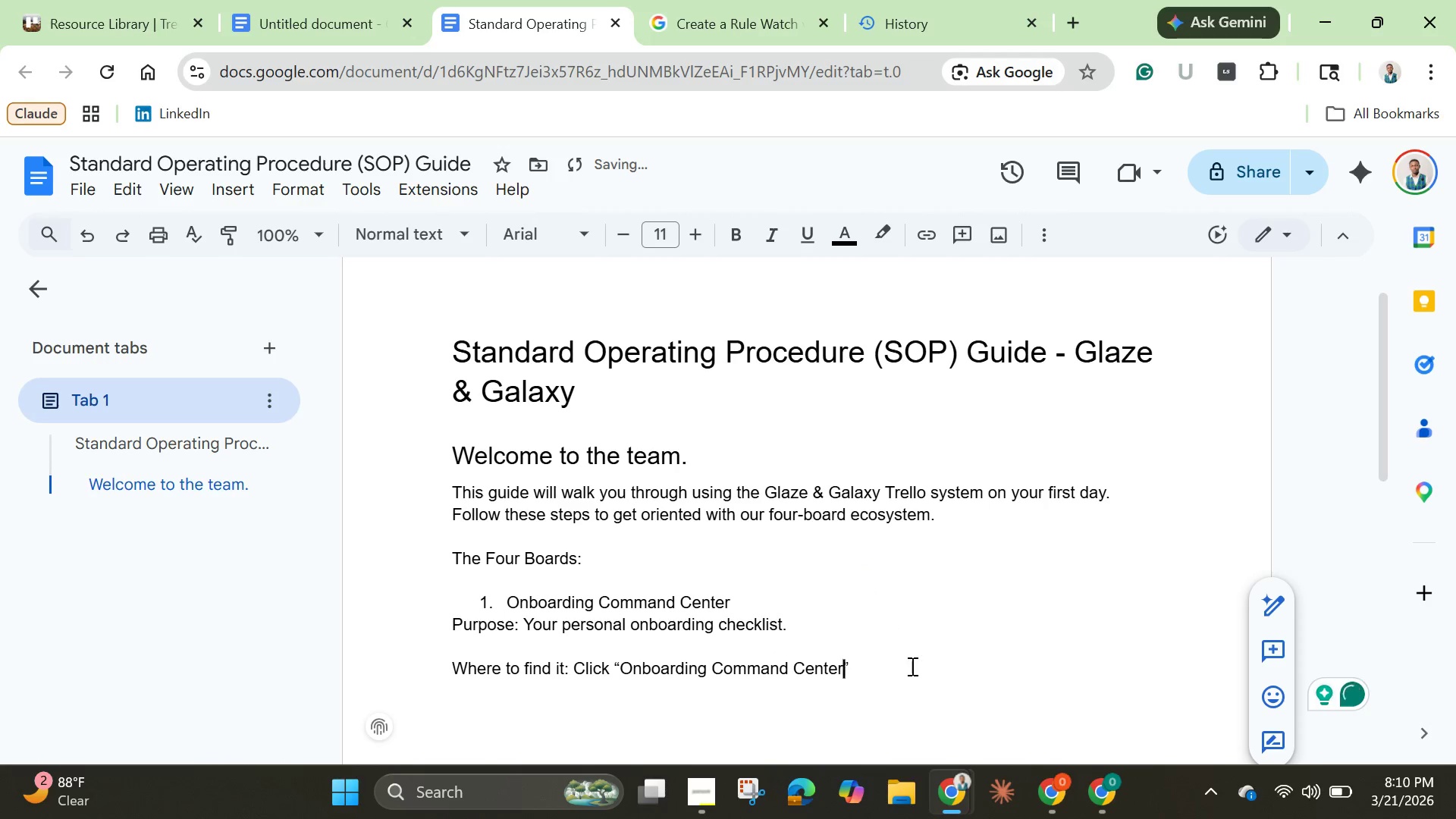 
left_click([914, 666])
 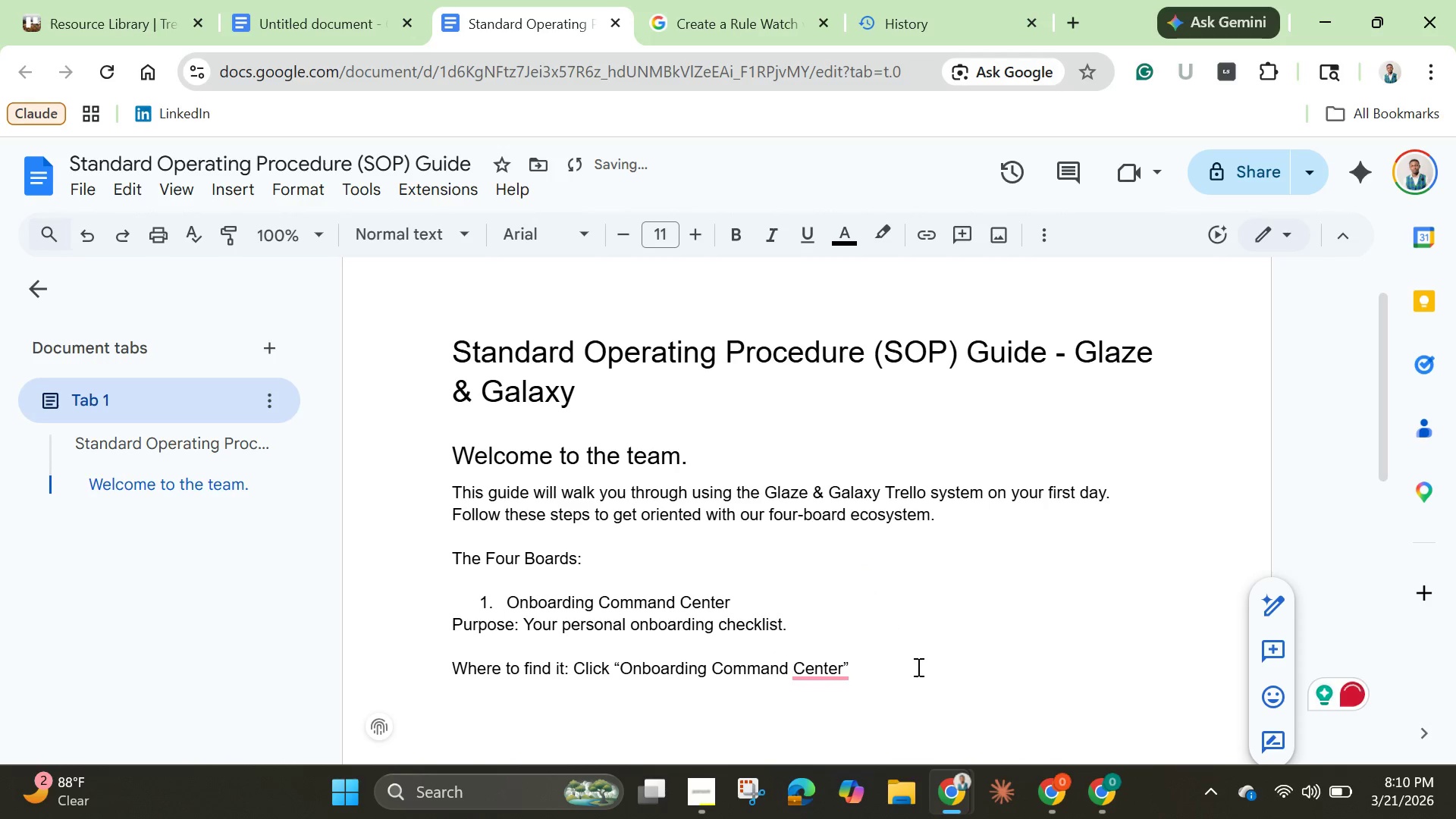 
type( from your workspace.)
 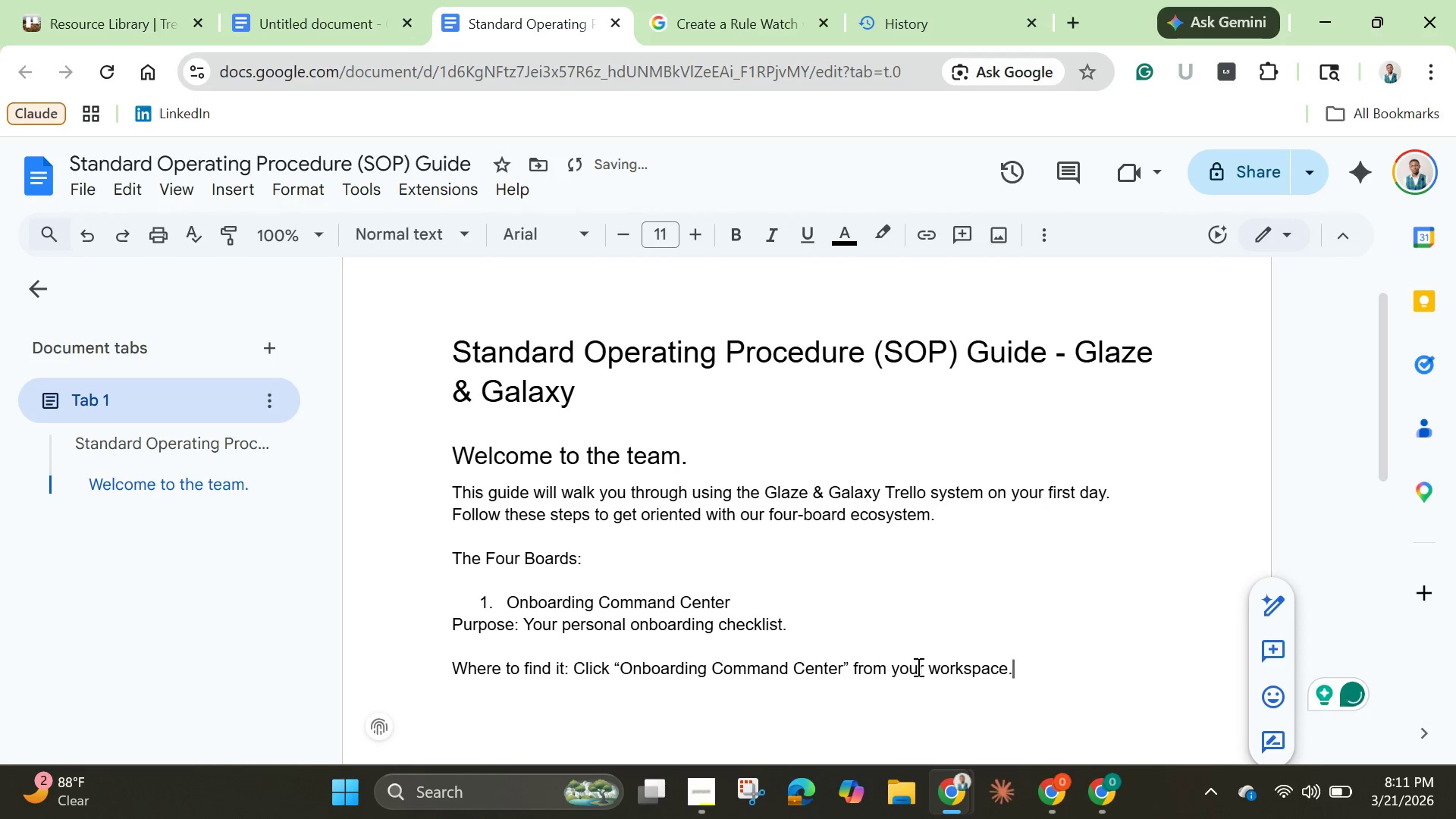 
key(Enter)
 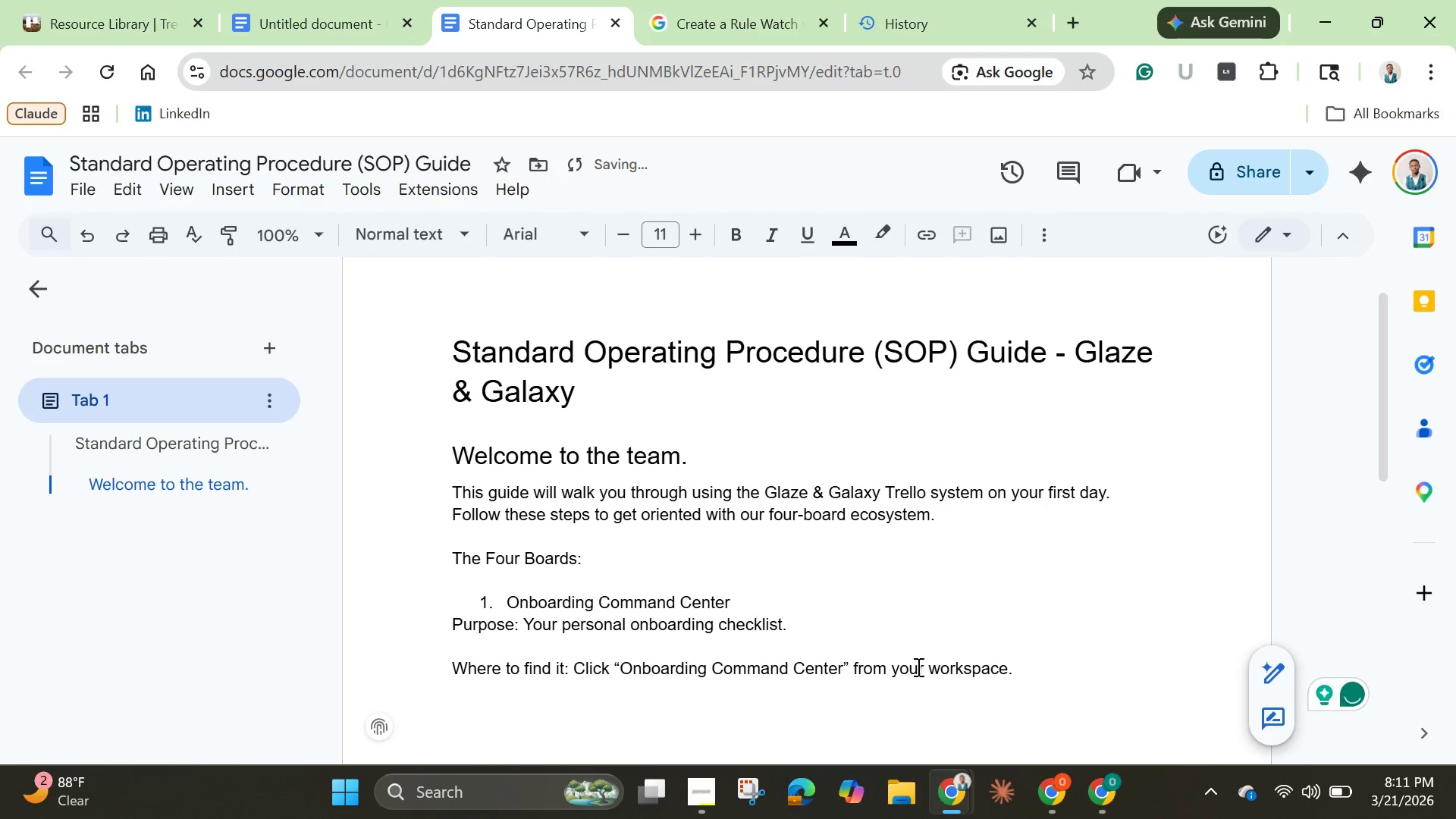 
type(What You'll do )
key(Backspace)
type(: )
 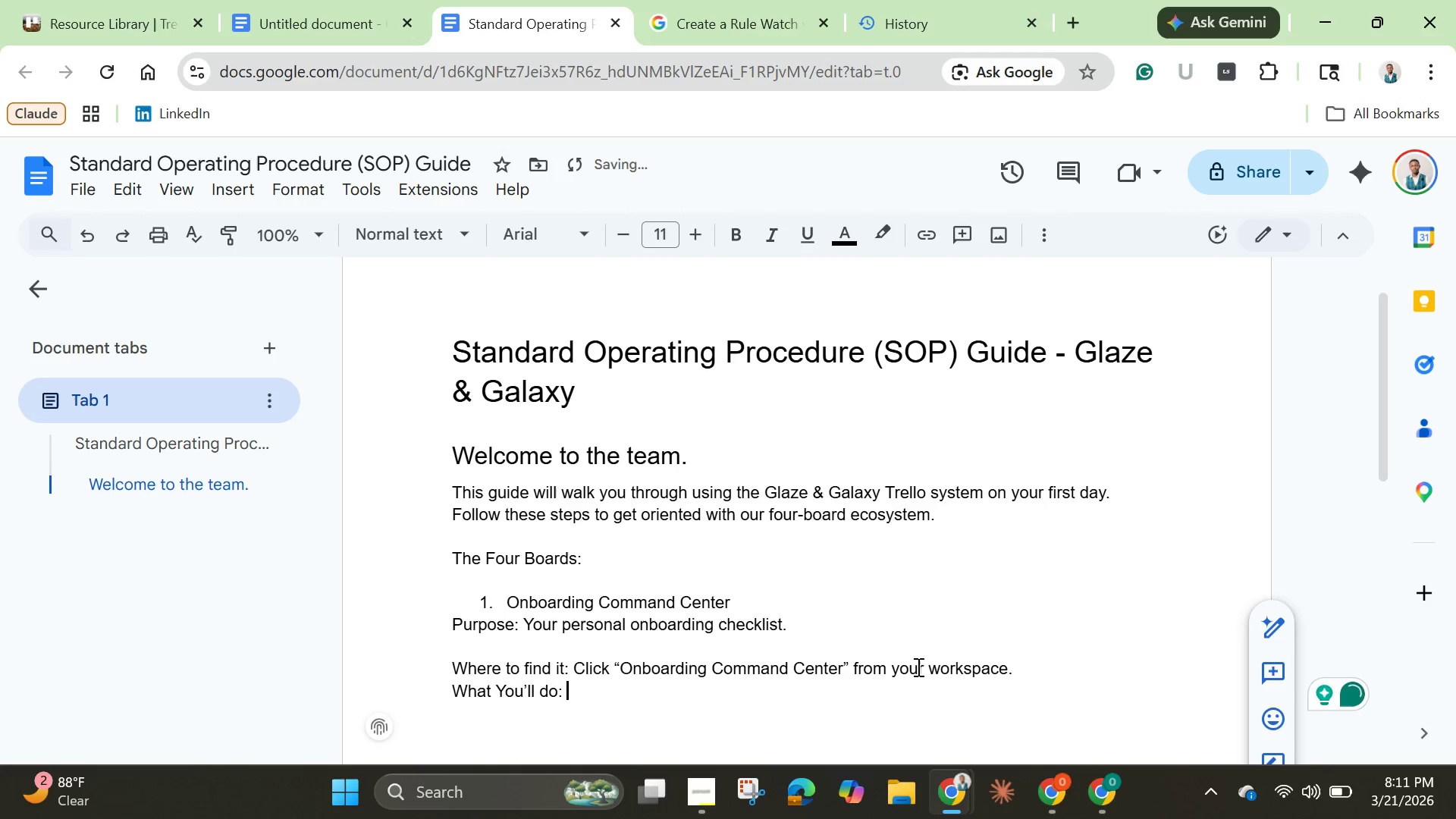 
hold_key(key=ShiftLeft, duration=1.53)
 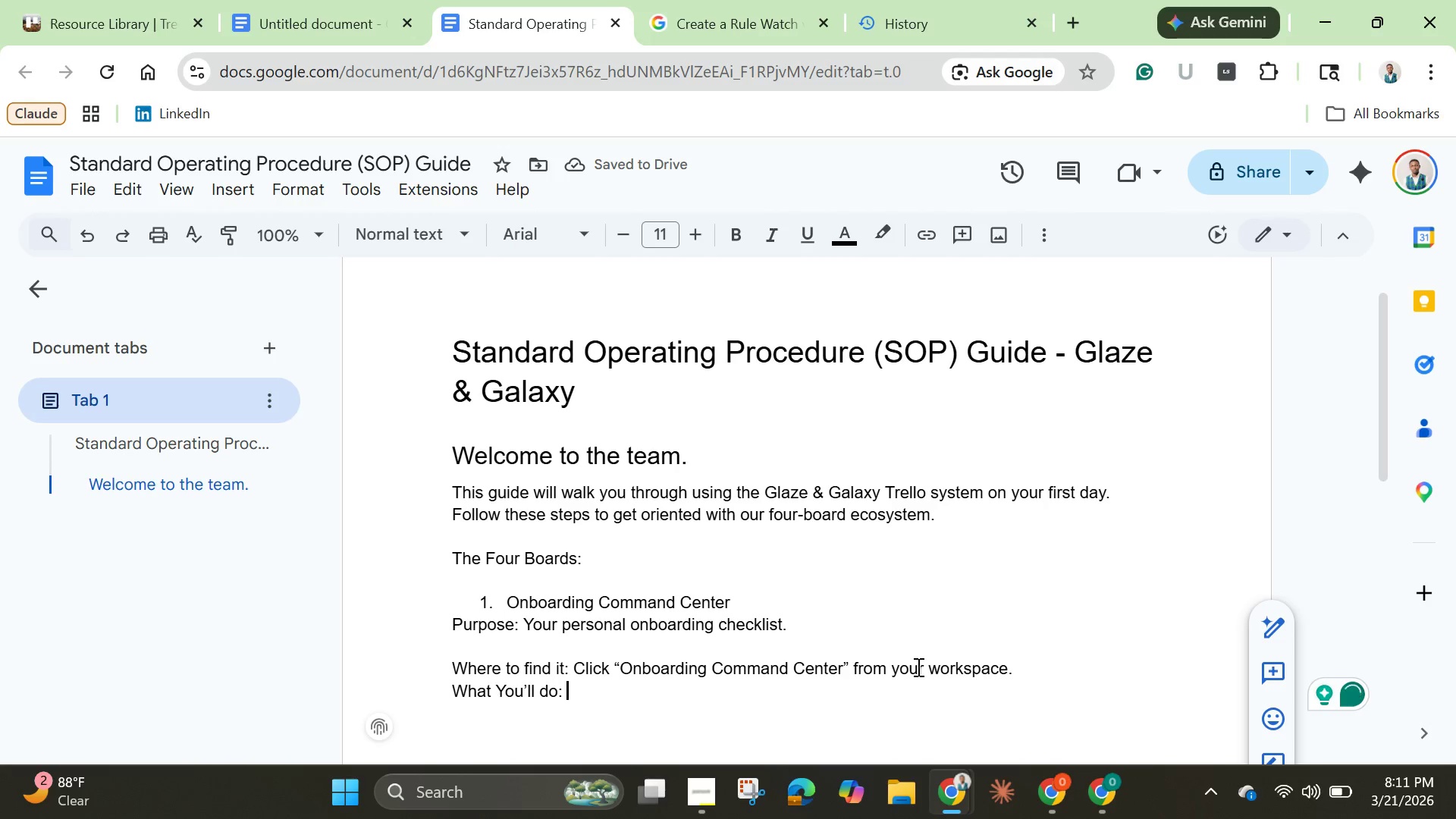 
type(Complete tasks as you progress)
 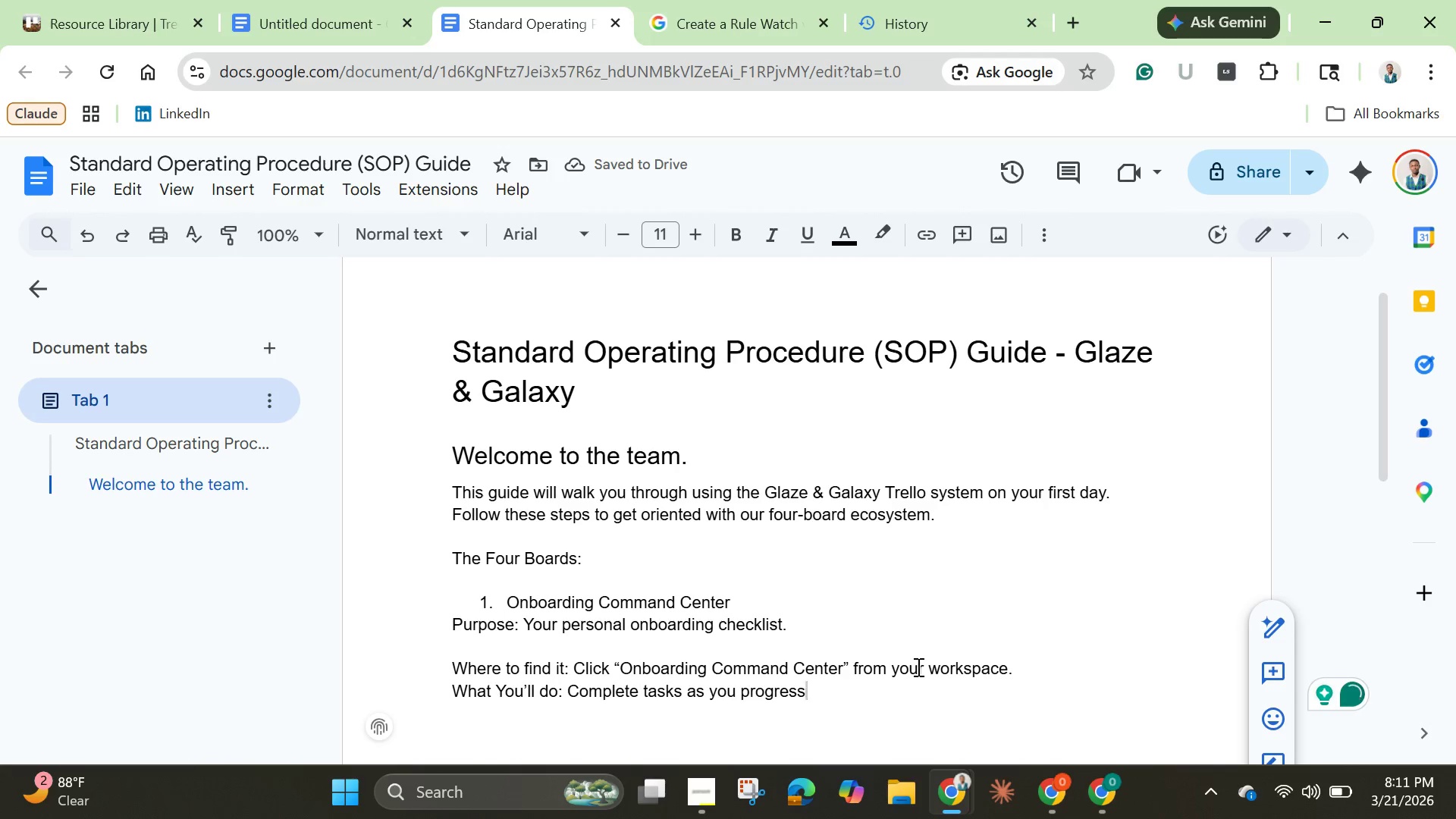 
type( through your first weeks.)
 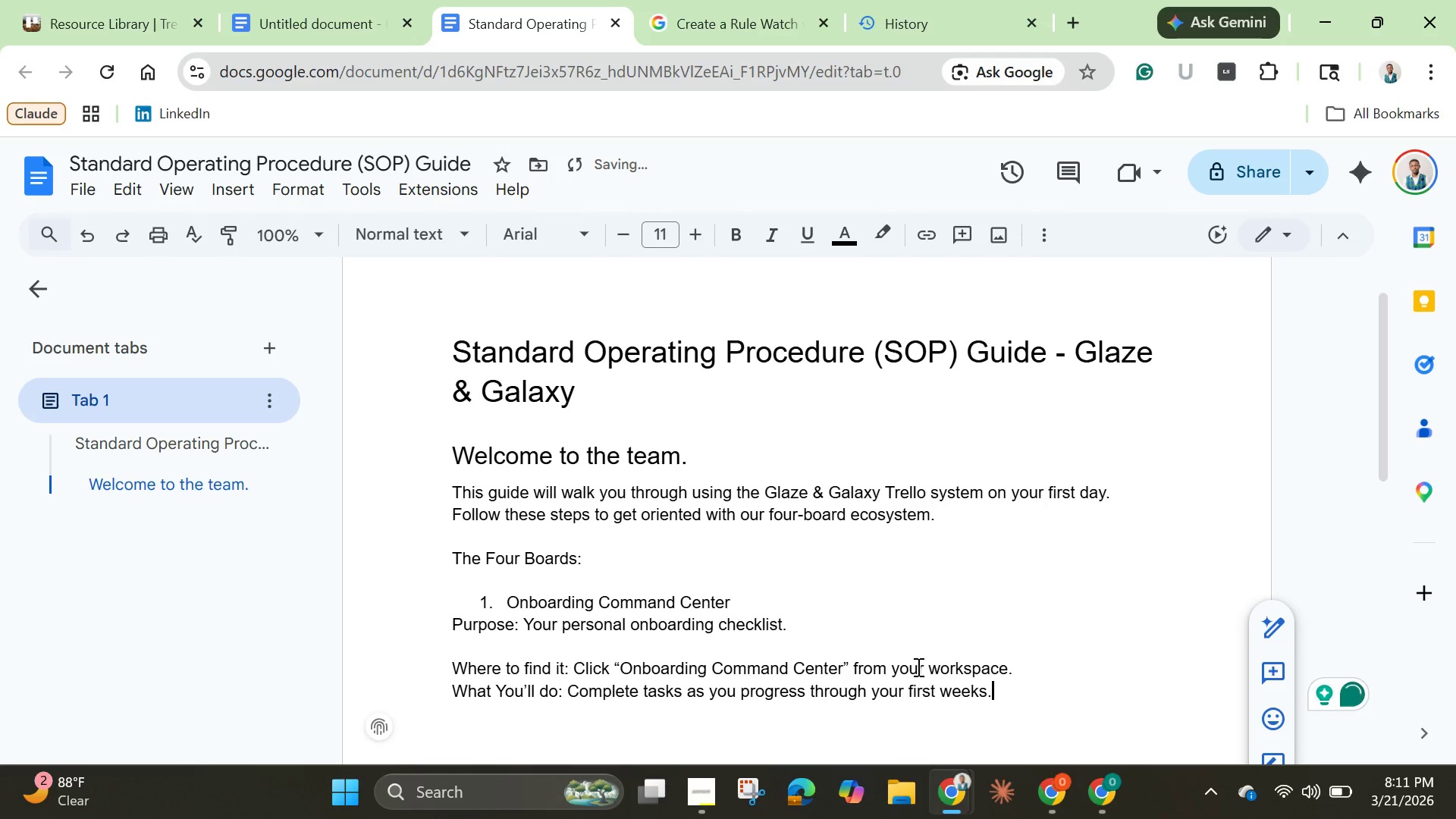 
key(Enter)
 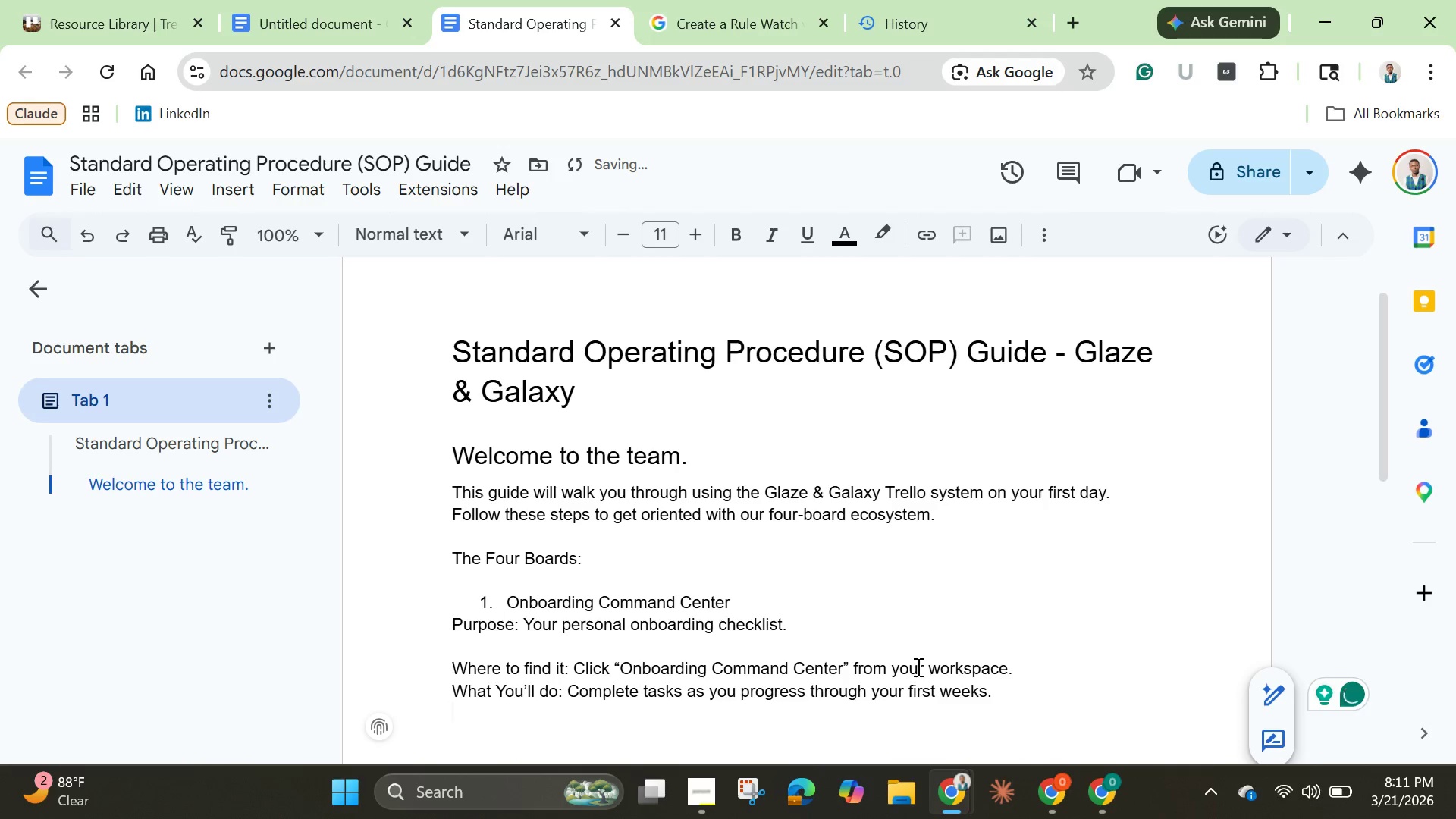 
type(Key )
 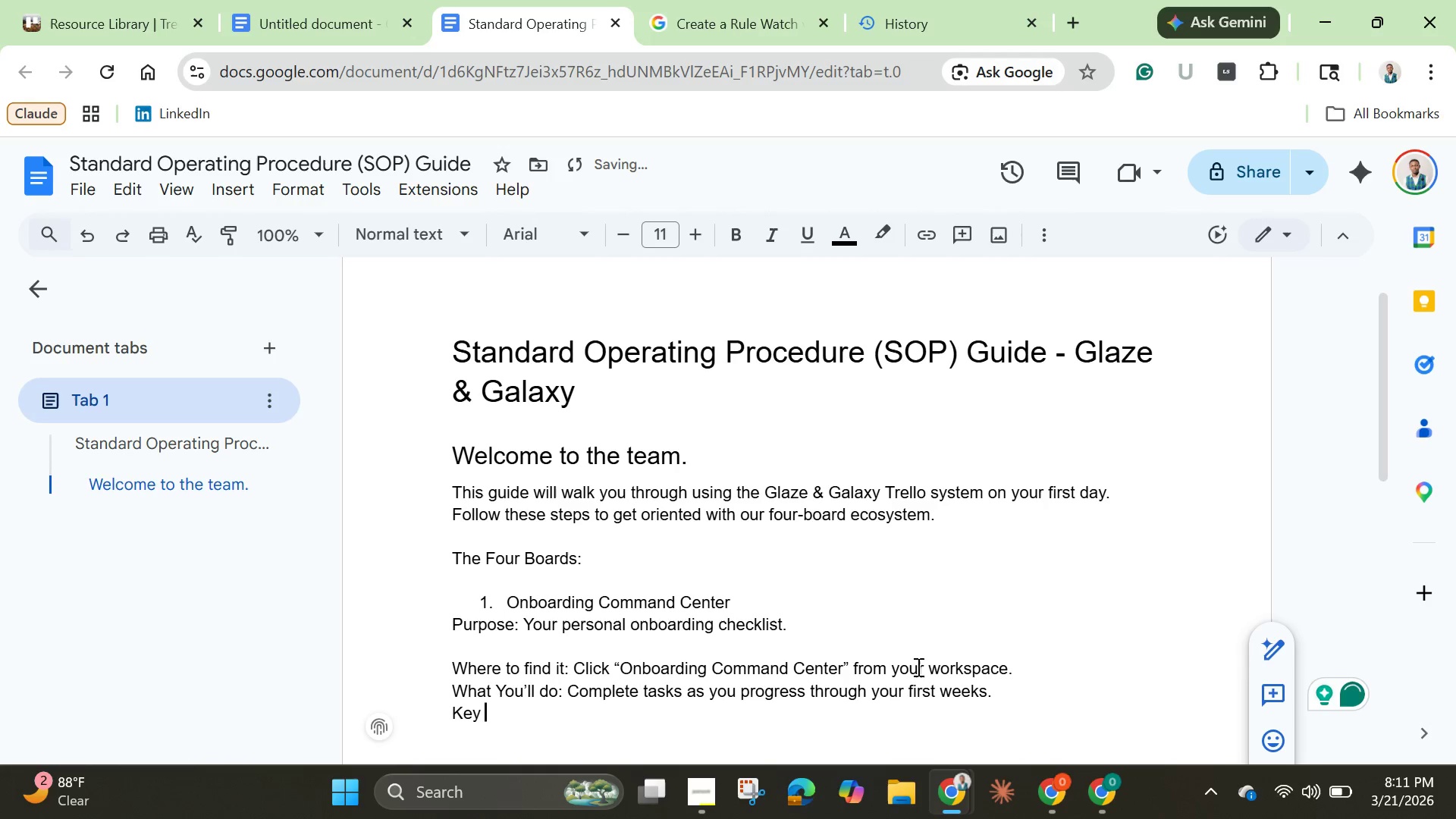 
type(List)
 